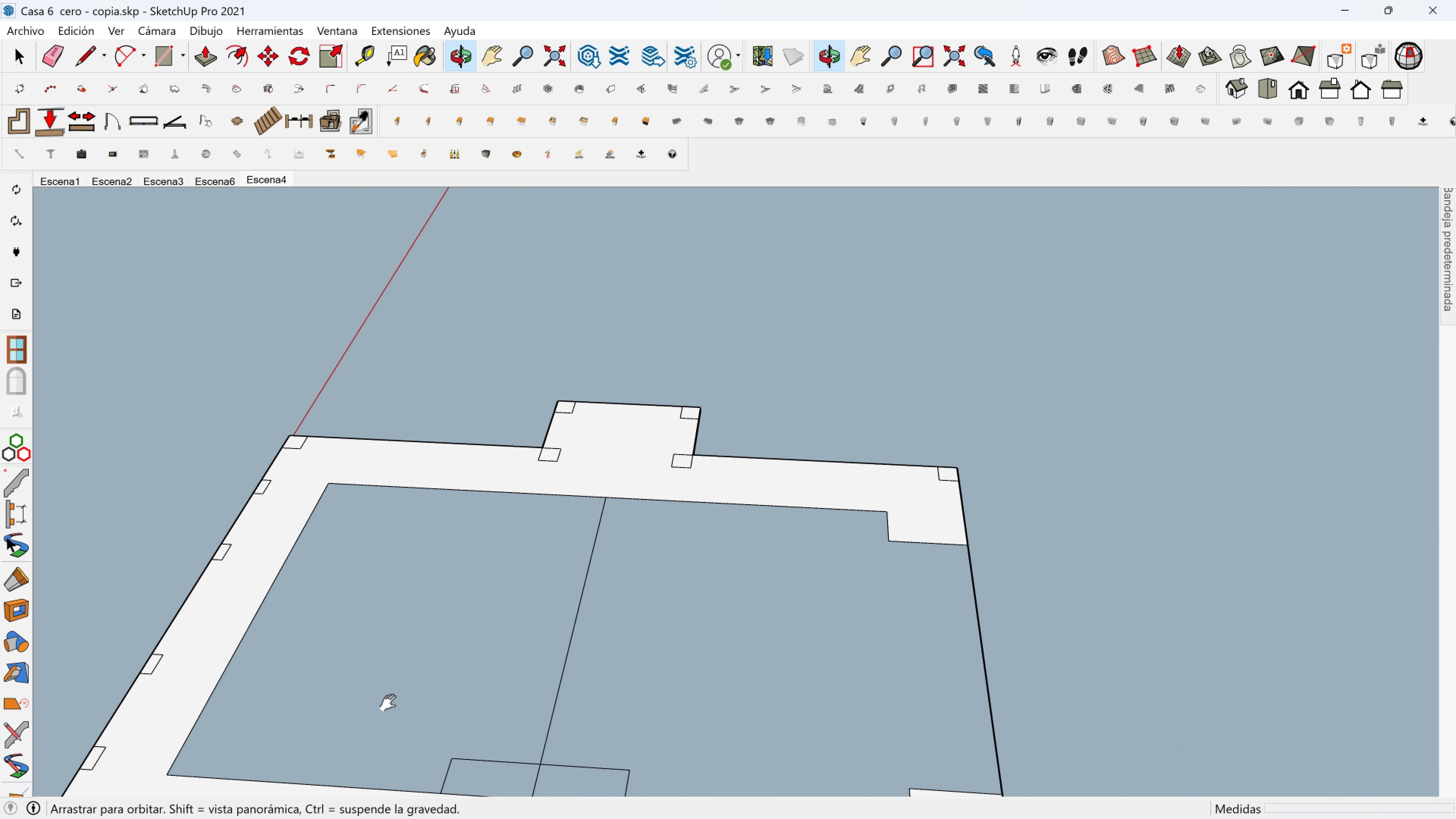 
hold_key(key=ShiftLeft, duration=0.38)
 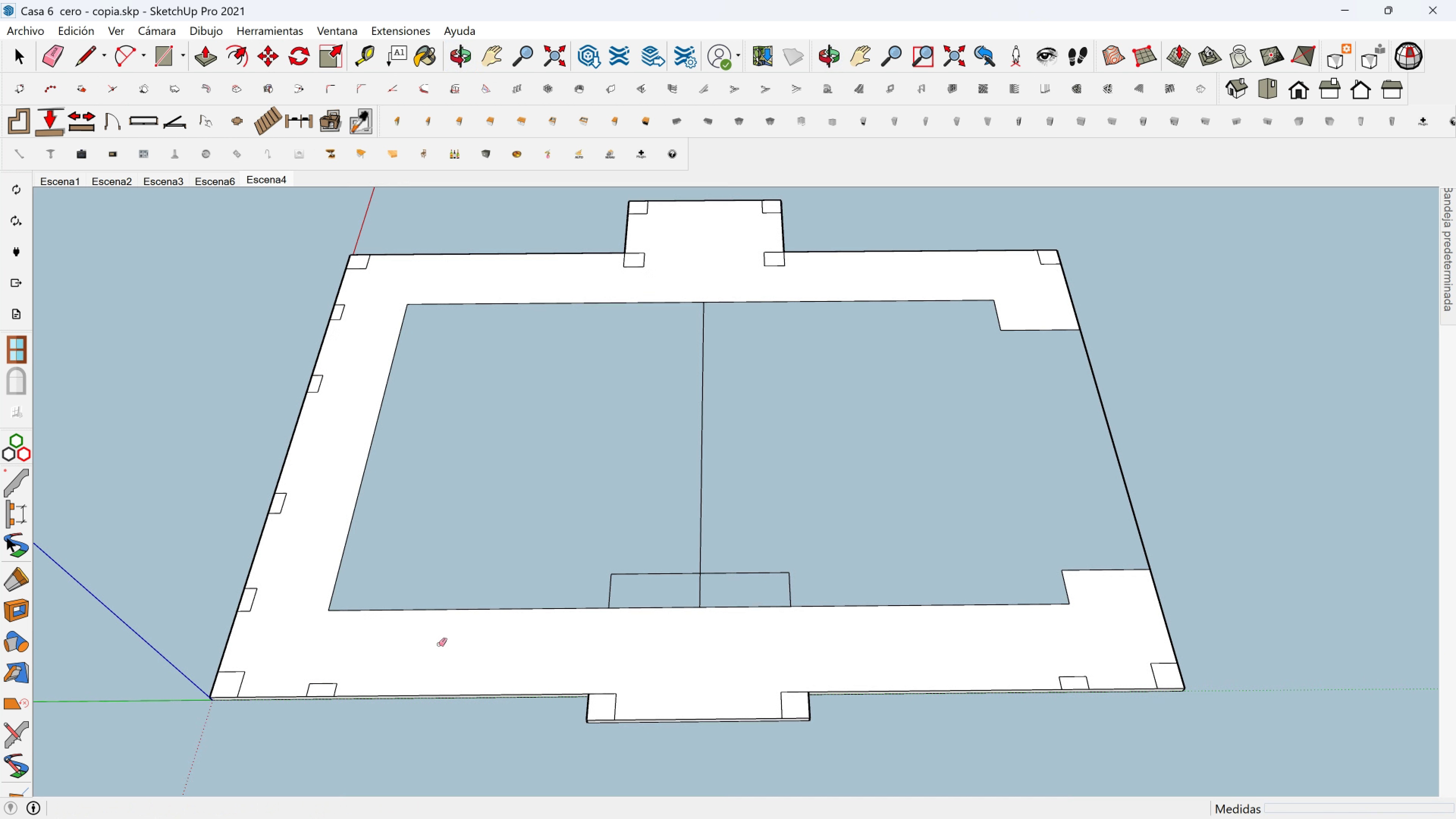 
key(Space)
 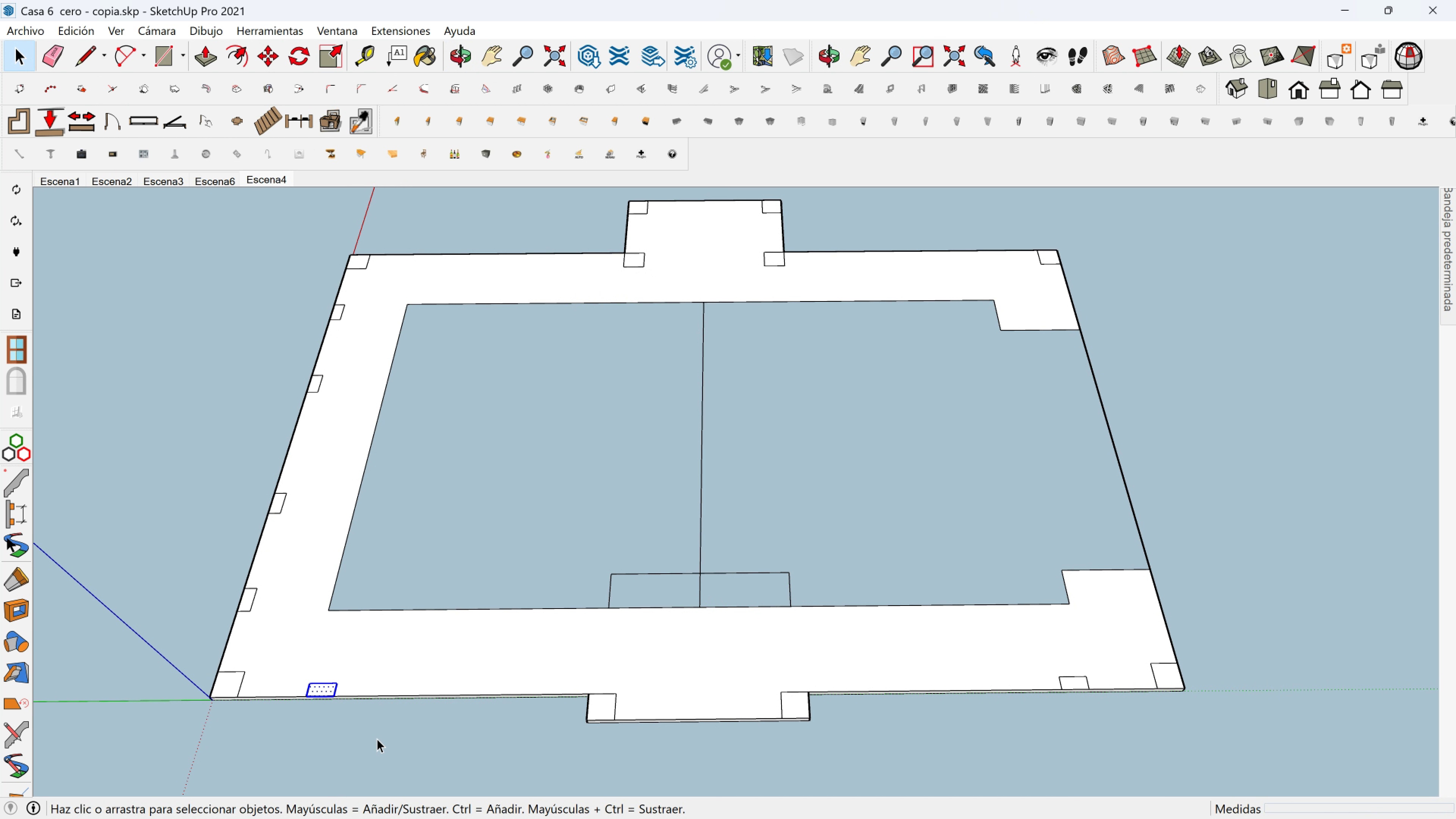 
key(M)
 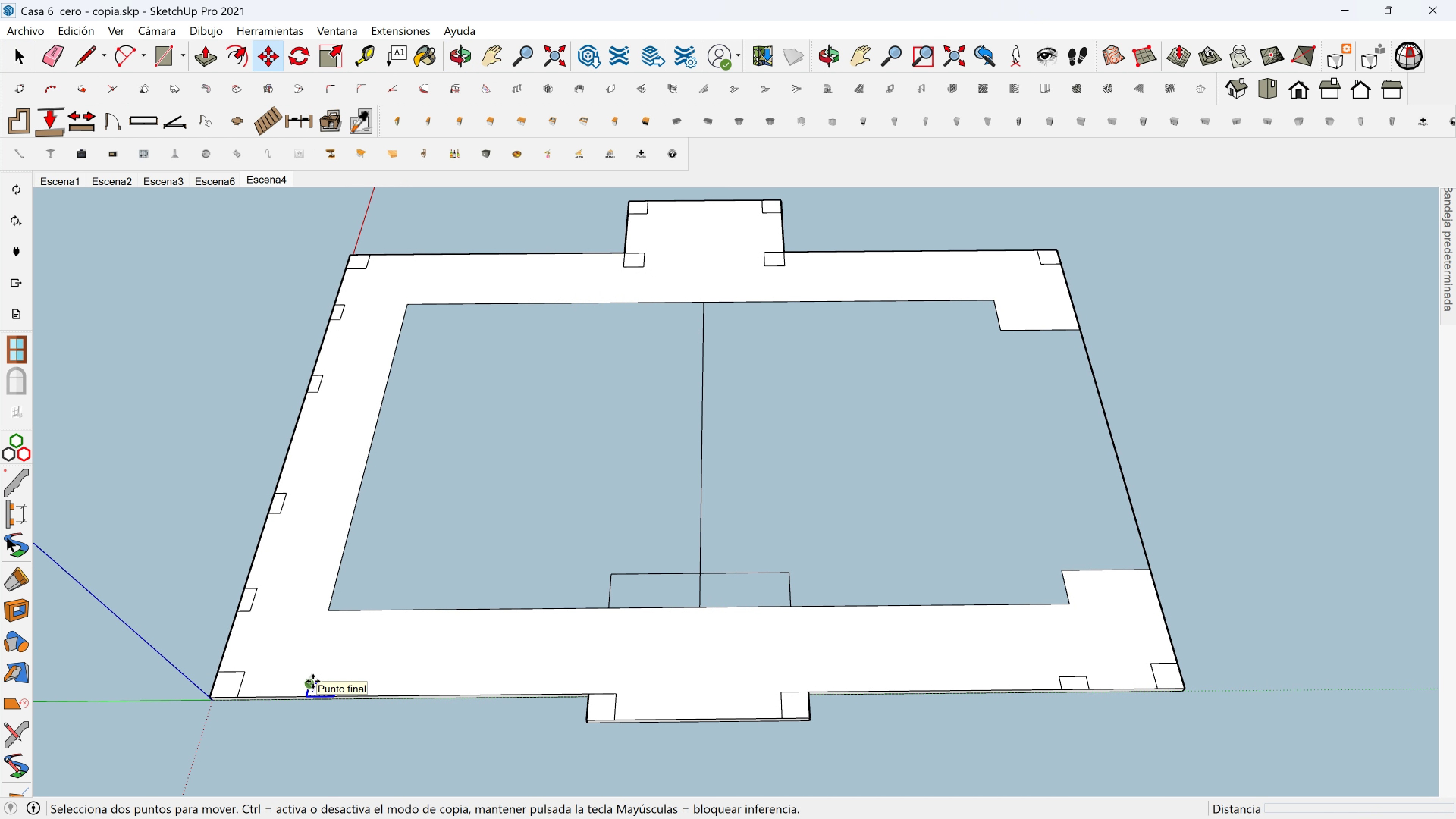 
left_click([313, 681])
 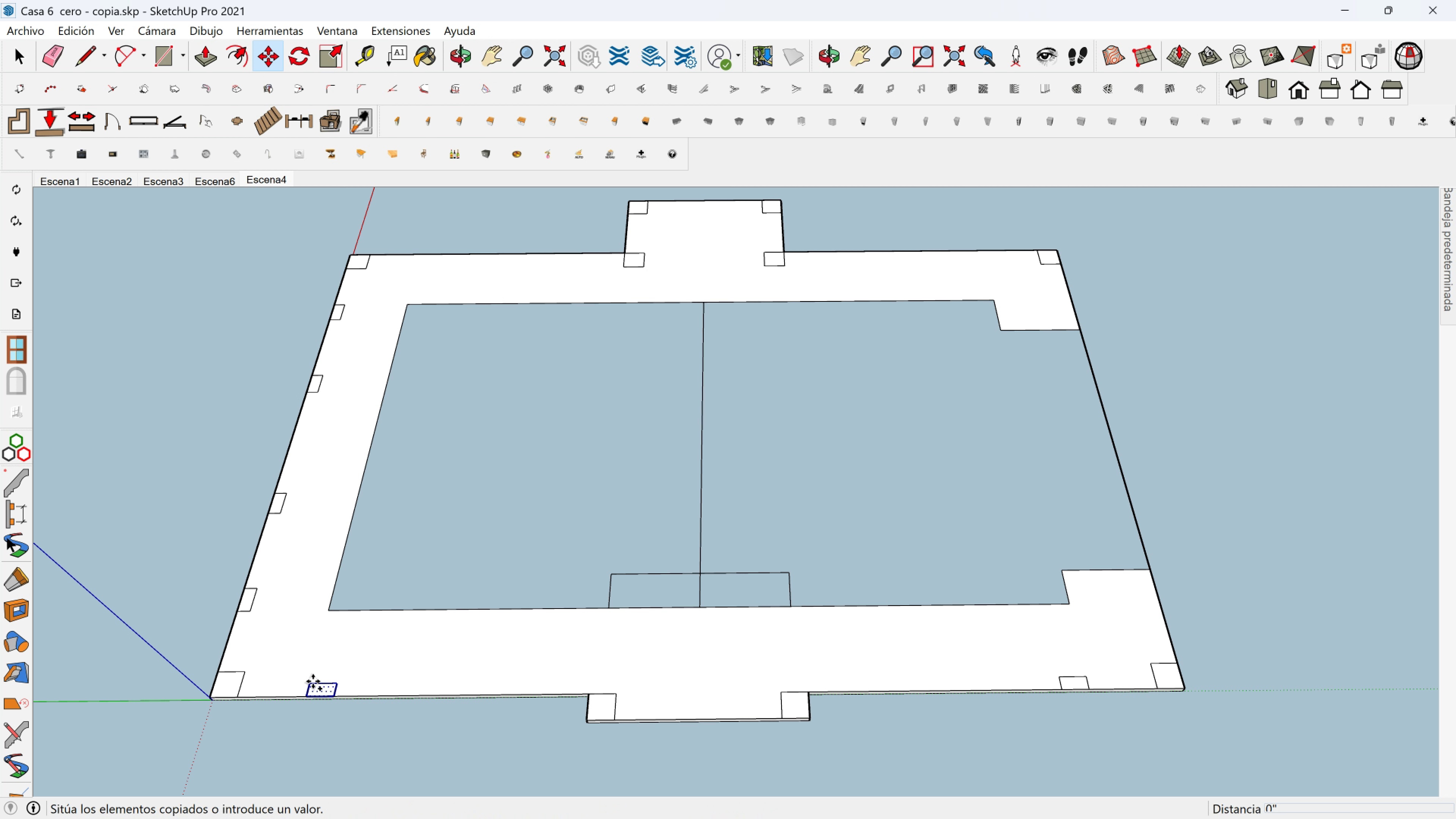 
key(Control+ControlLeft)
 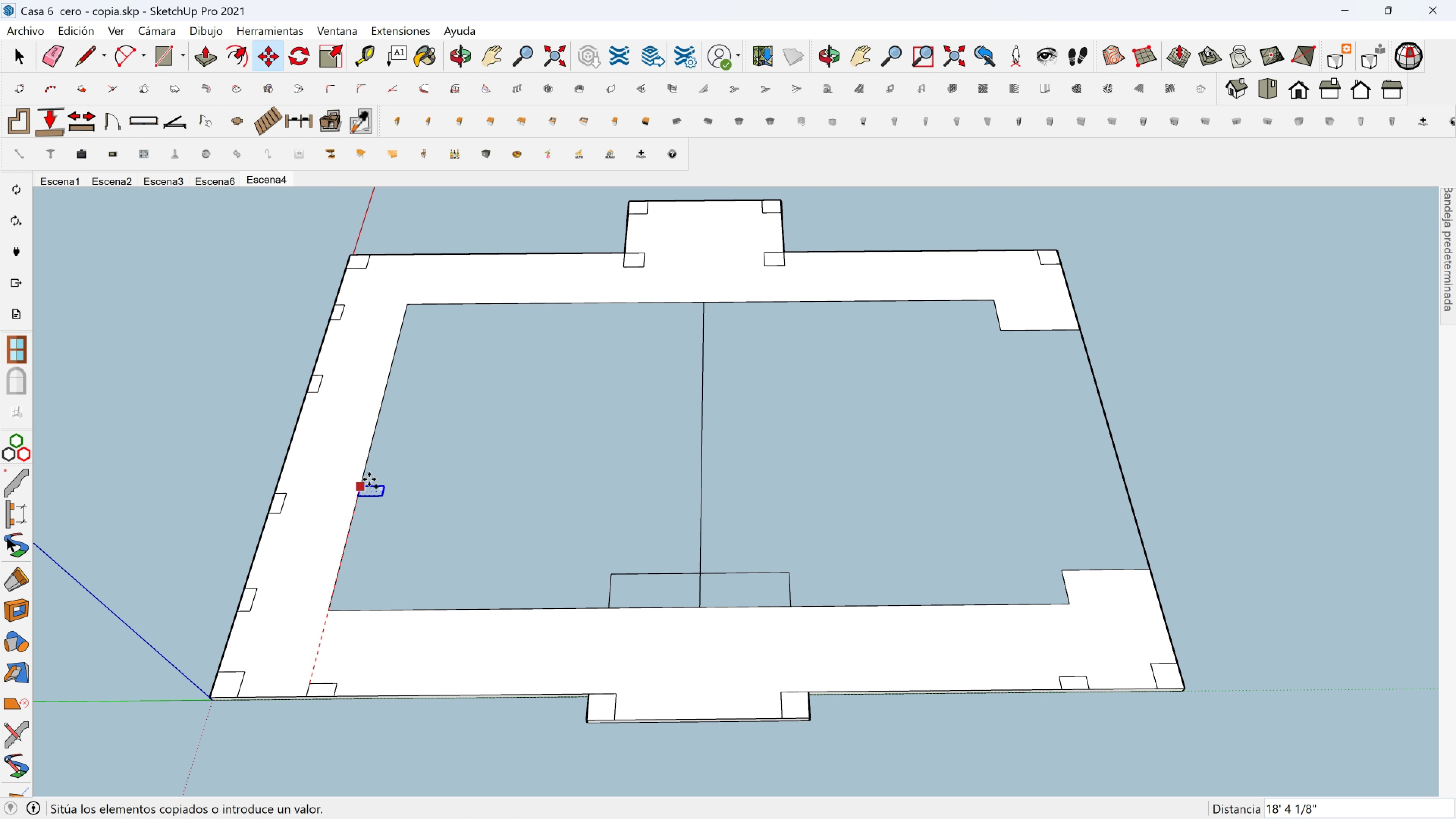 
hold_key(key=ShiftLeft, duration=1.53)
 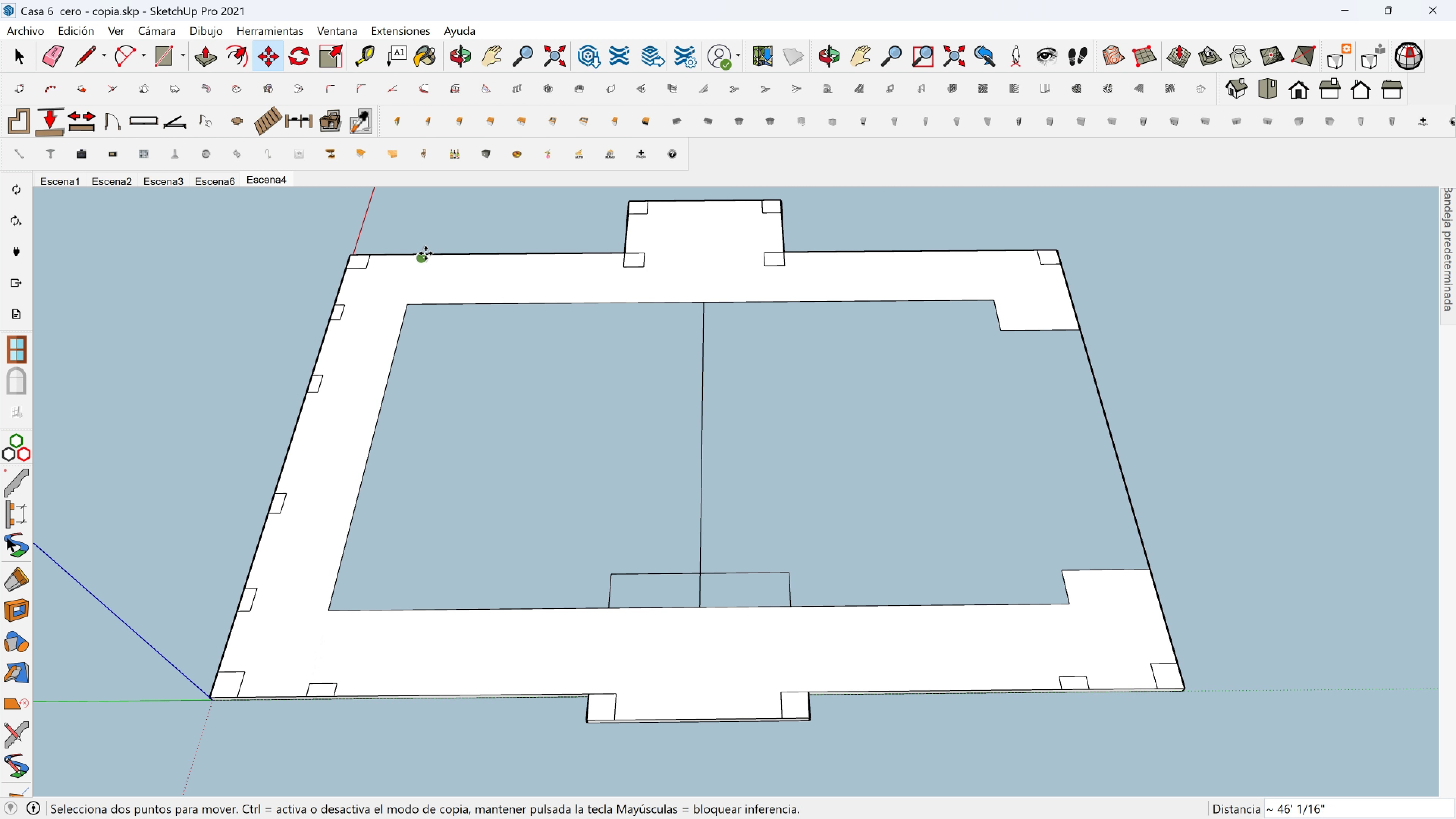 
hold_key(key=ShiftLeft, duration=0.58)
left_click([422, 253])
 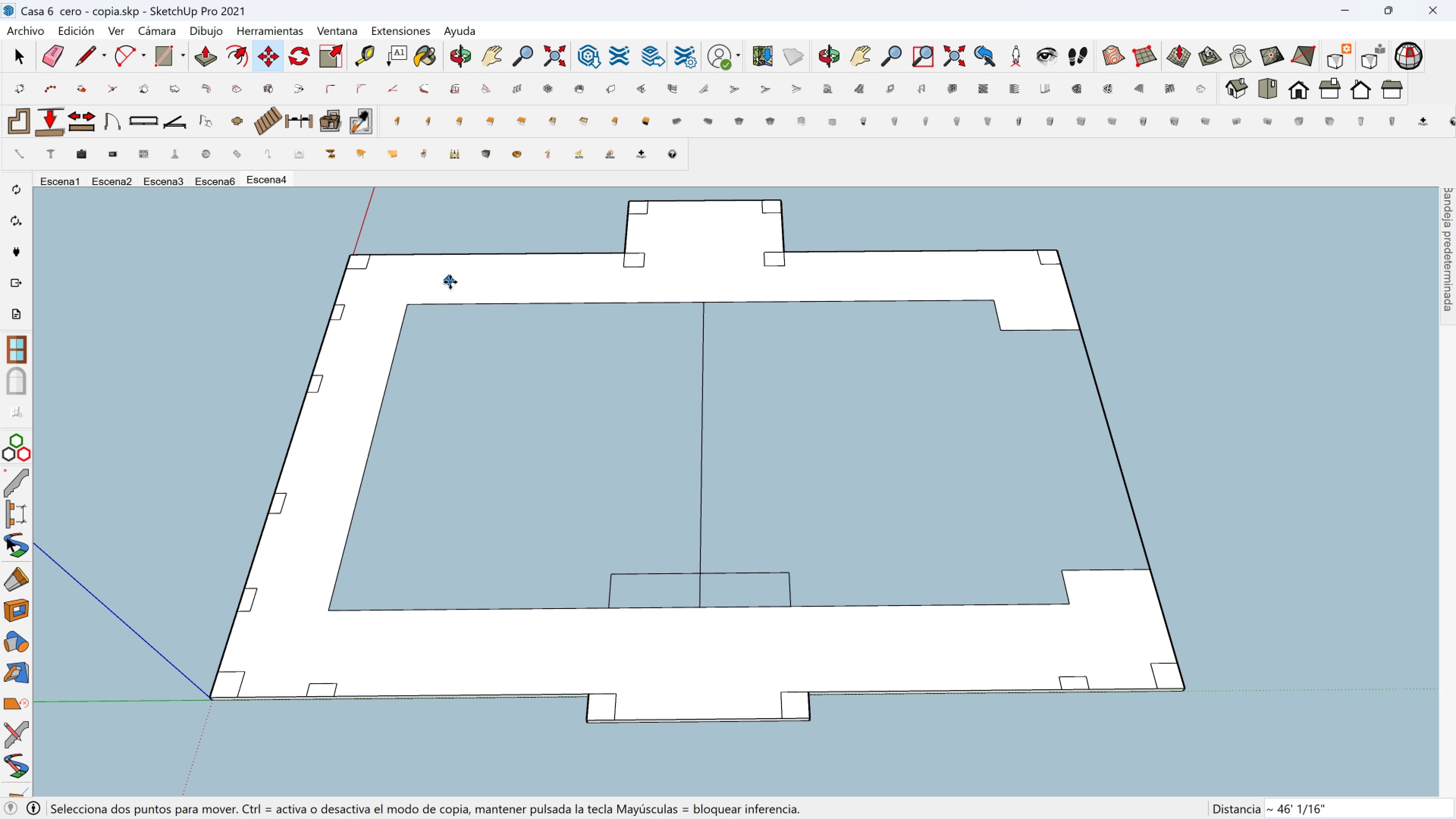 
hold_key(key=ShiftLeft, duration=0.44)
 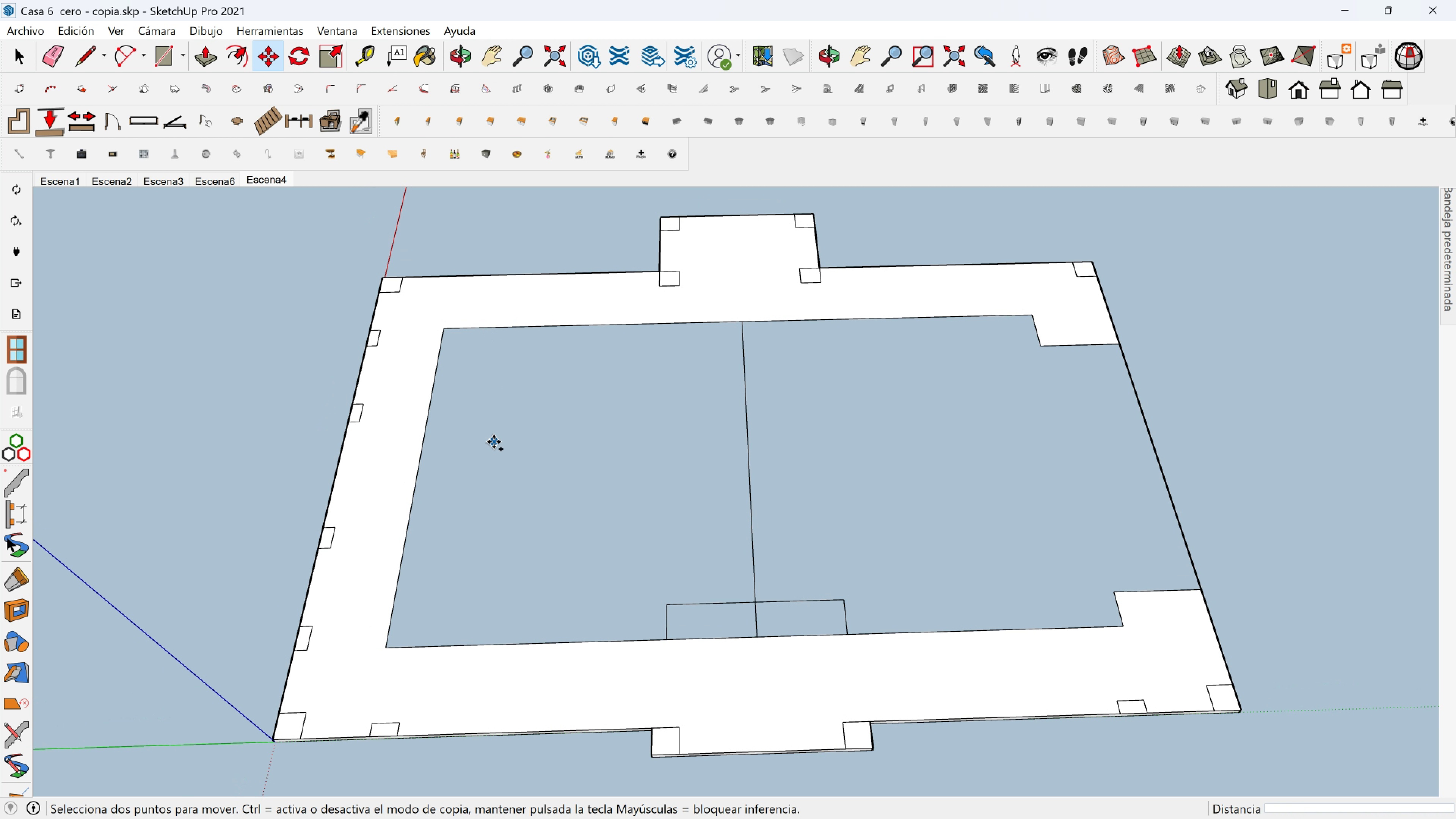 
key(Control+Z)
 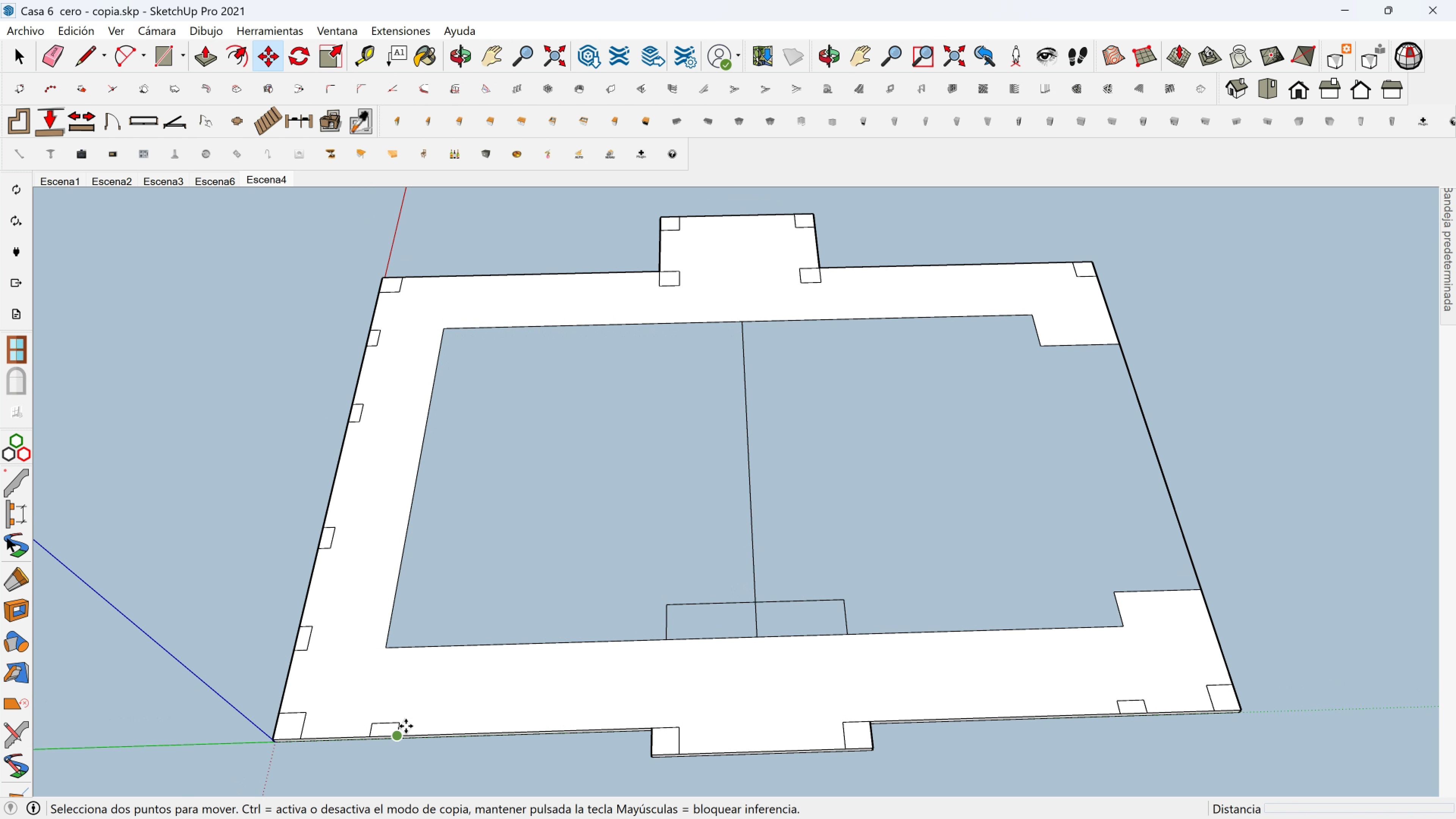 
key(Space)
 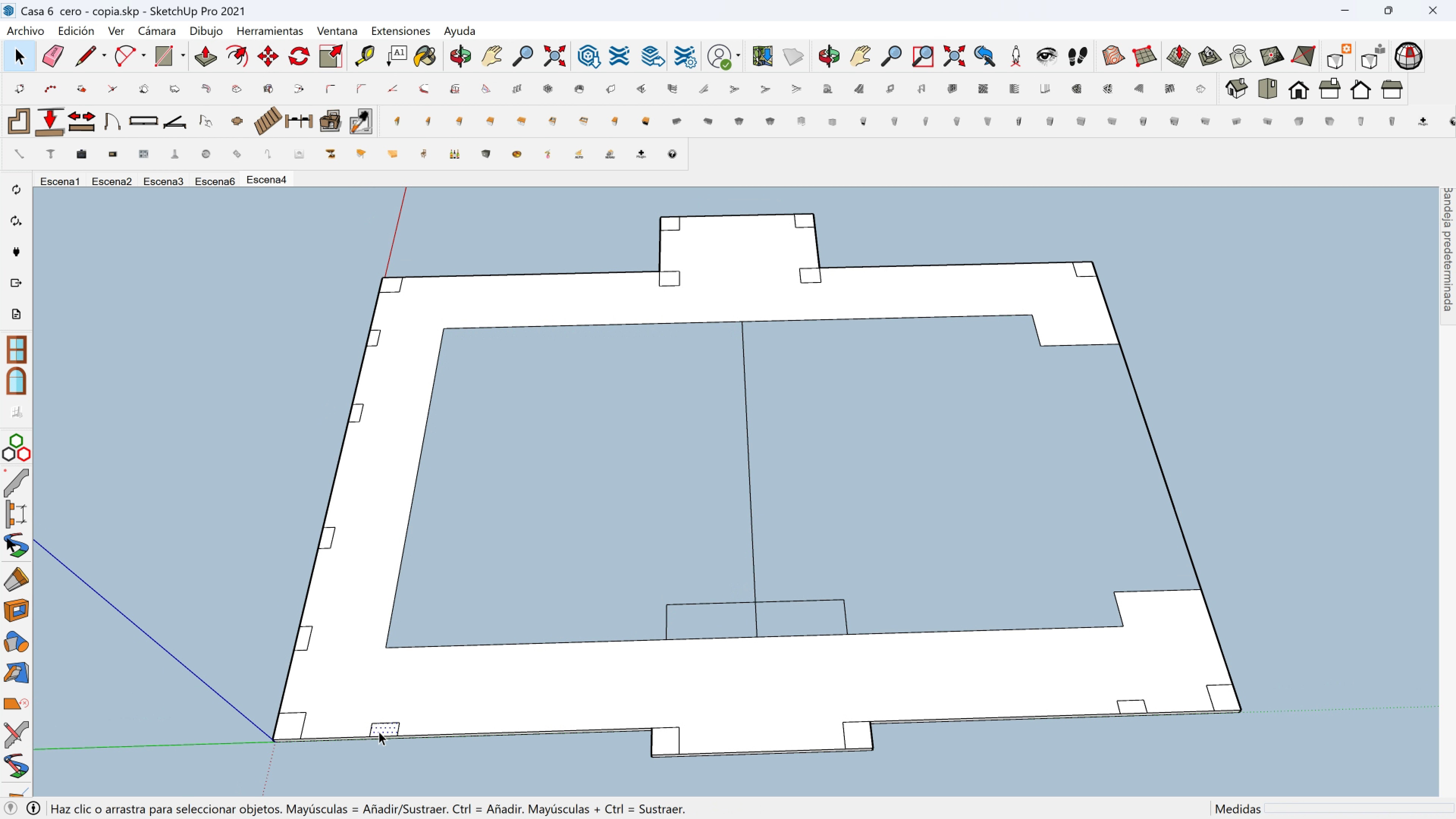 
left_click([379, 731])
 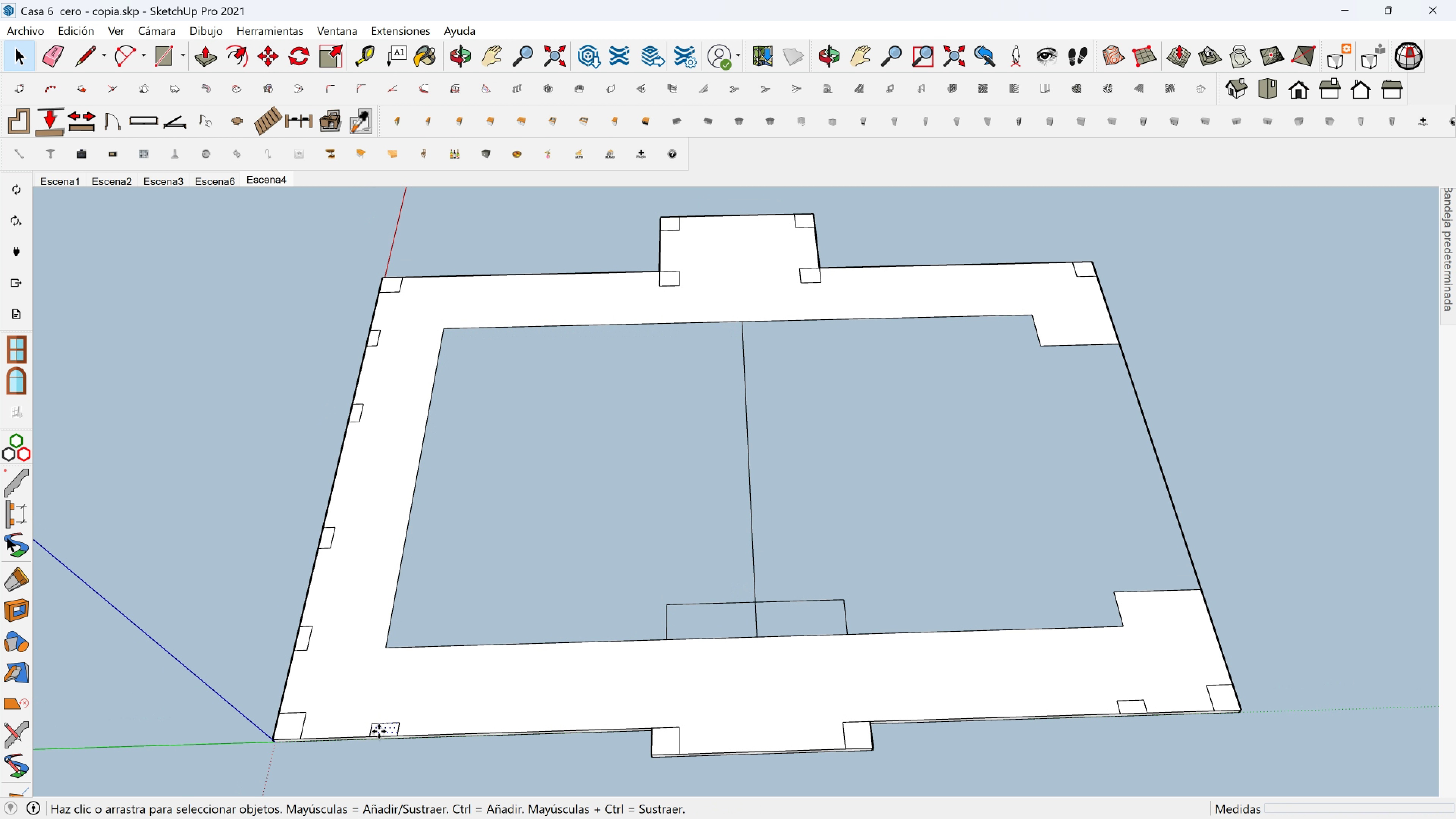 
key(M)
 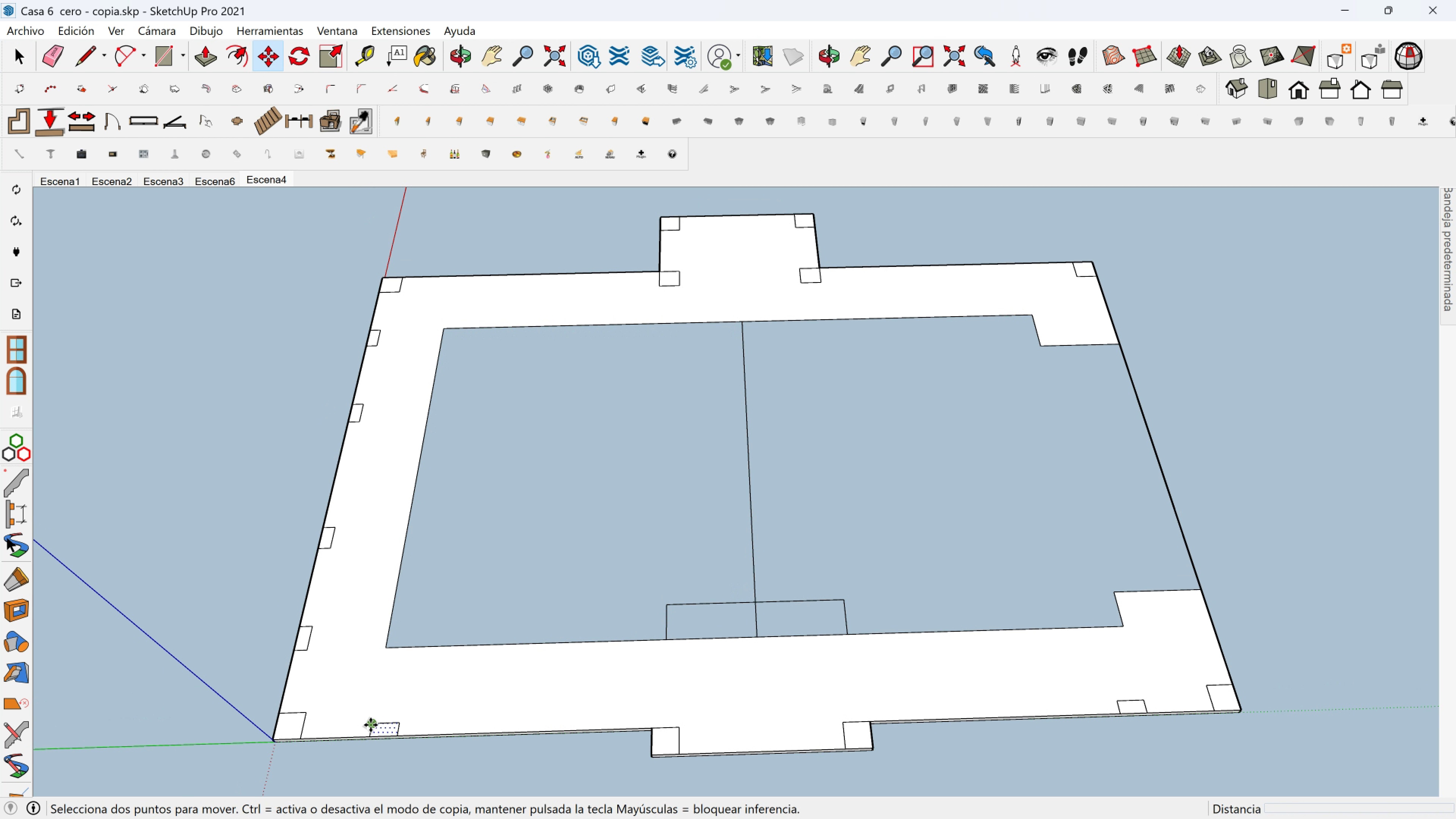 
key(Control+ControlLeft)
 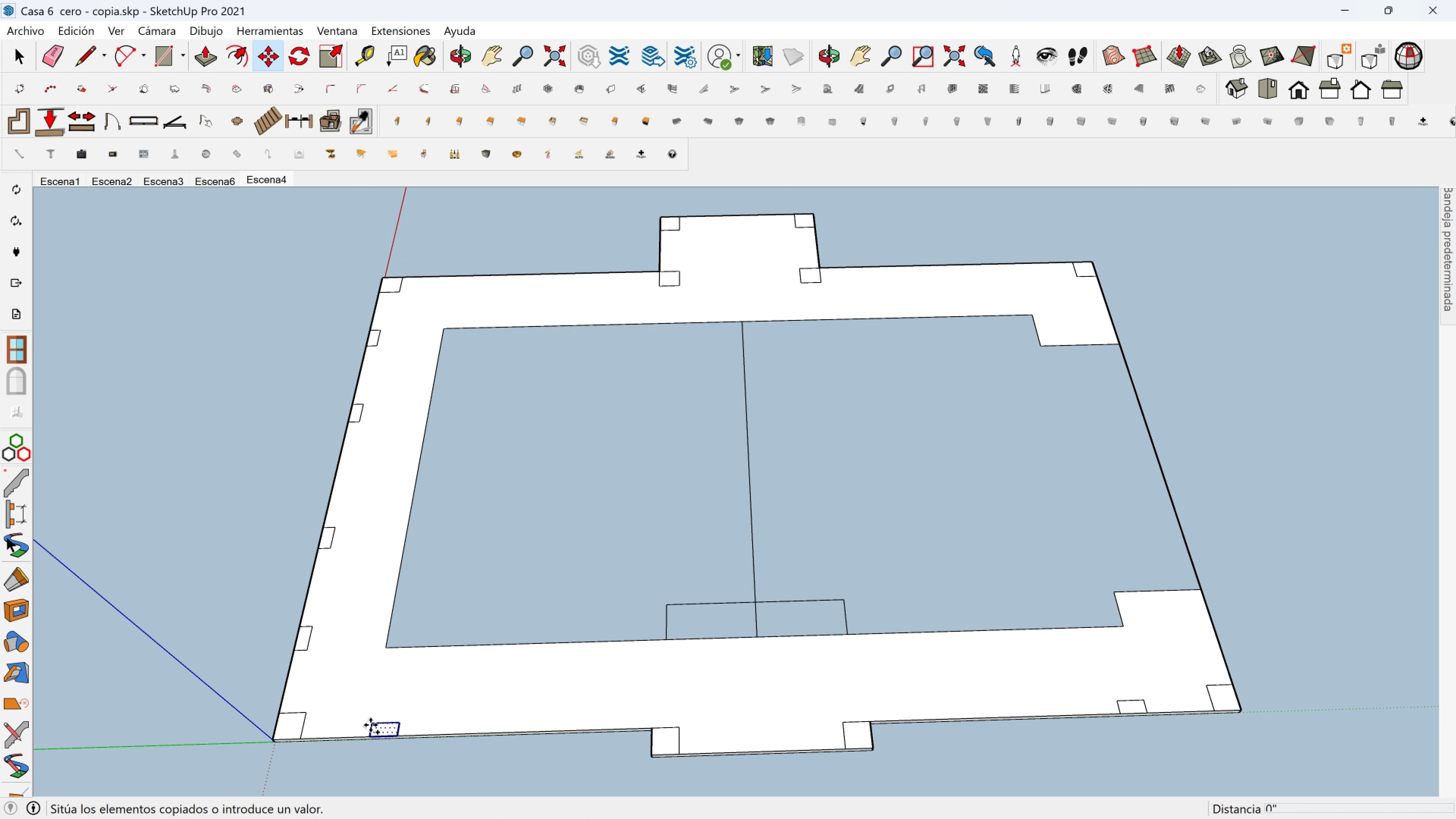 
left_click([370, 725])
 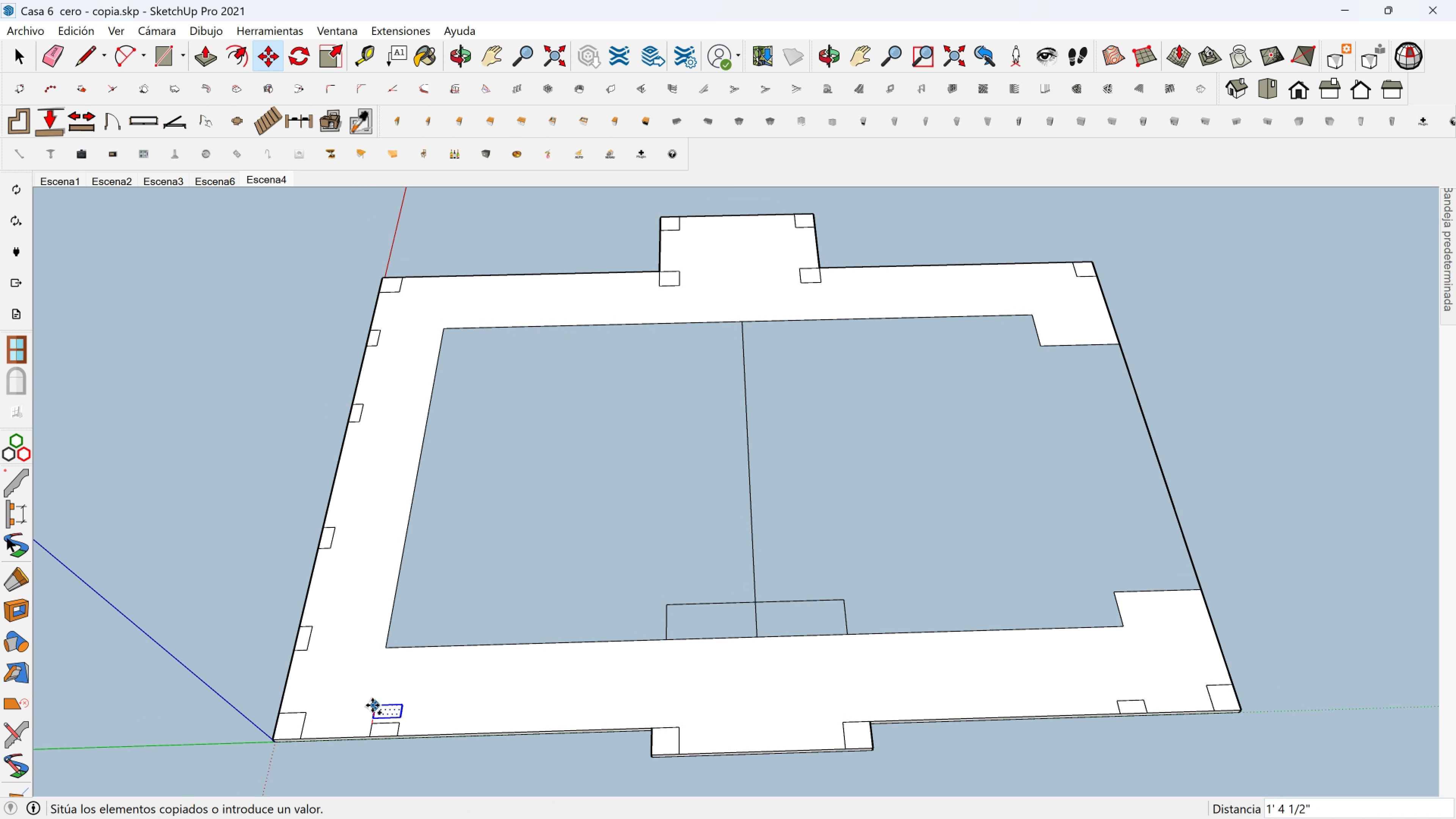 
hold_key(key=ShiftLeft, duration=1.5)
scroll: coordinate [450, 372], scroll_direction: up, amount: 2.0
 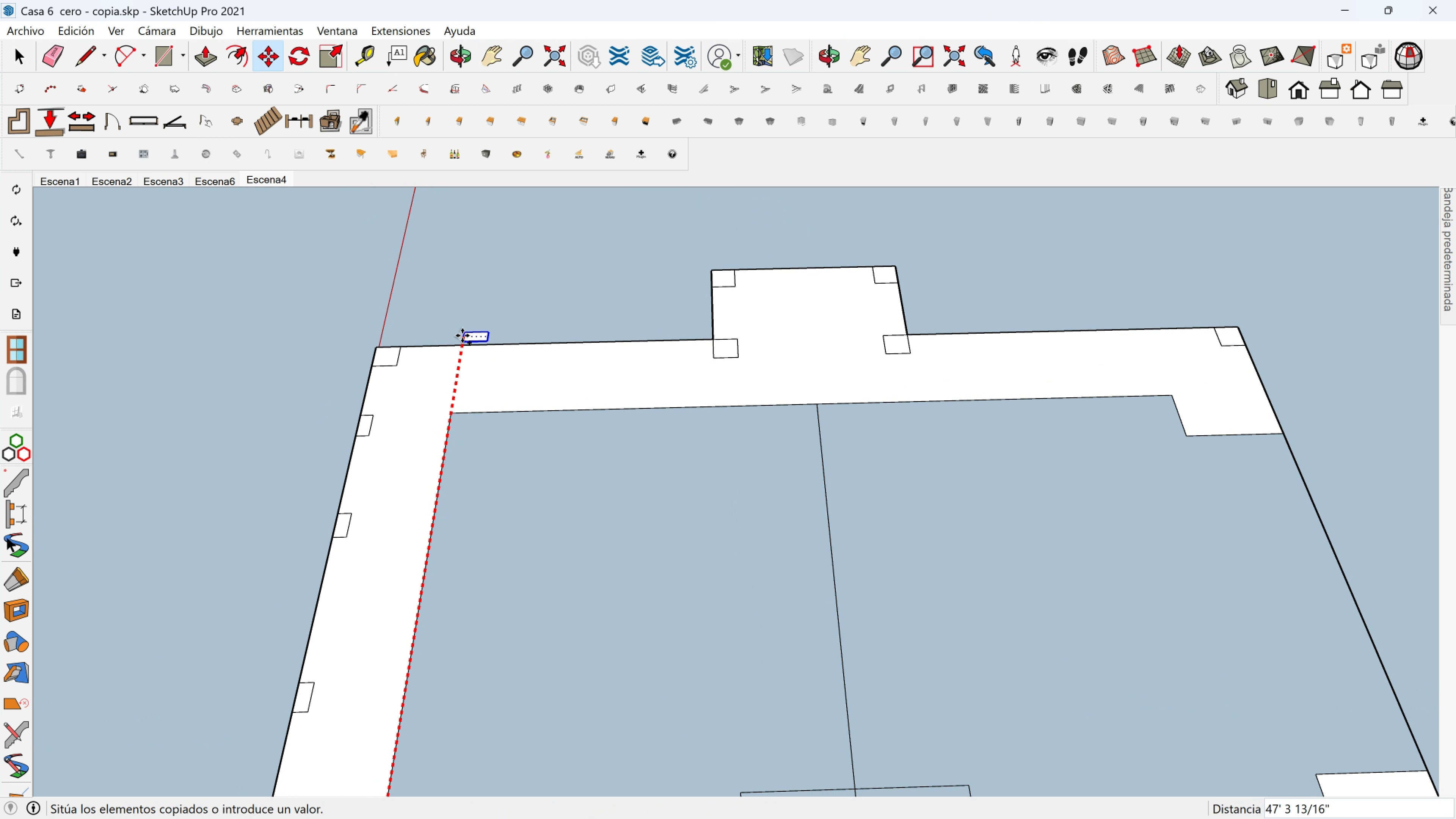 
hold_key(key=ShiftLeft, duration=0.7)
left_click([462, 345])
 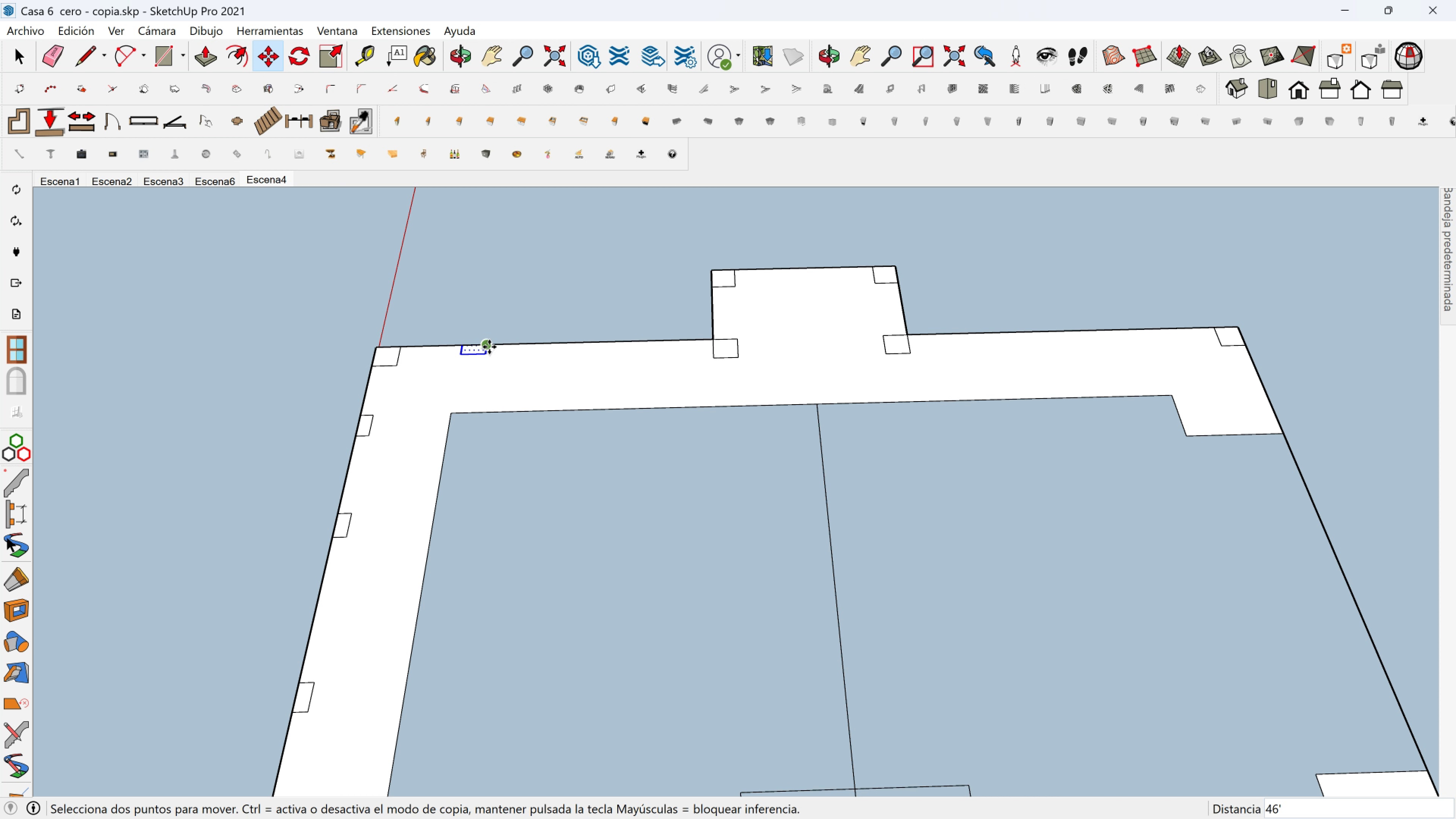 
scroll: coordinate [529, 362], scroll_direction: none, amount: 0.0
 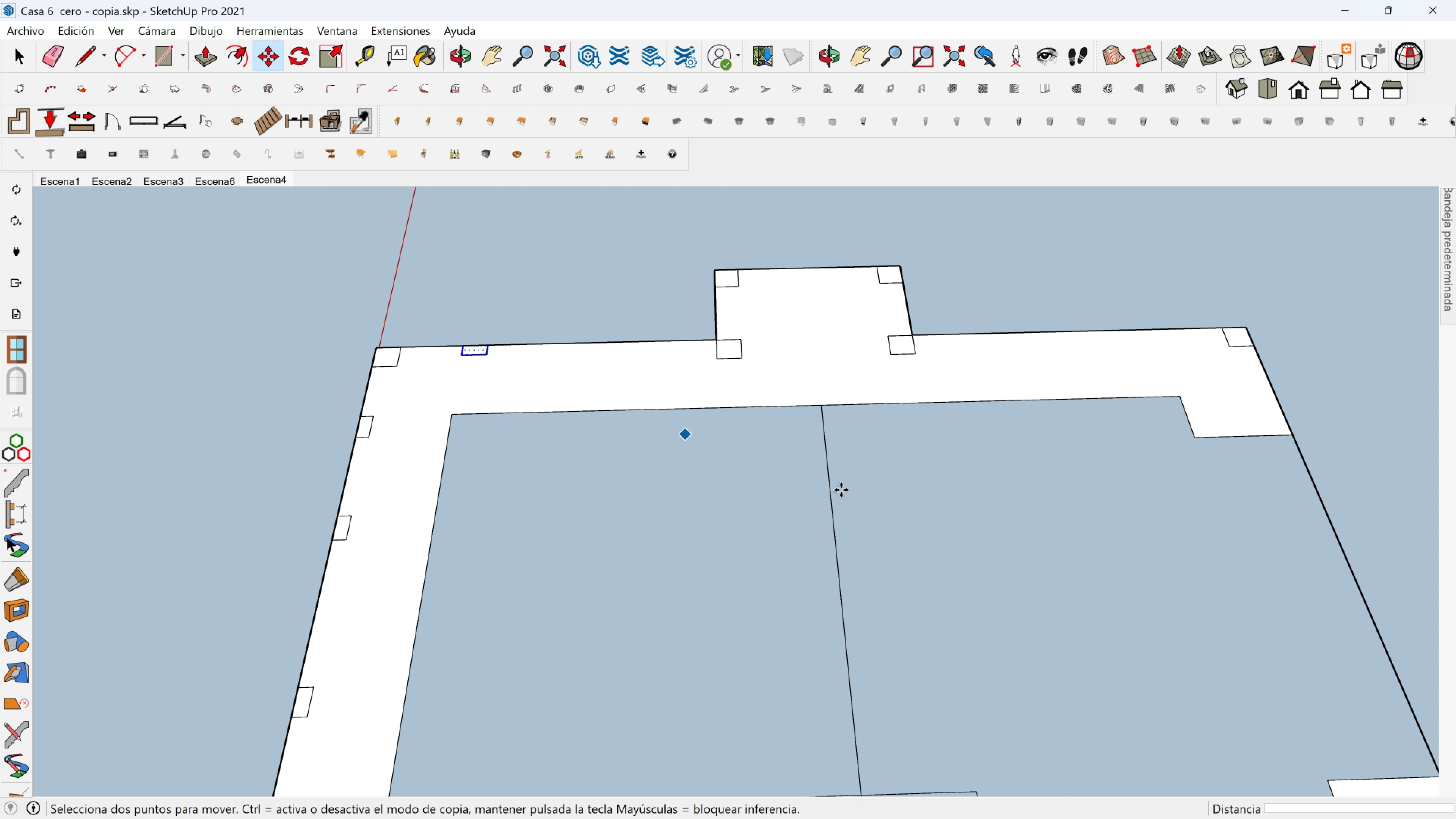 
hold_key(key=ShiftLeft, duration=0.38)
 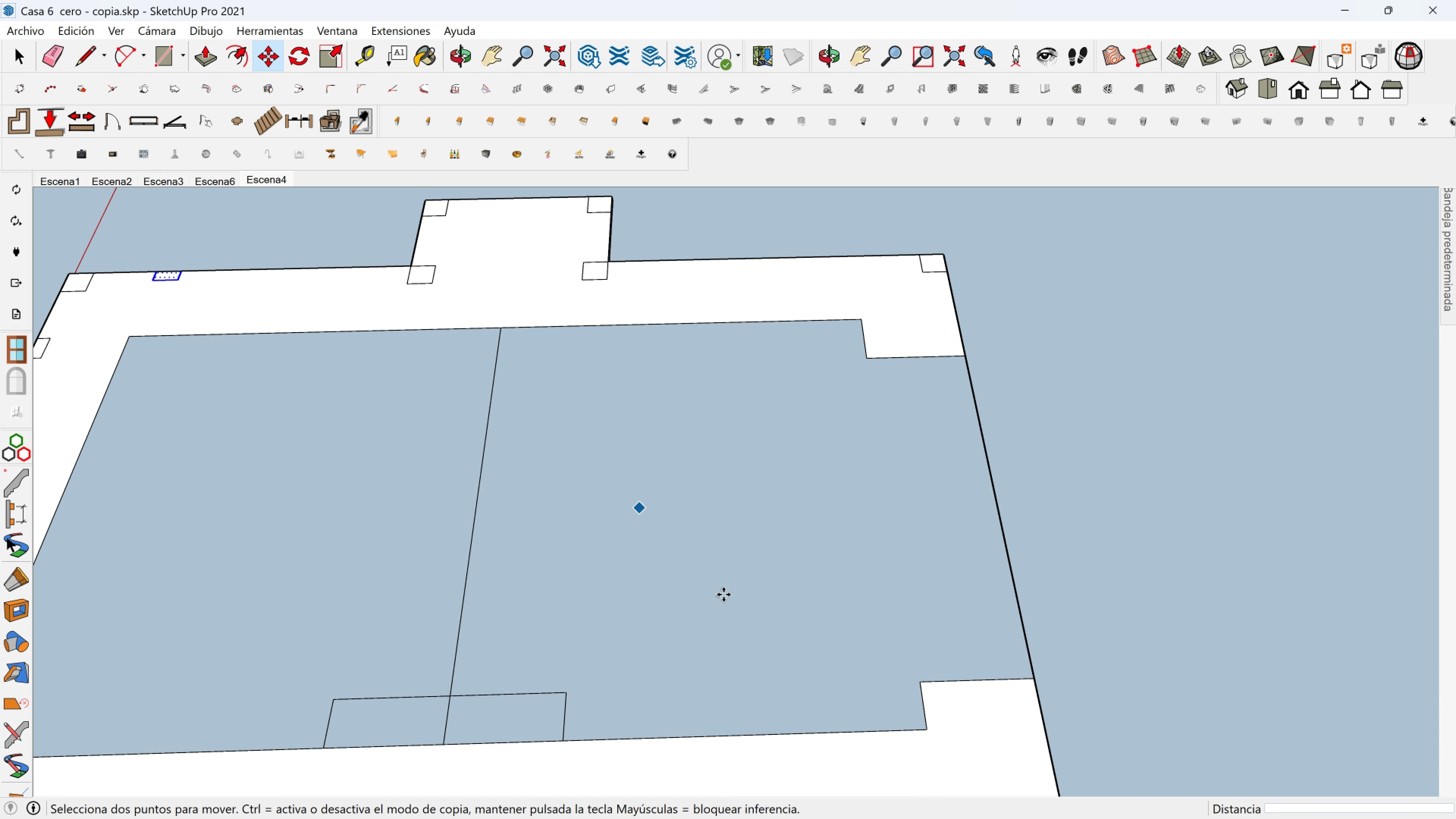 
scroll: coordinate [777, 633], scroll_direction: down, amount: 3.0
 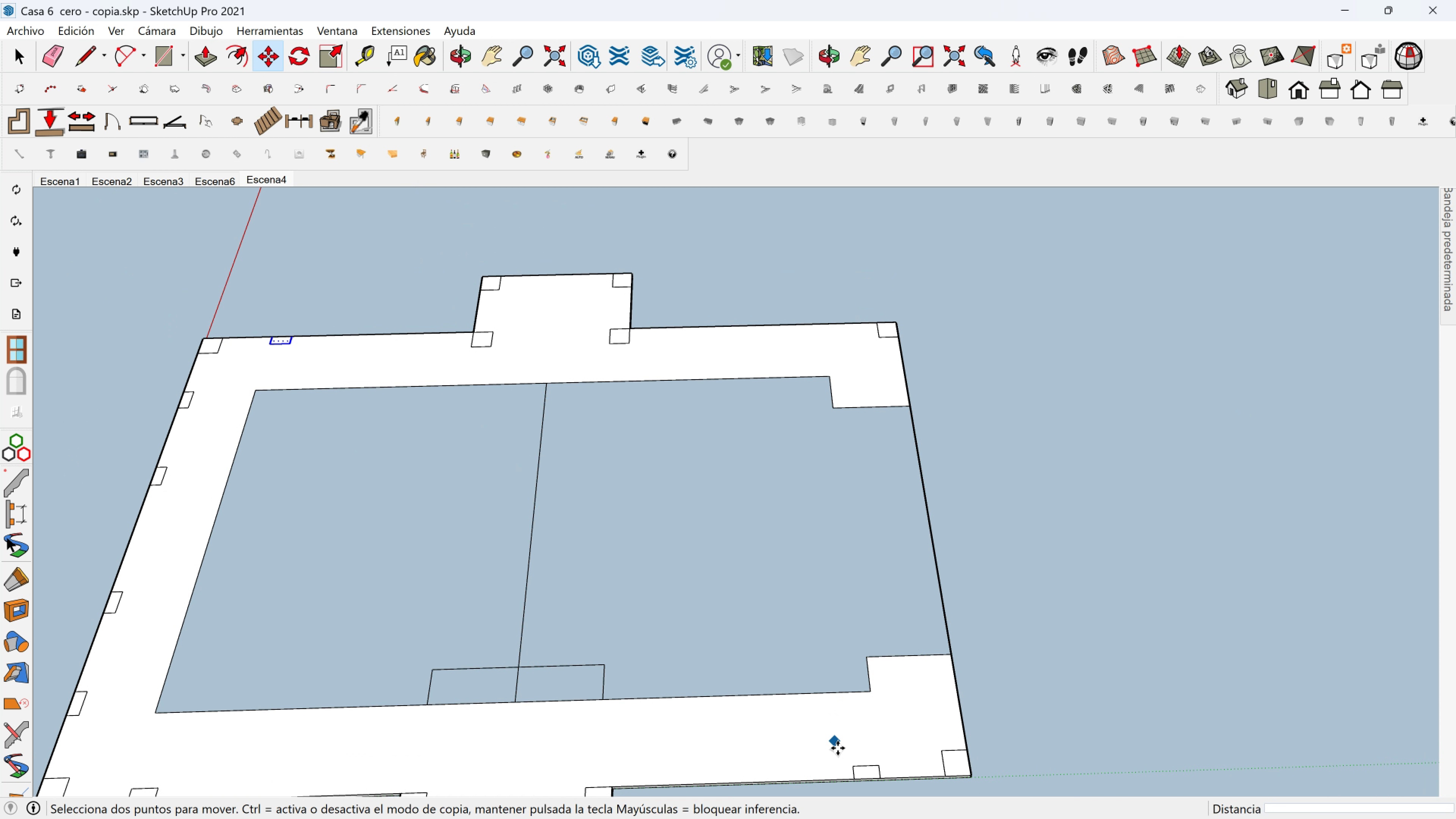 
key(Space)
 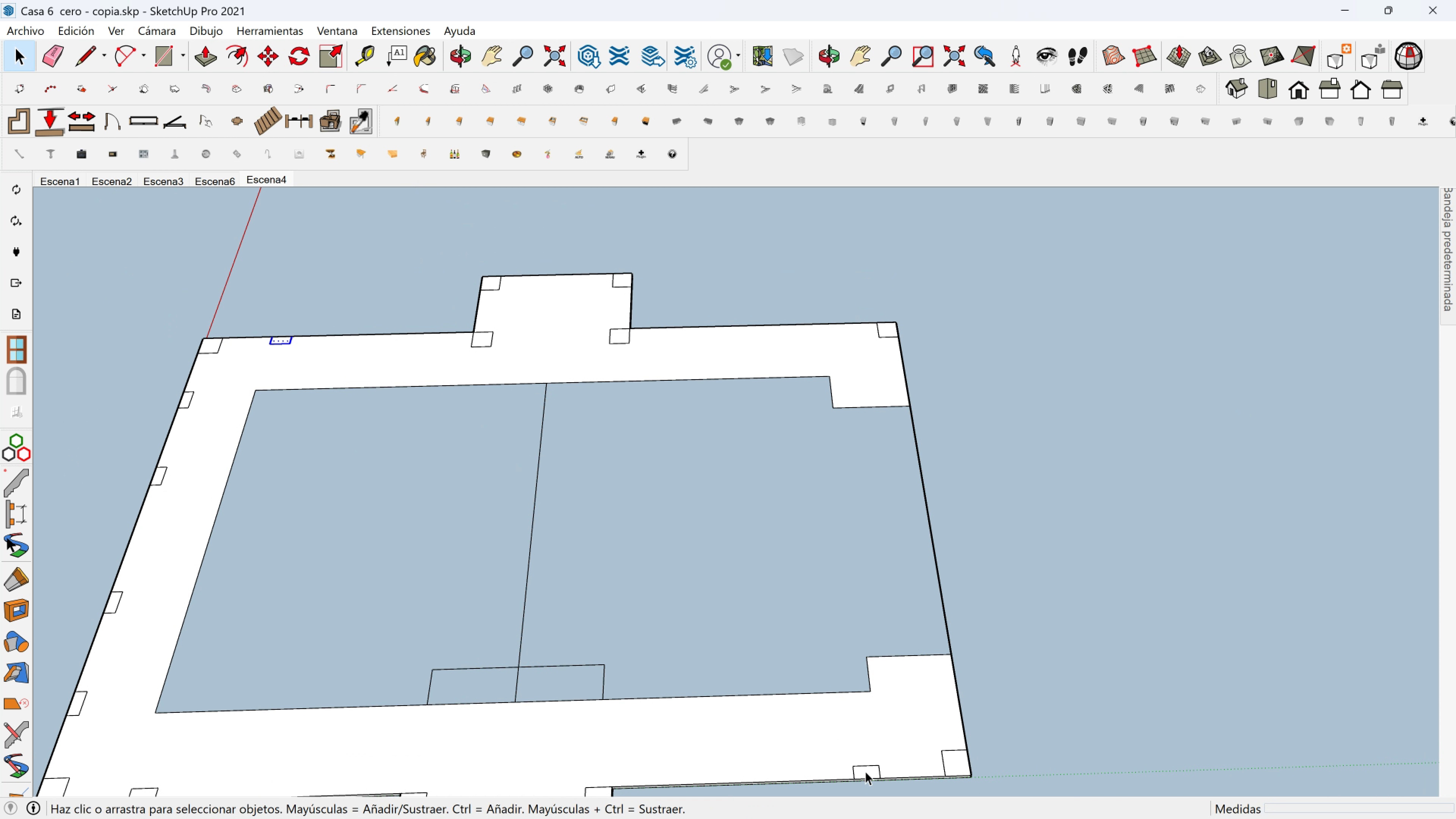 
left_click([865, 771])
 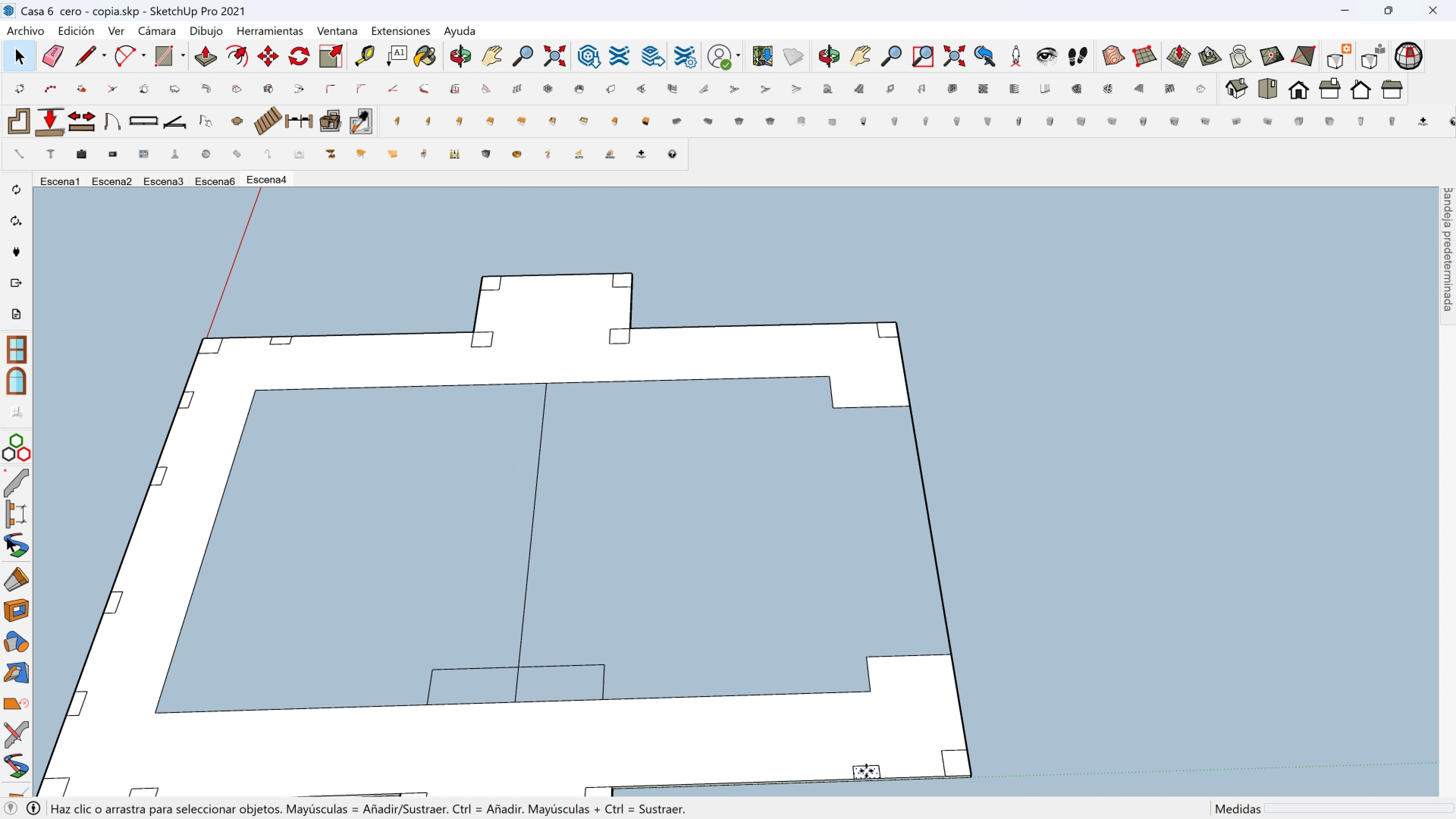 
key(M)
 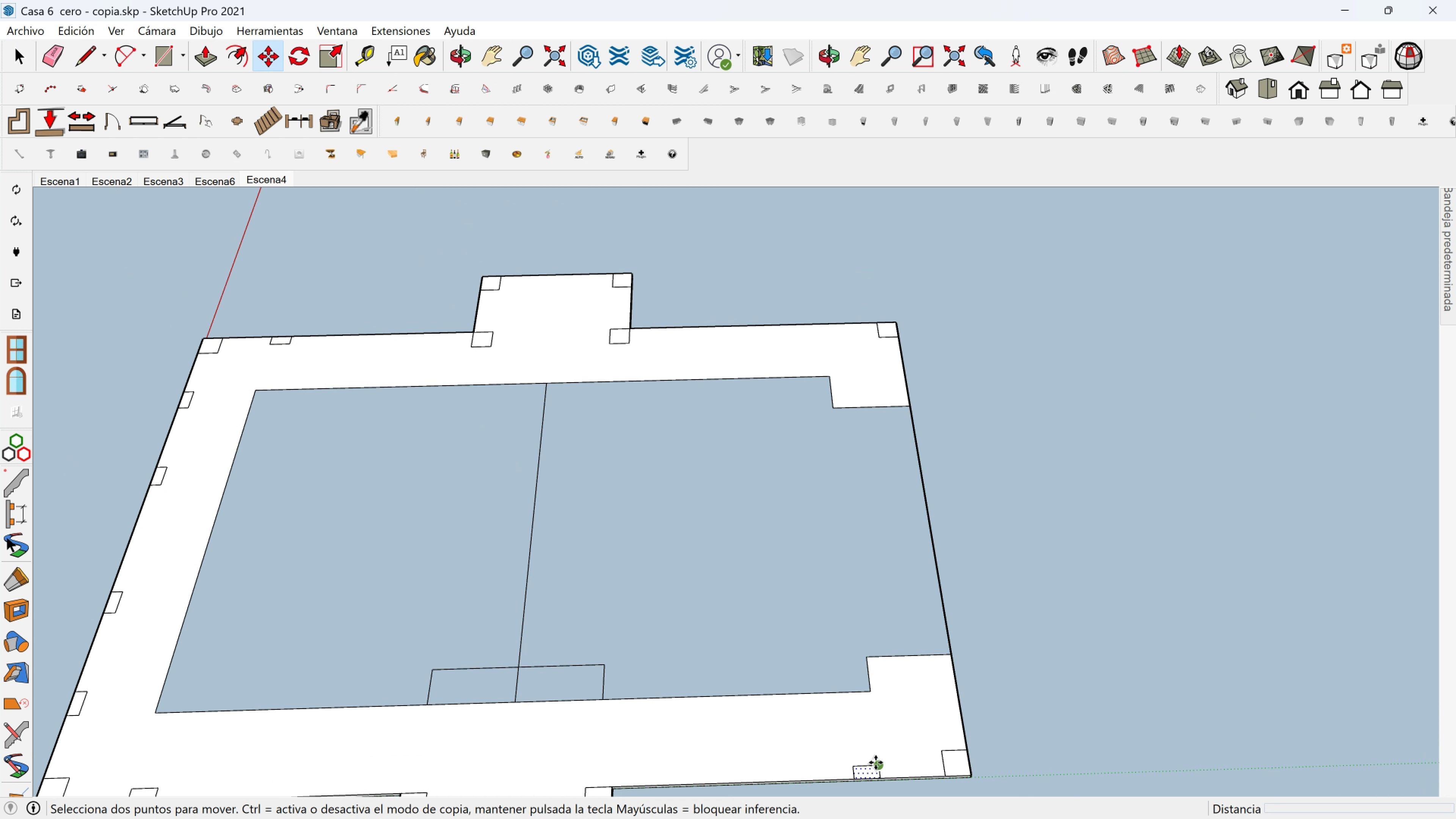 
key(Control+ControlLeft)
 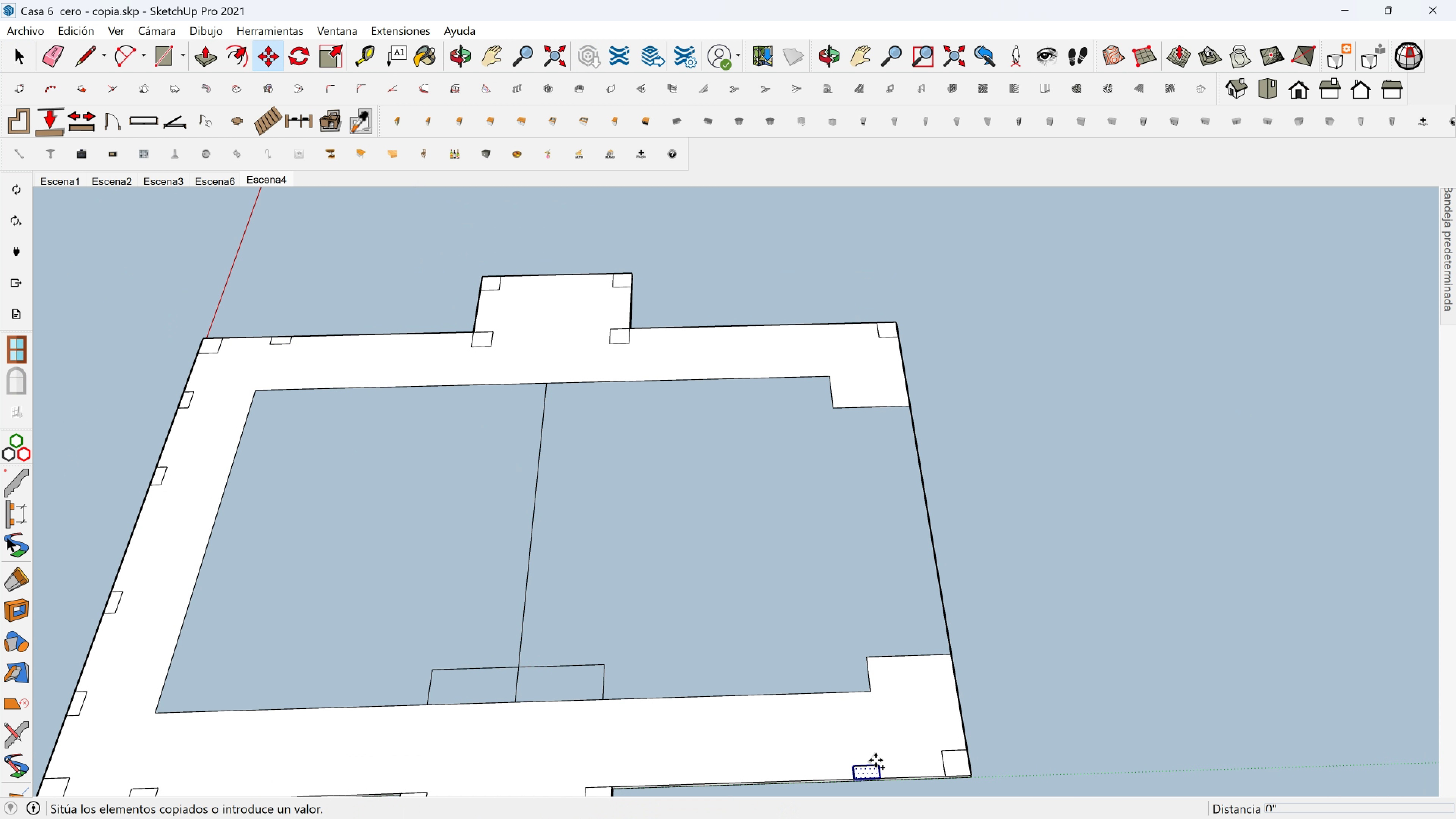 
left_click([875, 763])
 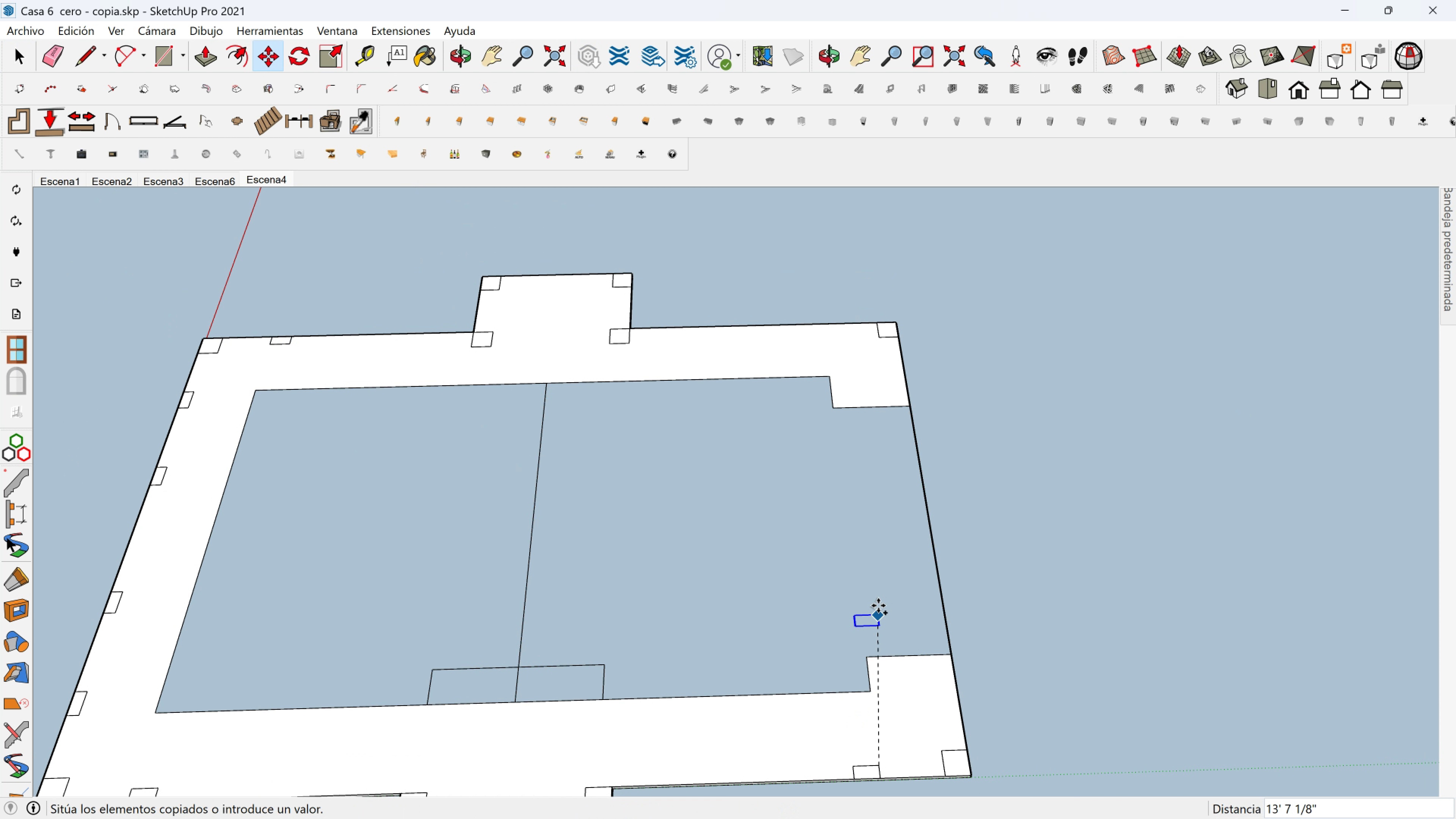 
key(Shift+ShiftLeft)
 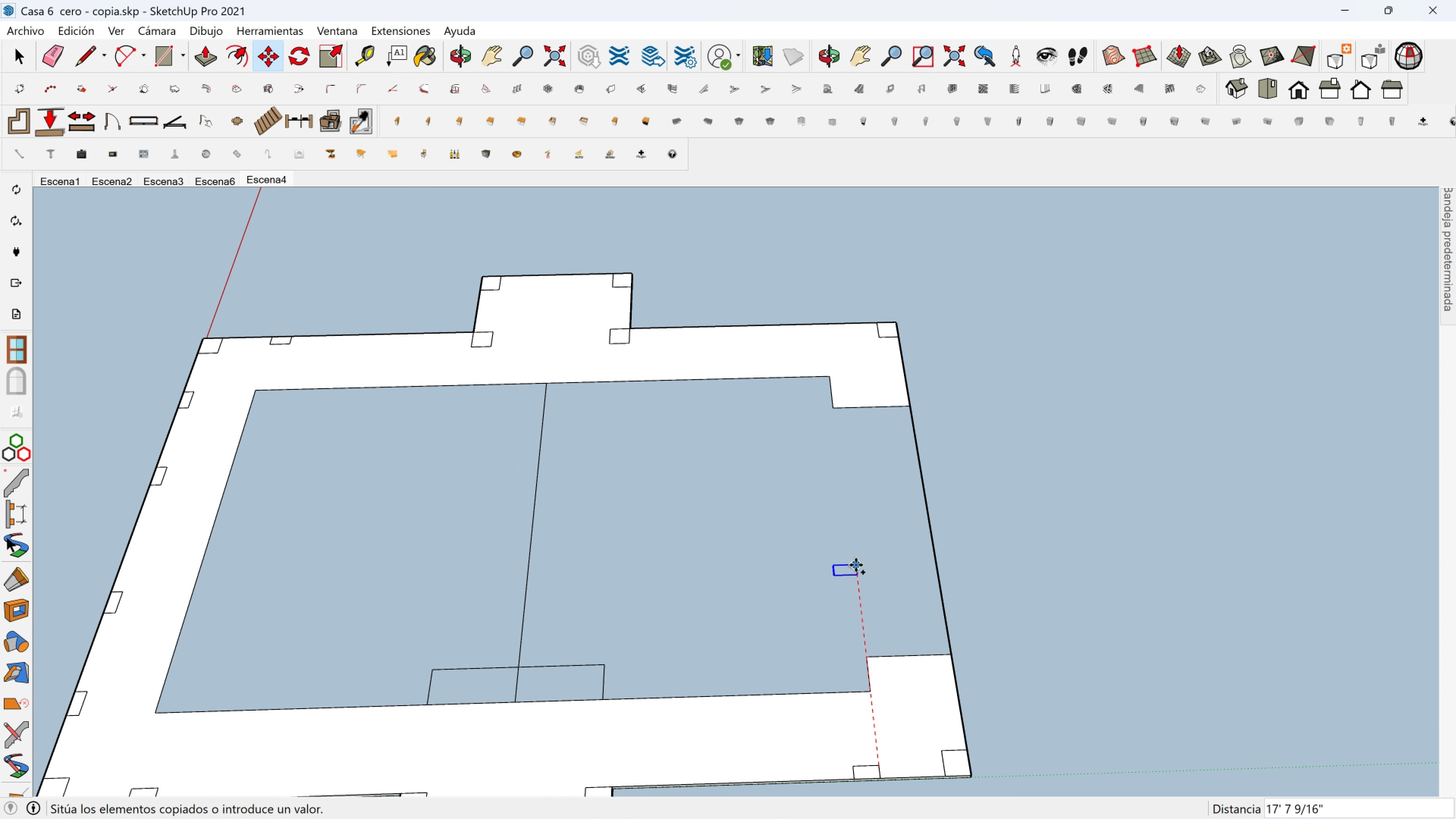 
hold_key(key=ShiftLeft, duration=1.53)
left_click([849, 326])
 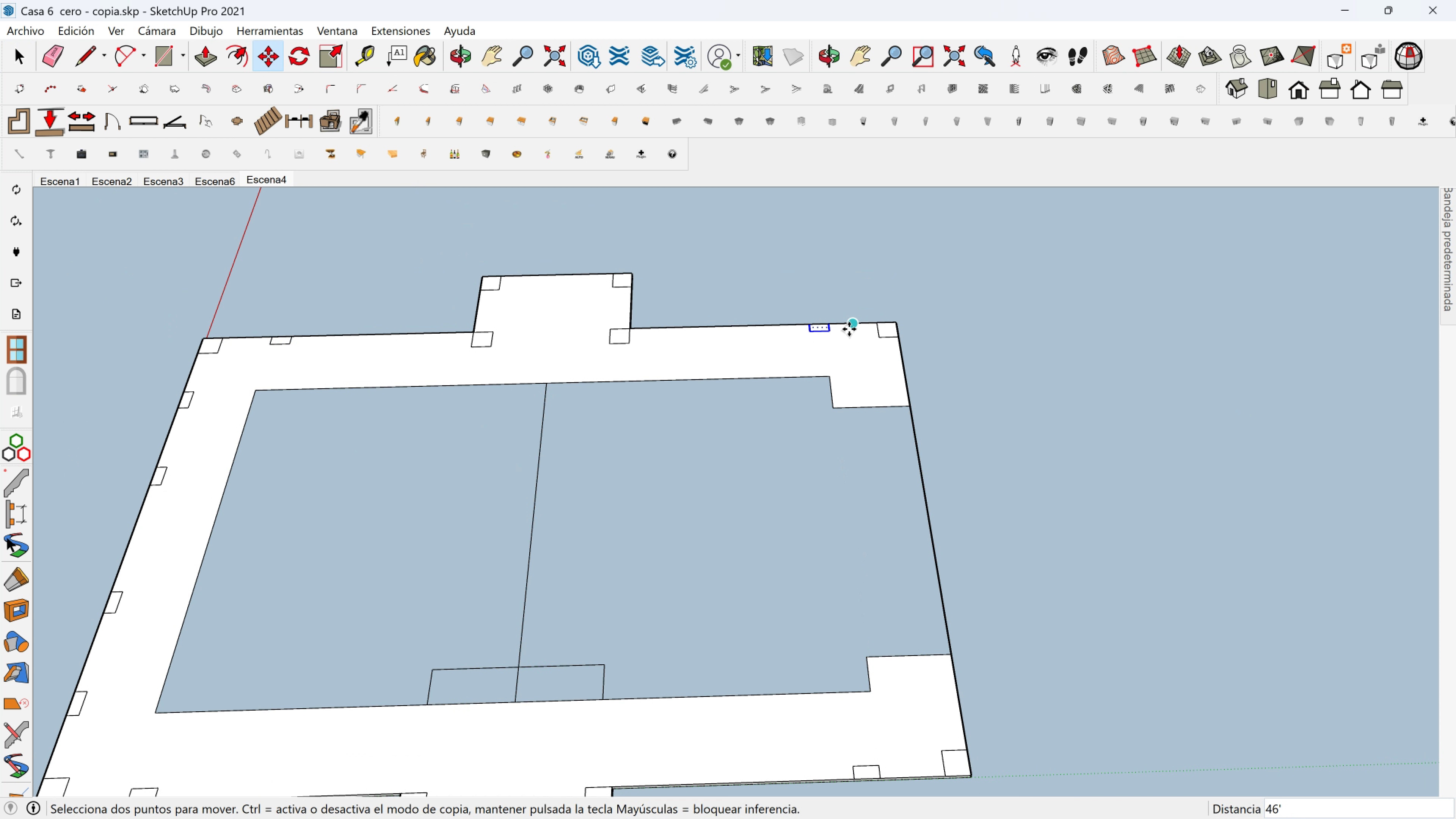 
key(Shift+ShiftLeft)
 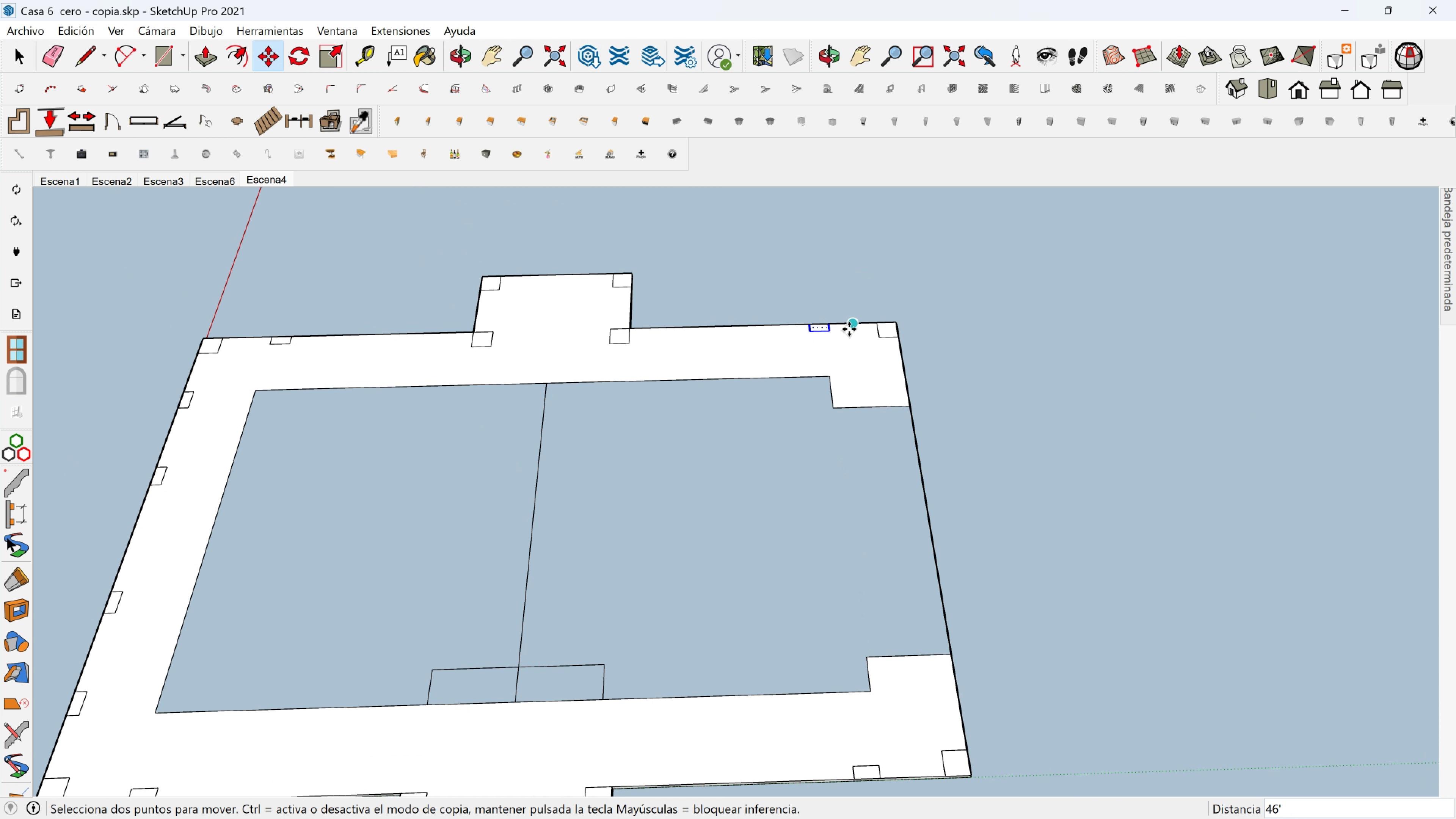 
key(Shift+ShiftLeft)
 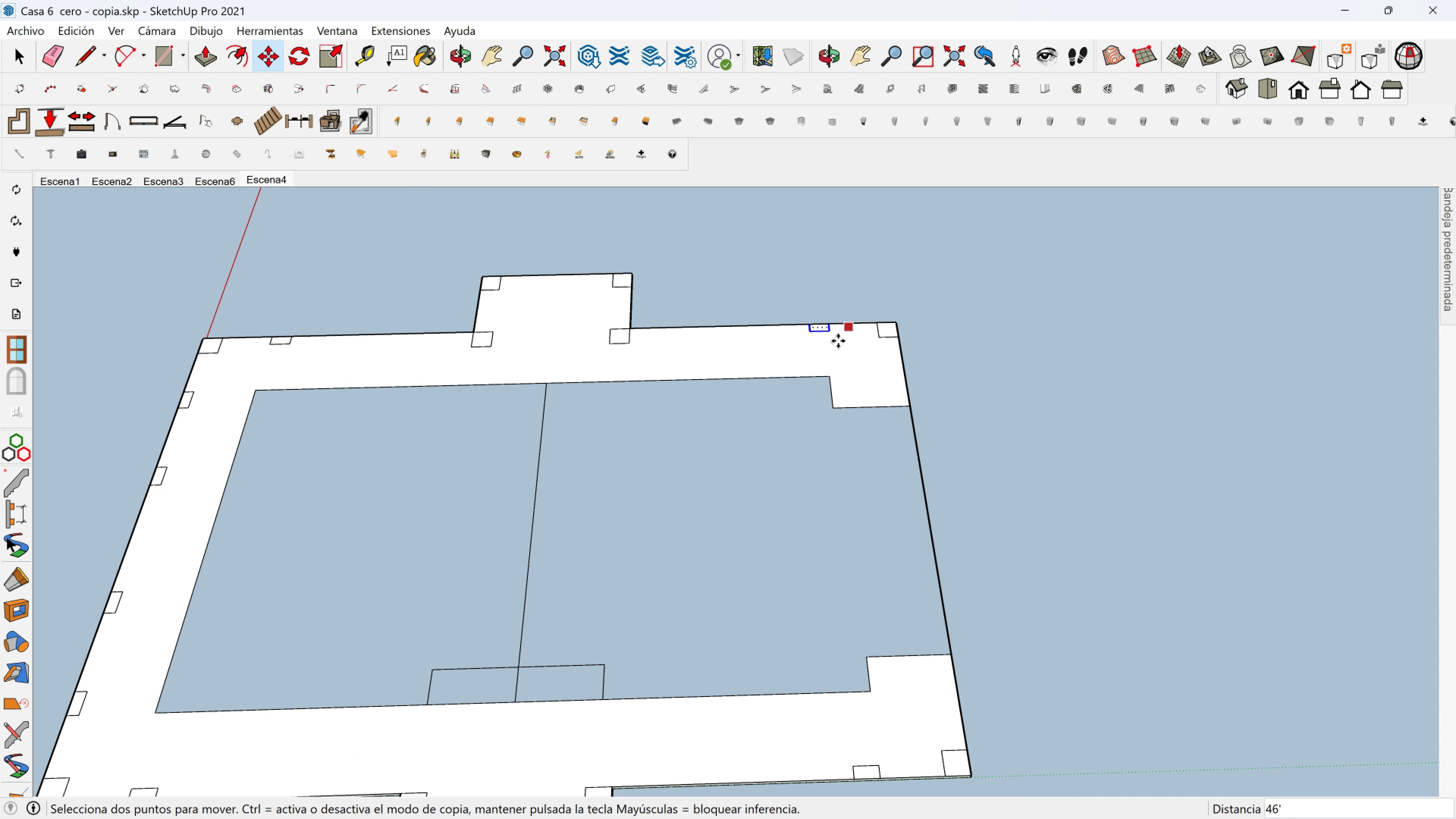 
key(Shift+ShiftLeft)
 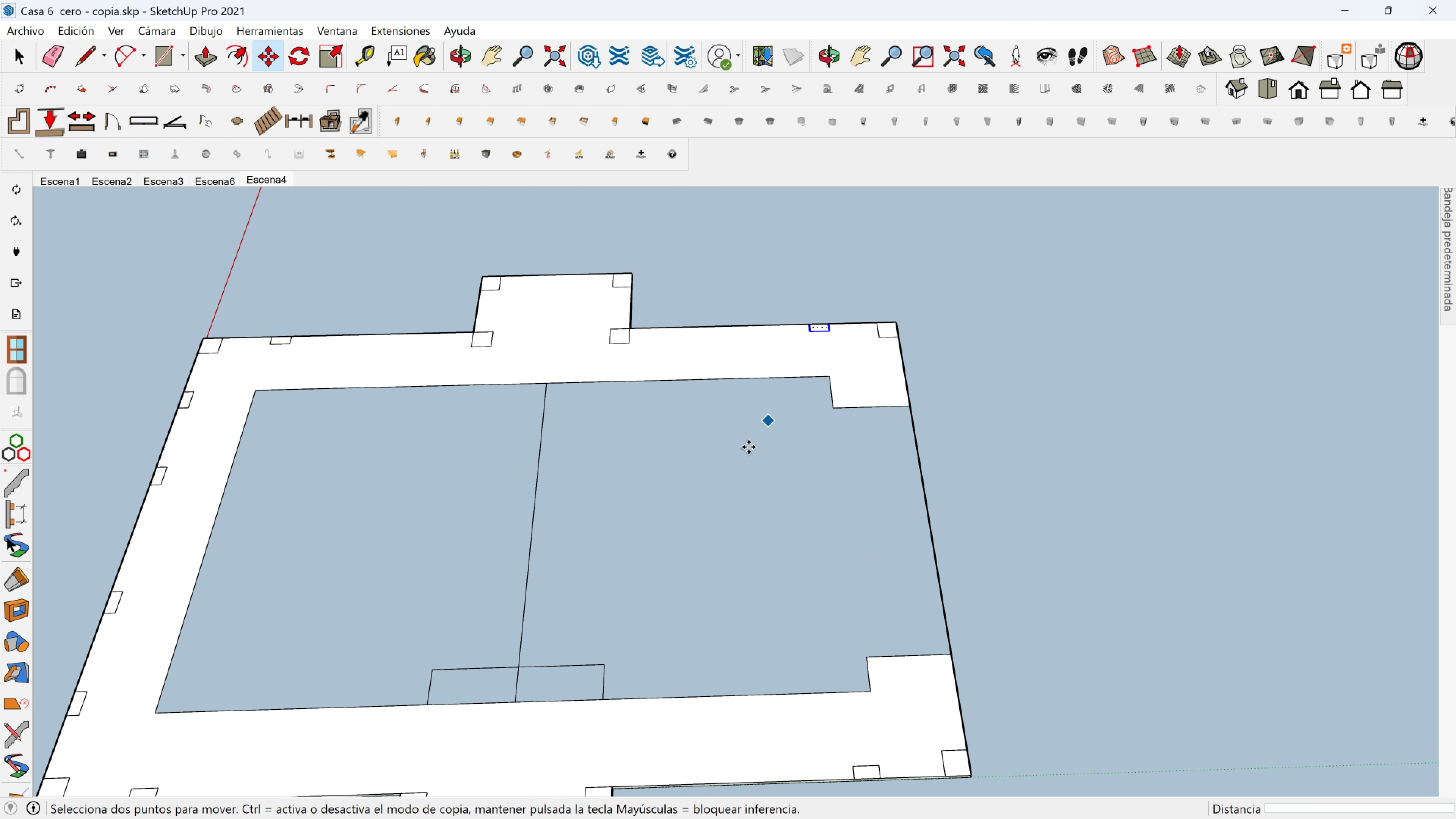 
scroll: coordinate [692, 506], scroll_direction: down, amount: 4.0
 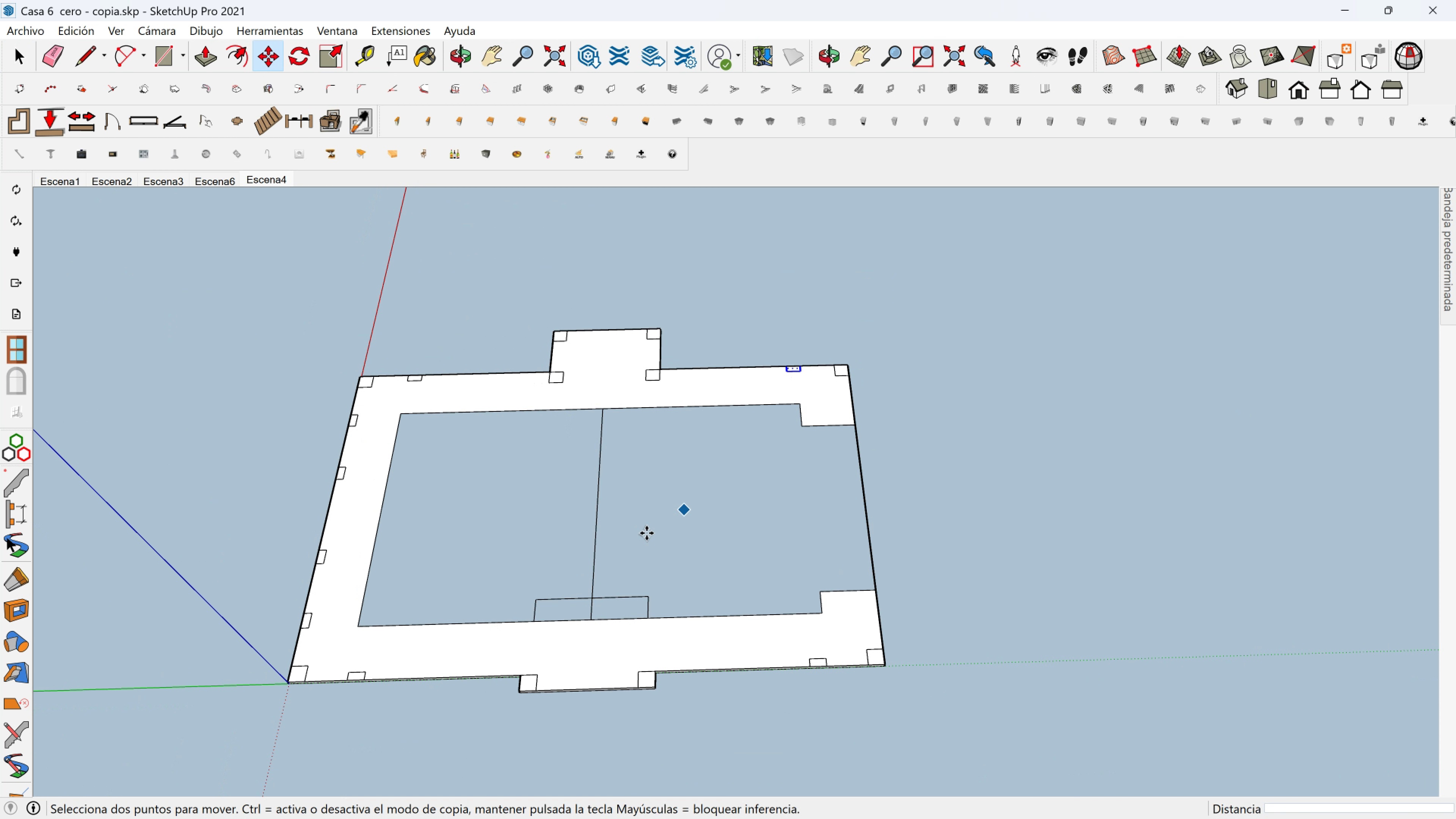 
hold_key(key=ShiftLeft, duration=0.47)
 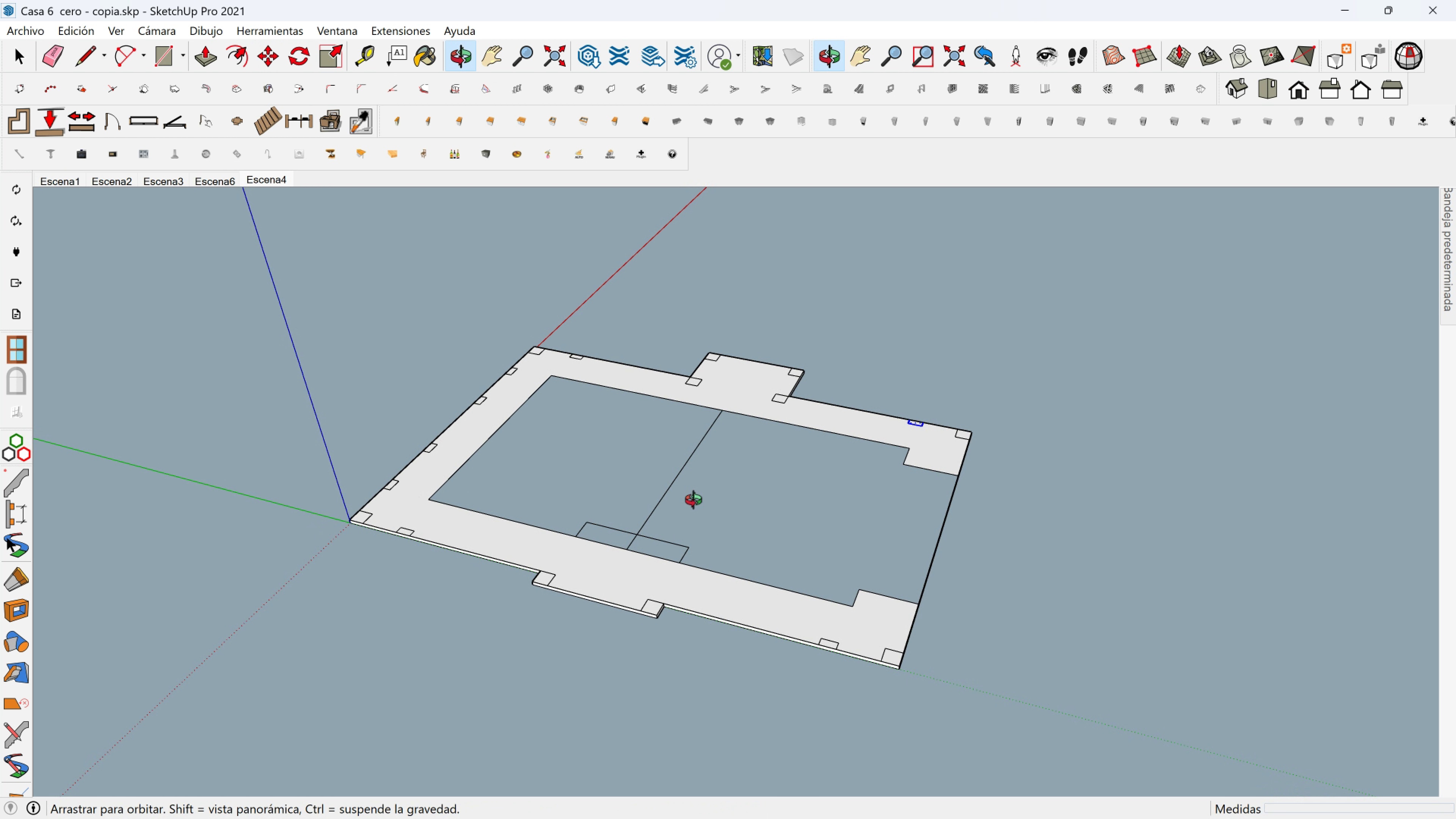 
wait(6.37)
 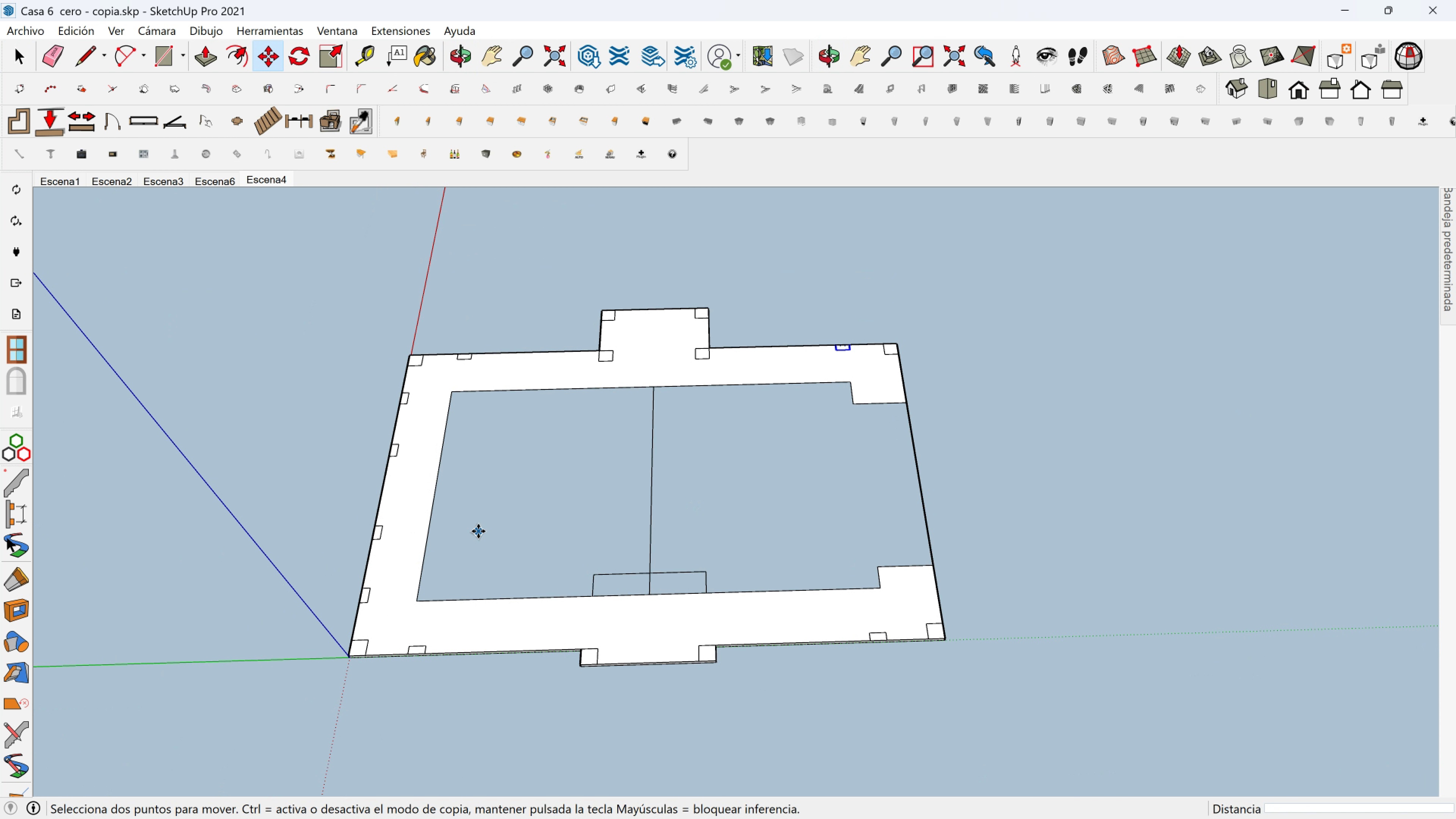 
scroll: coordinate [627, 527], scroll_direction: down, amount: 2.0
 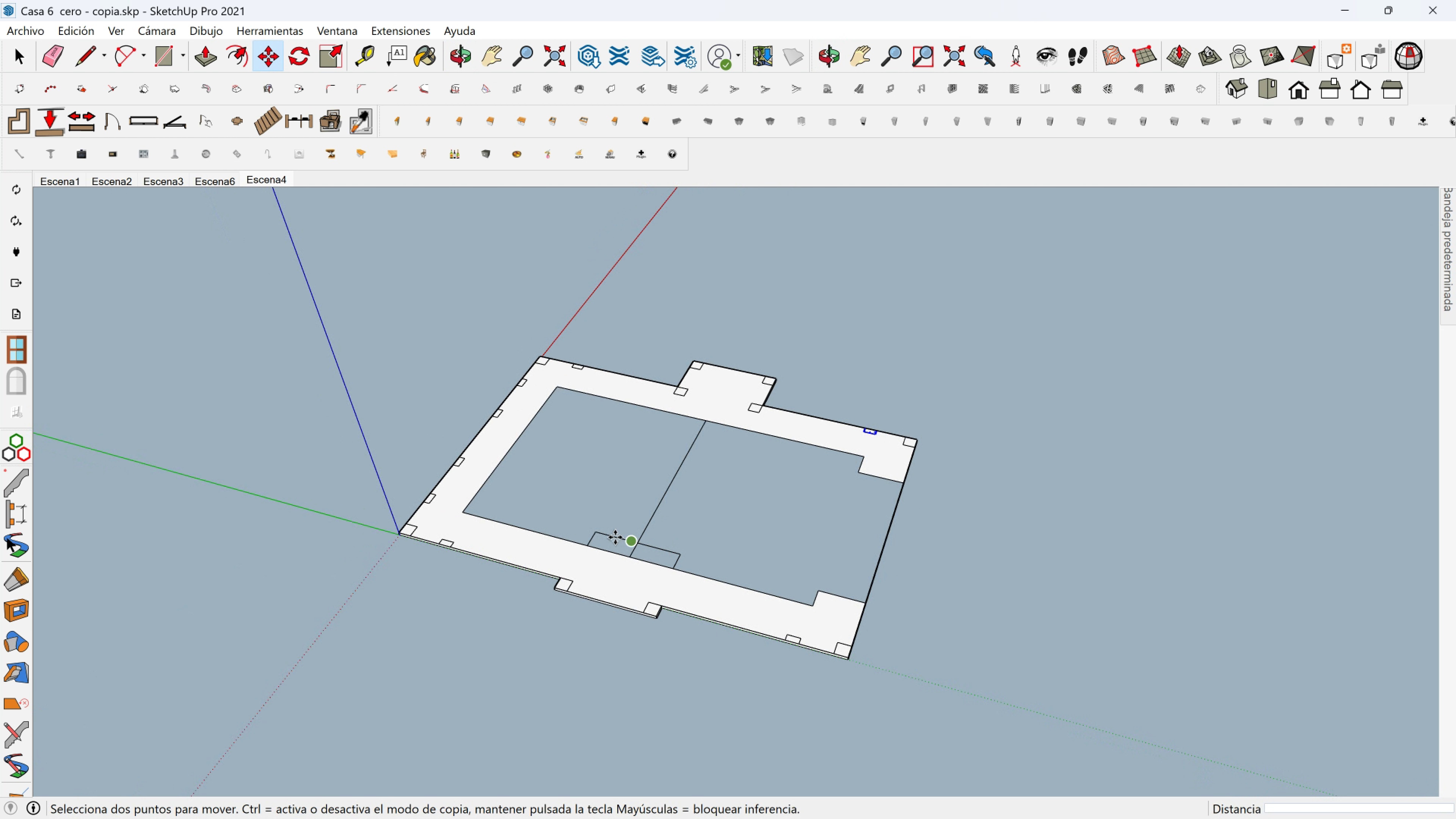 
key(Shift+ShiftLeft)
 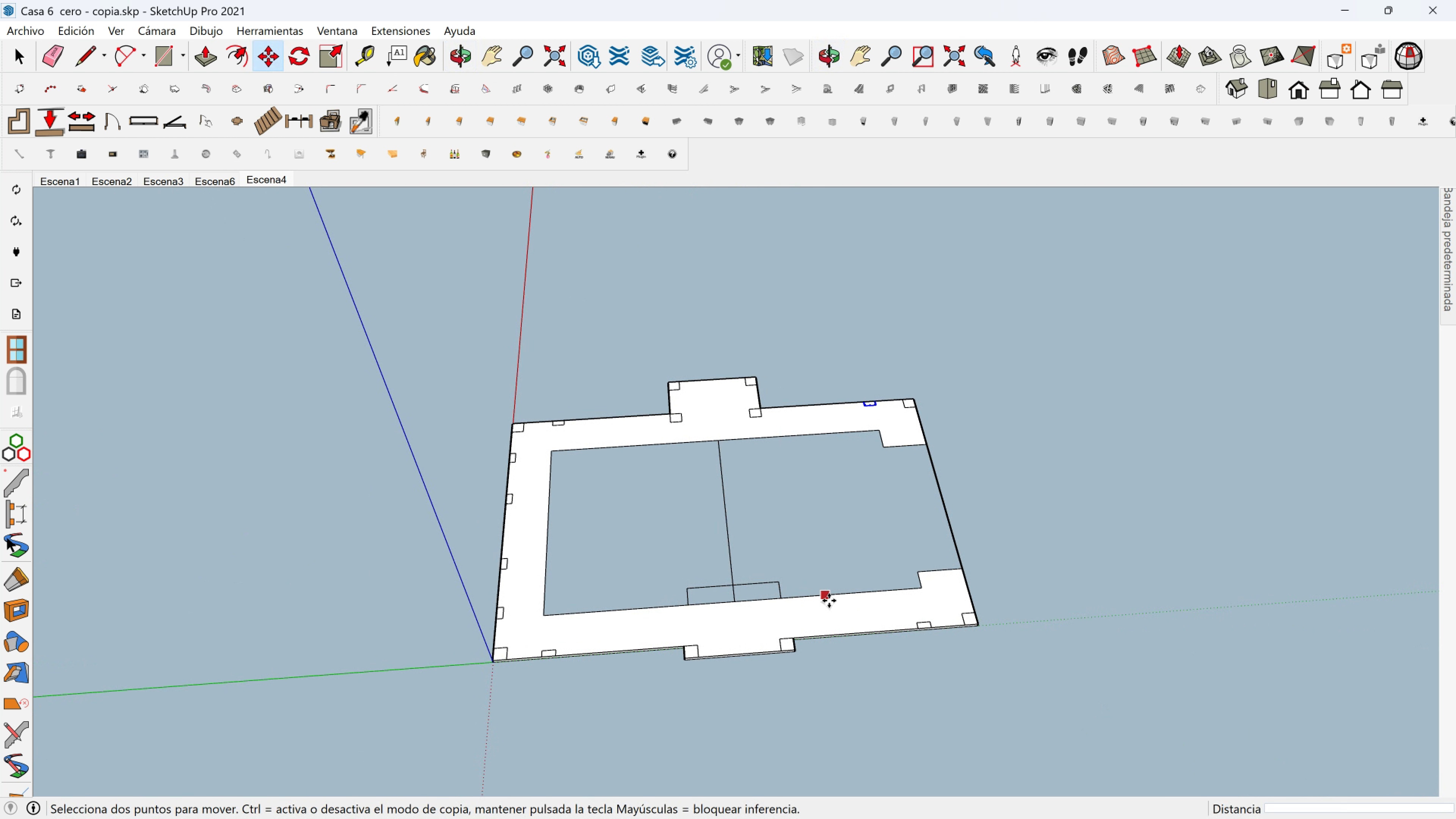 
key(Space)
 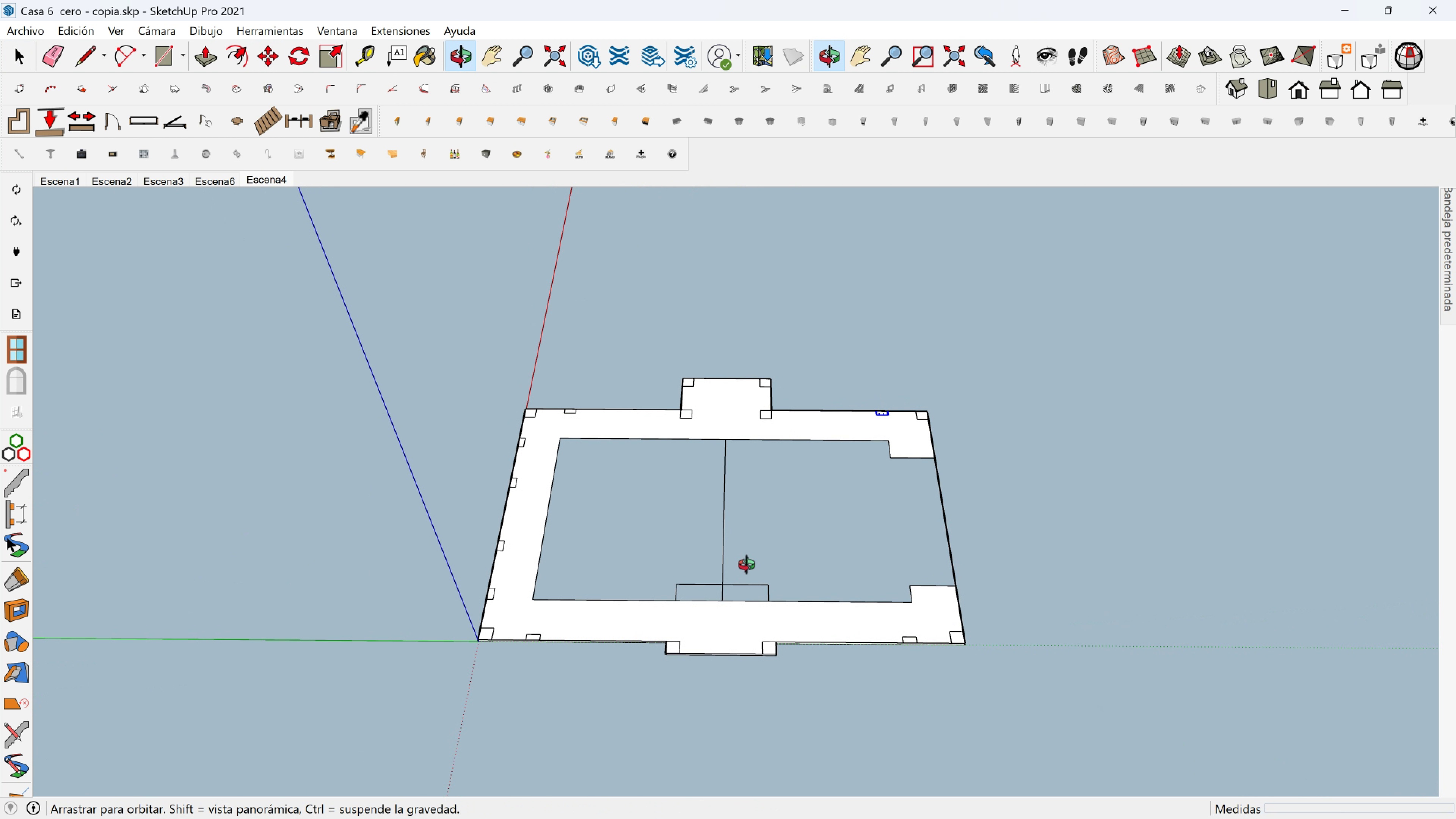 
key(Shift+ShiftLeft)
 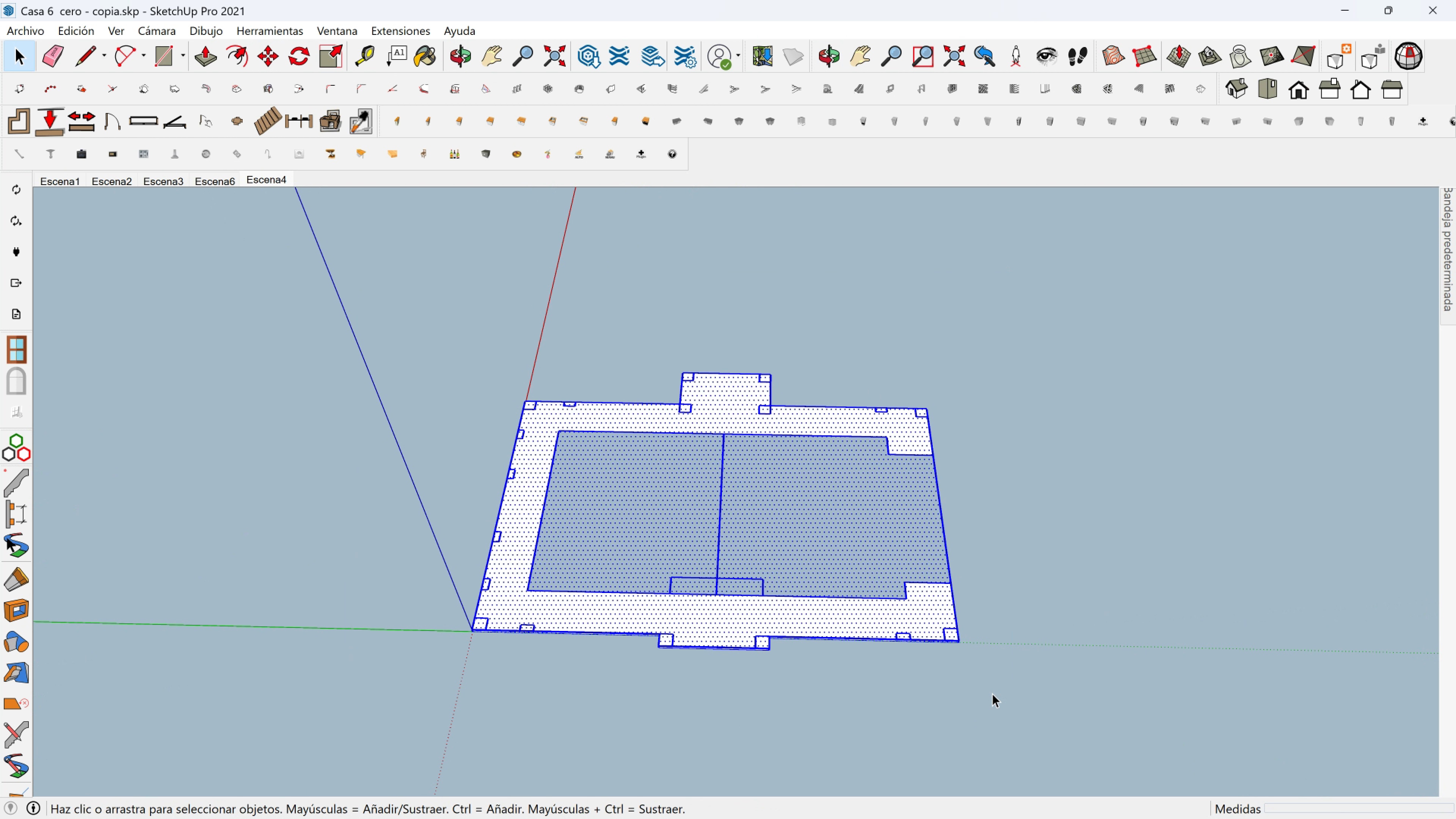 
right_click([821, 539])
 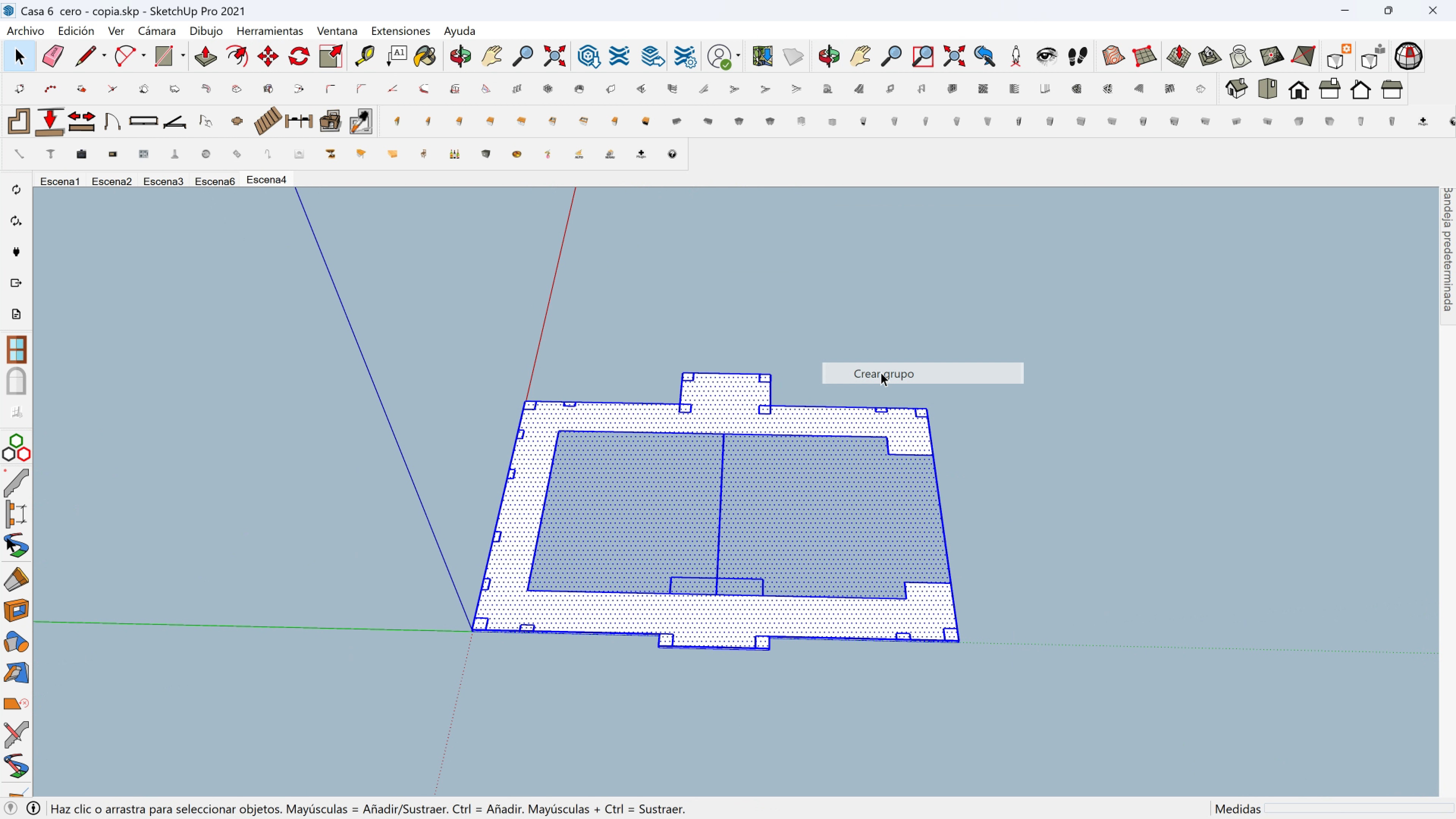 
left_click([881, 372])
 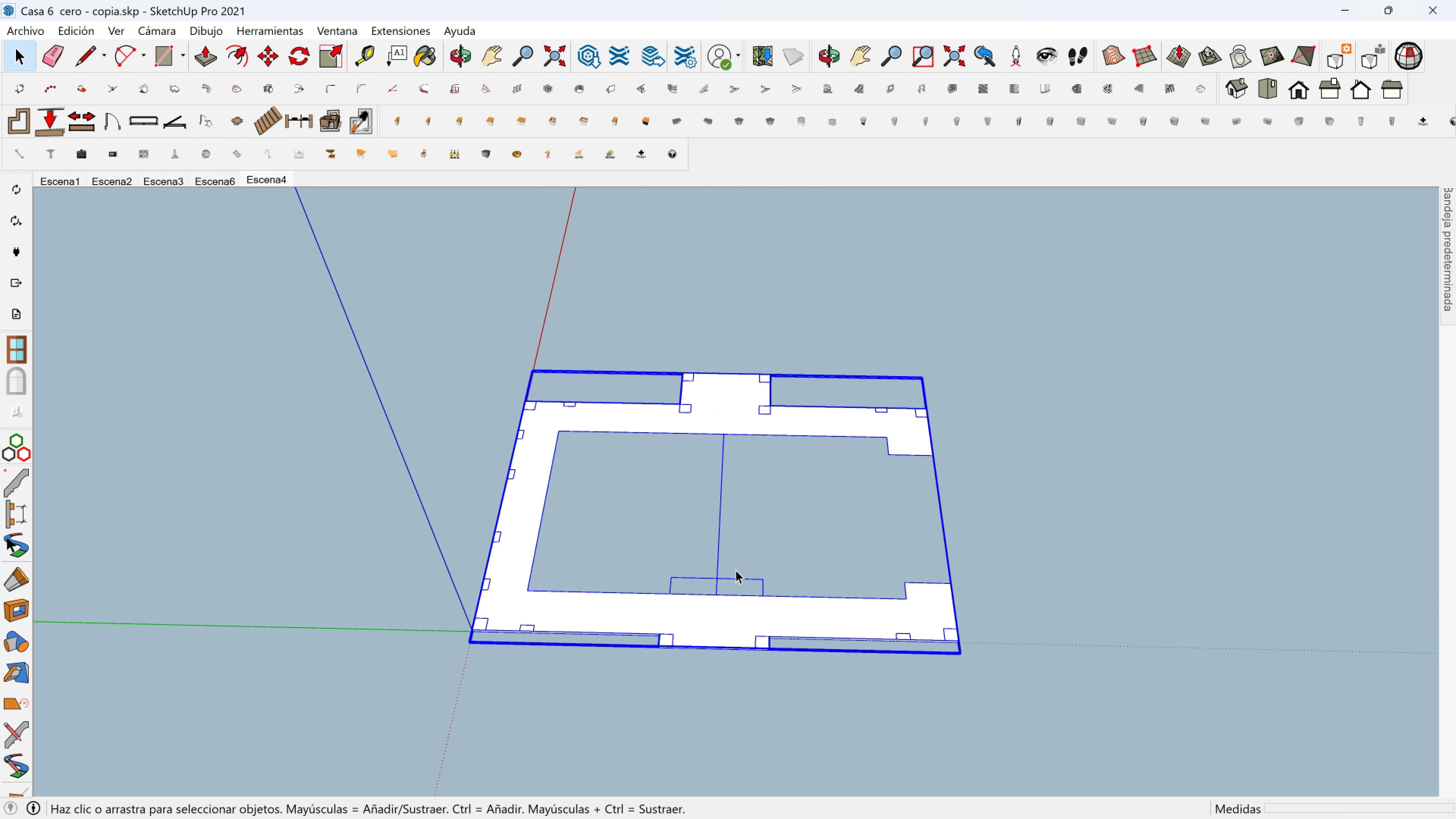 
scroll: coordinate [734, 571], scroll_direction: up, amount: 2.0
 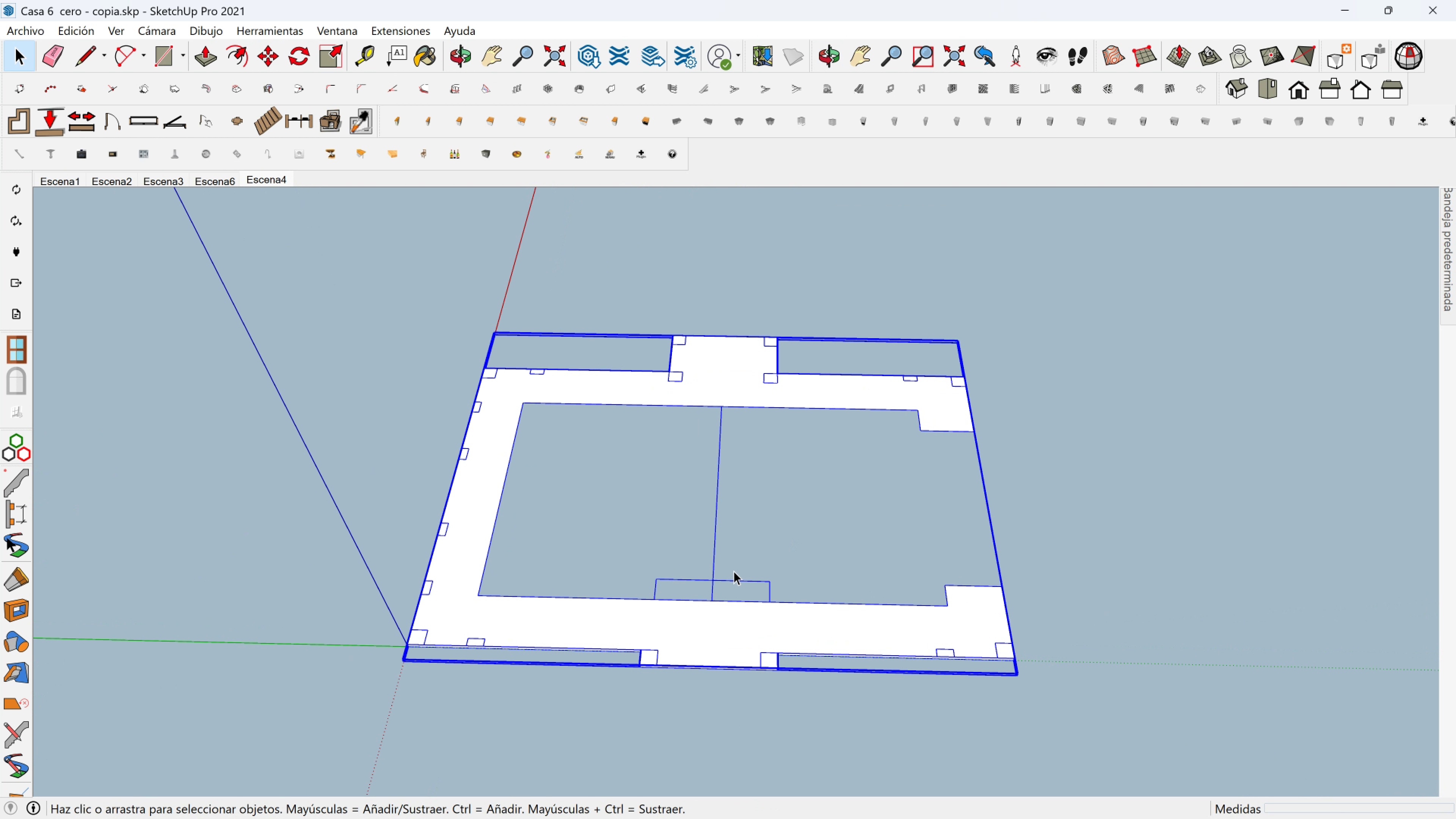 
double_click([734, 571])
 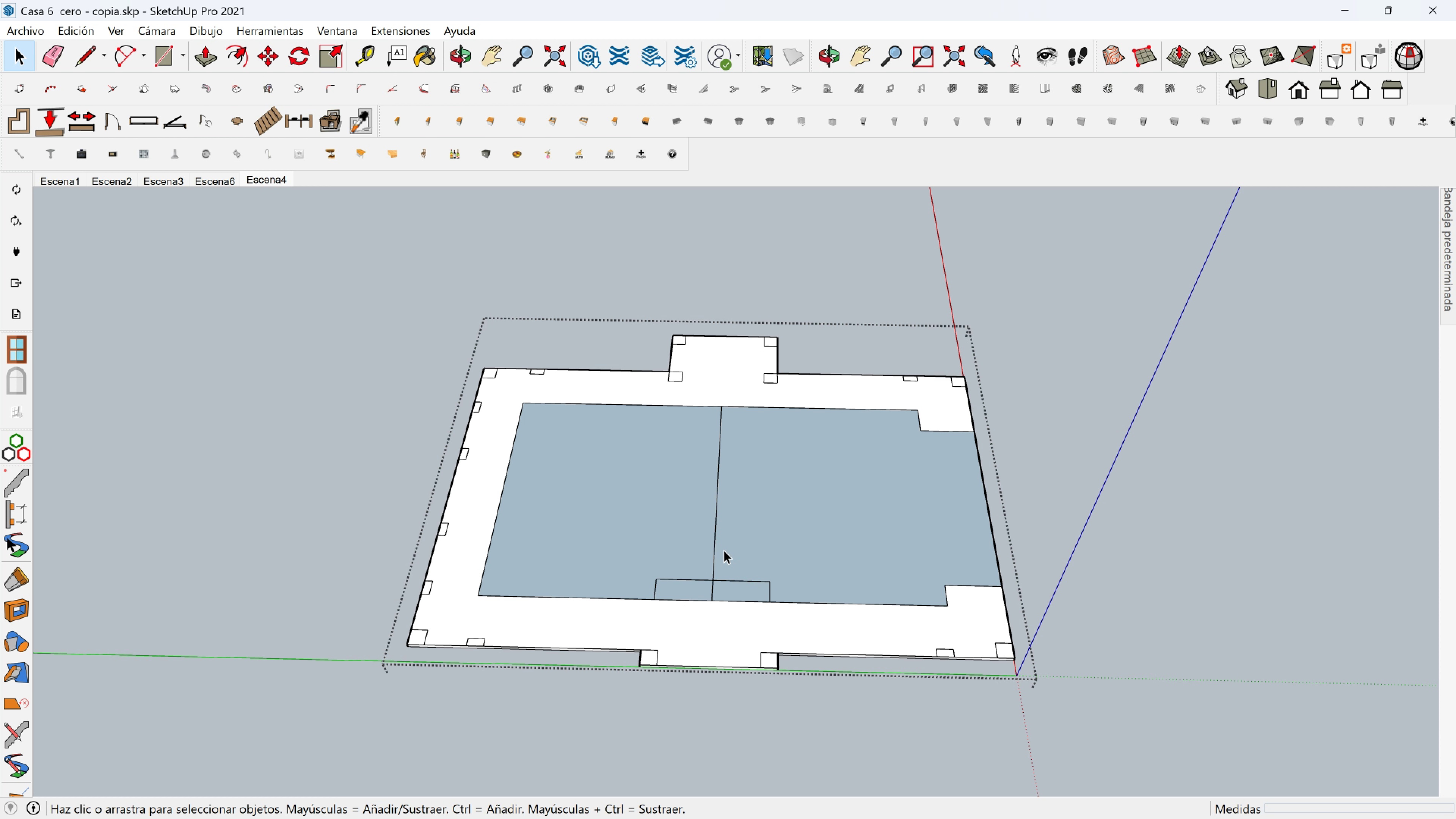 
left_click([680, 531])
 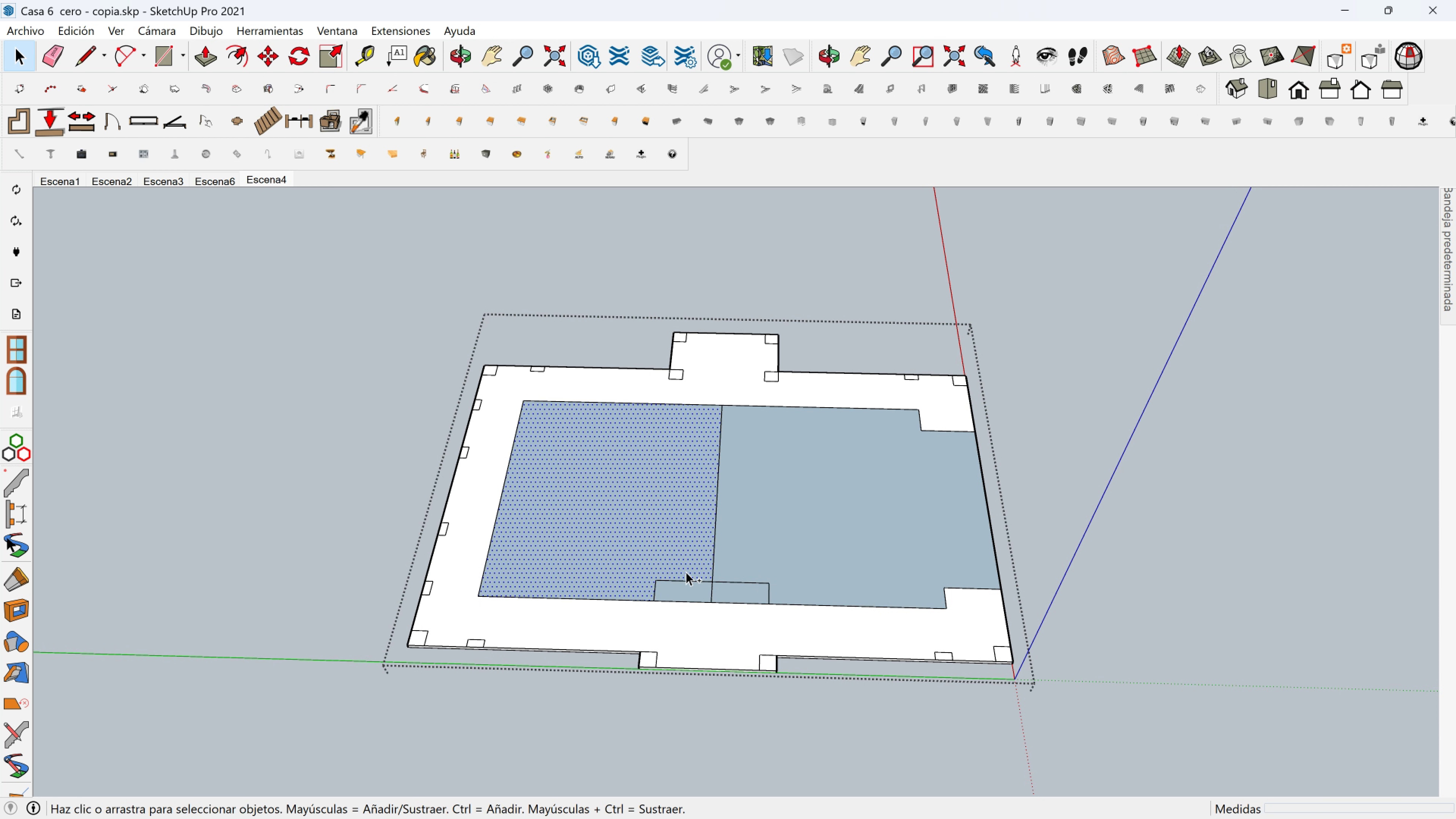 
hold_key(key=ControlLeft, duration=1.5)
left_click([686, 588])
 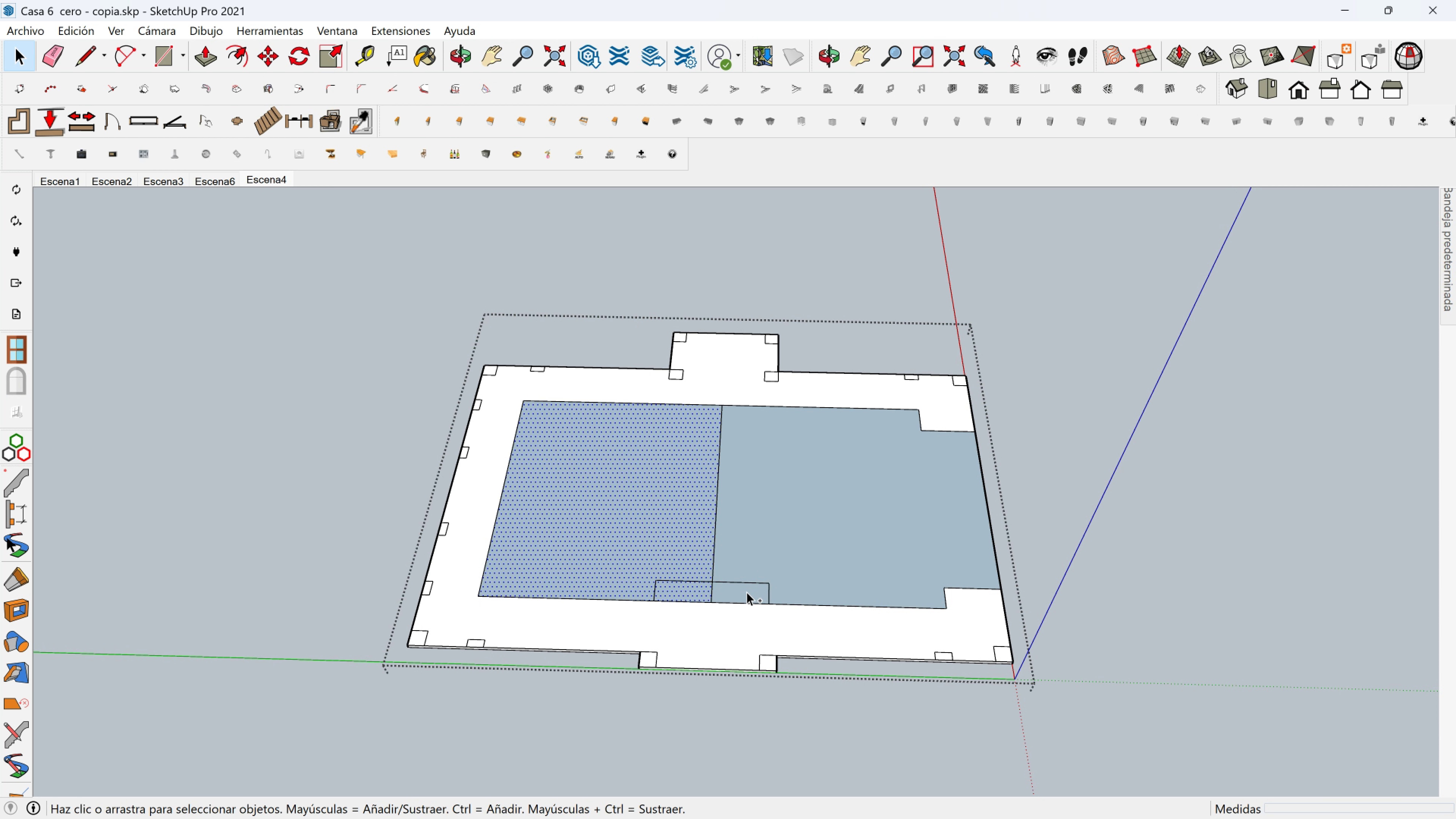 
double_click([747, 592])
 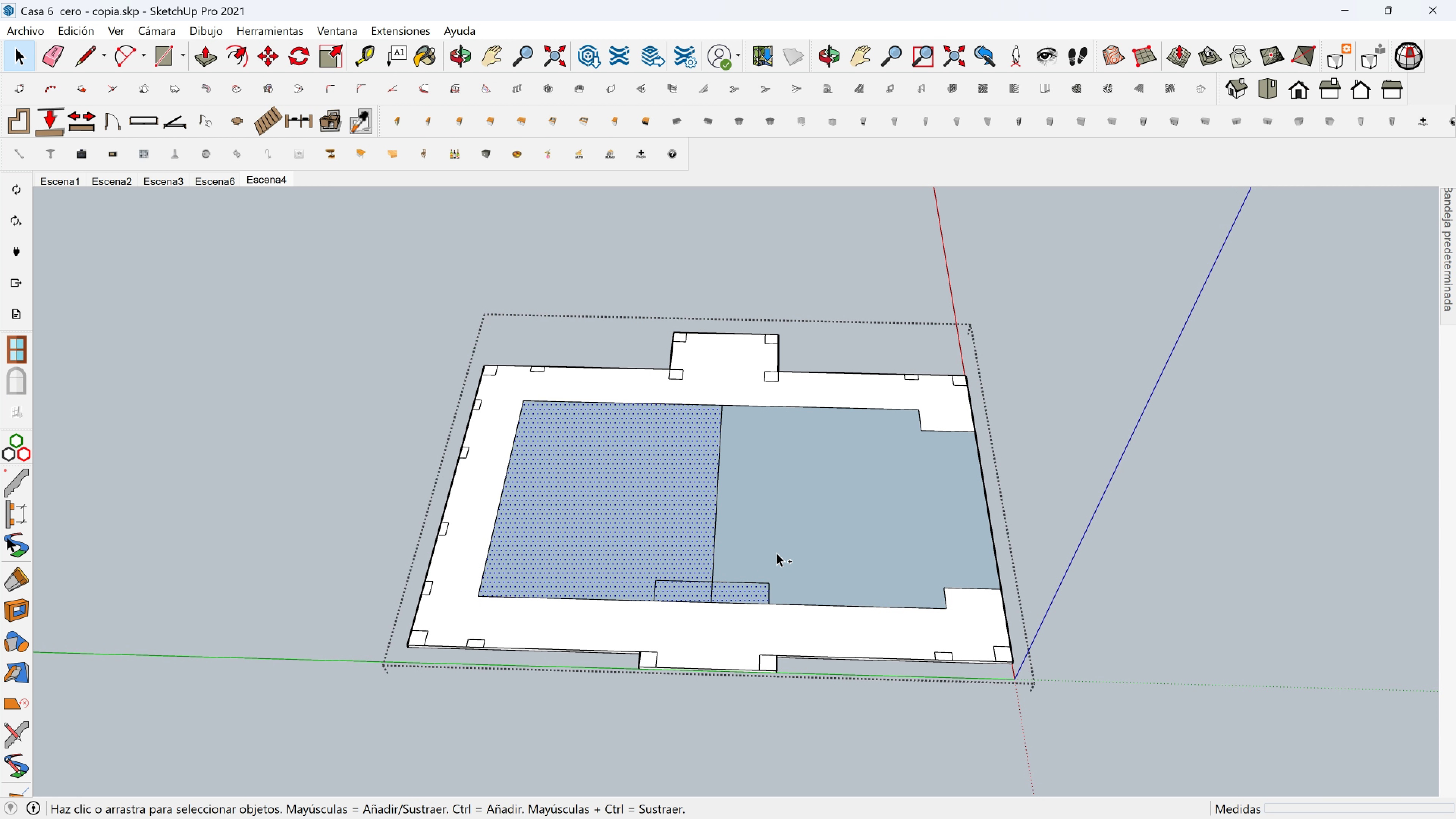 
triple_click([777, 553])
 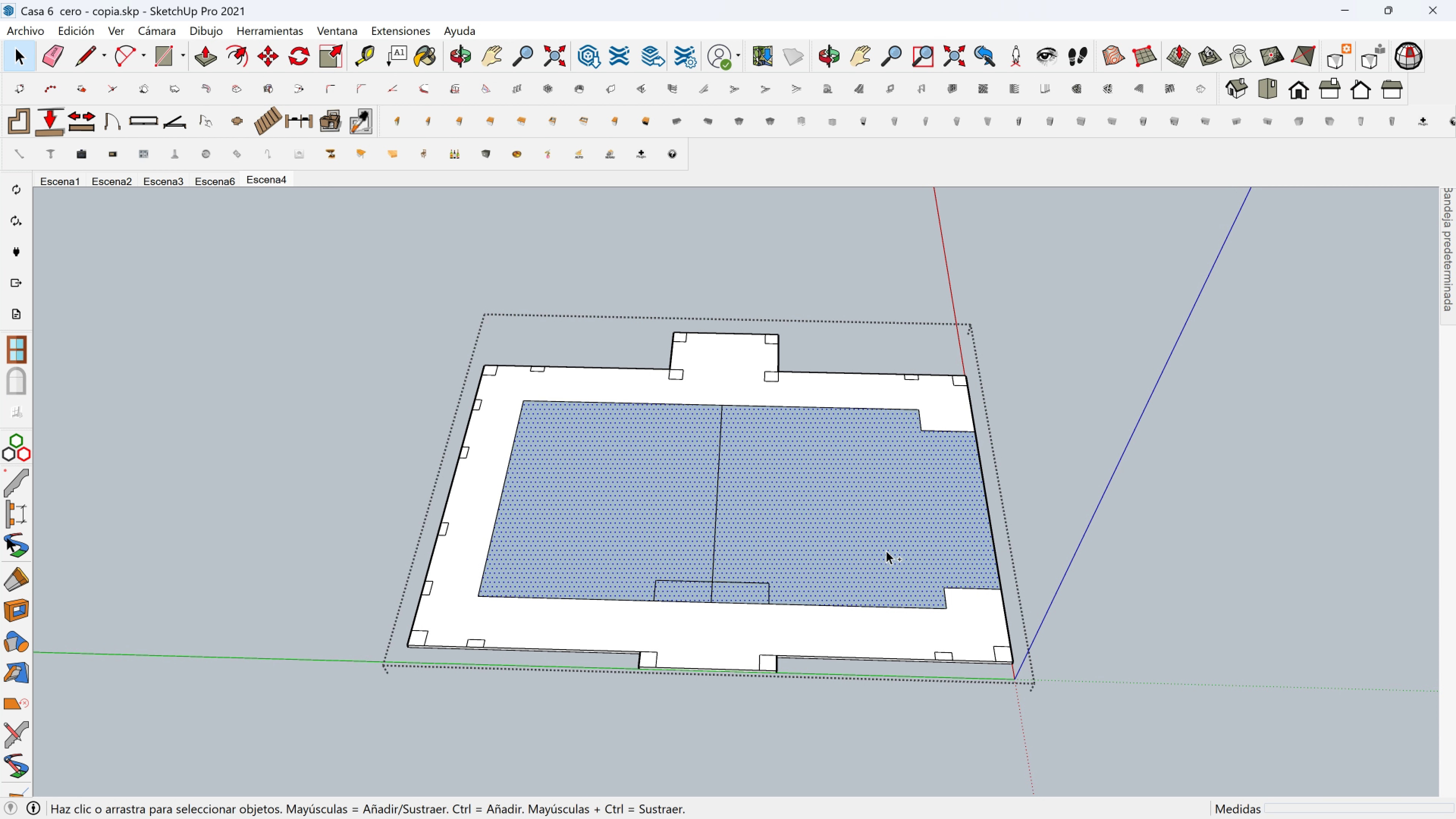 
key(Control+ControlLeft)
 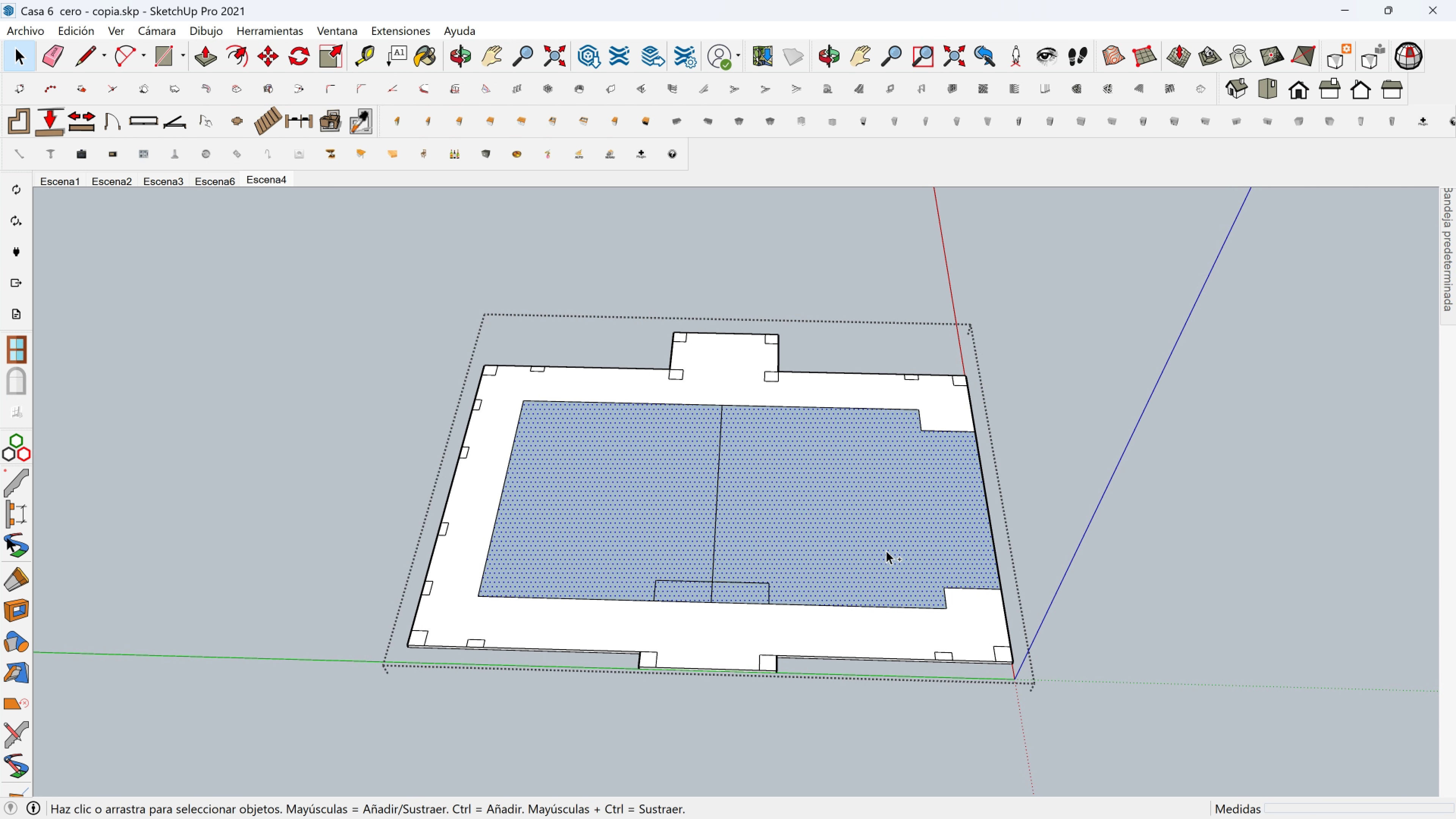 
key(Control+ControlLeft)
 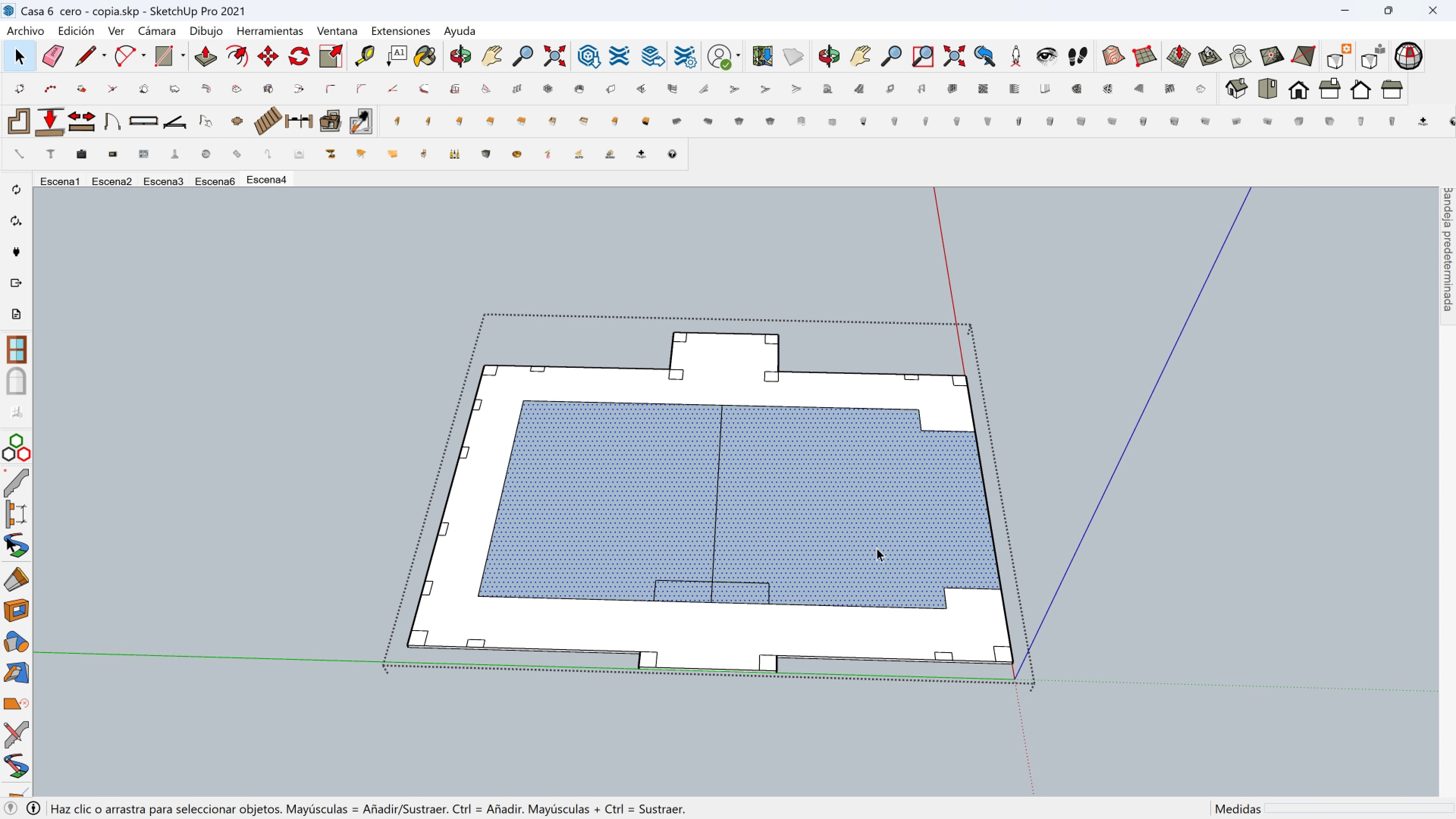 
key(Control+ControlLeft)
 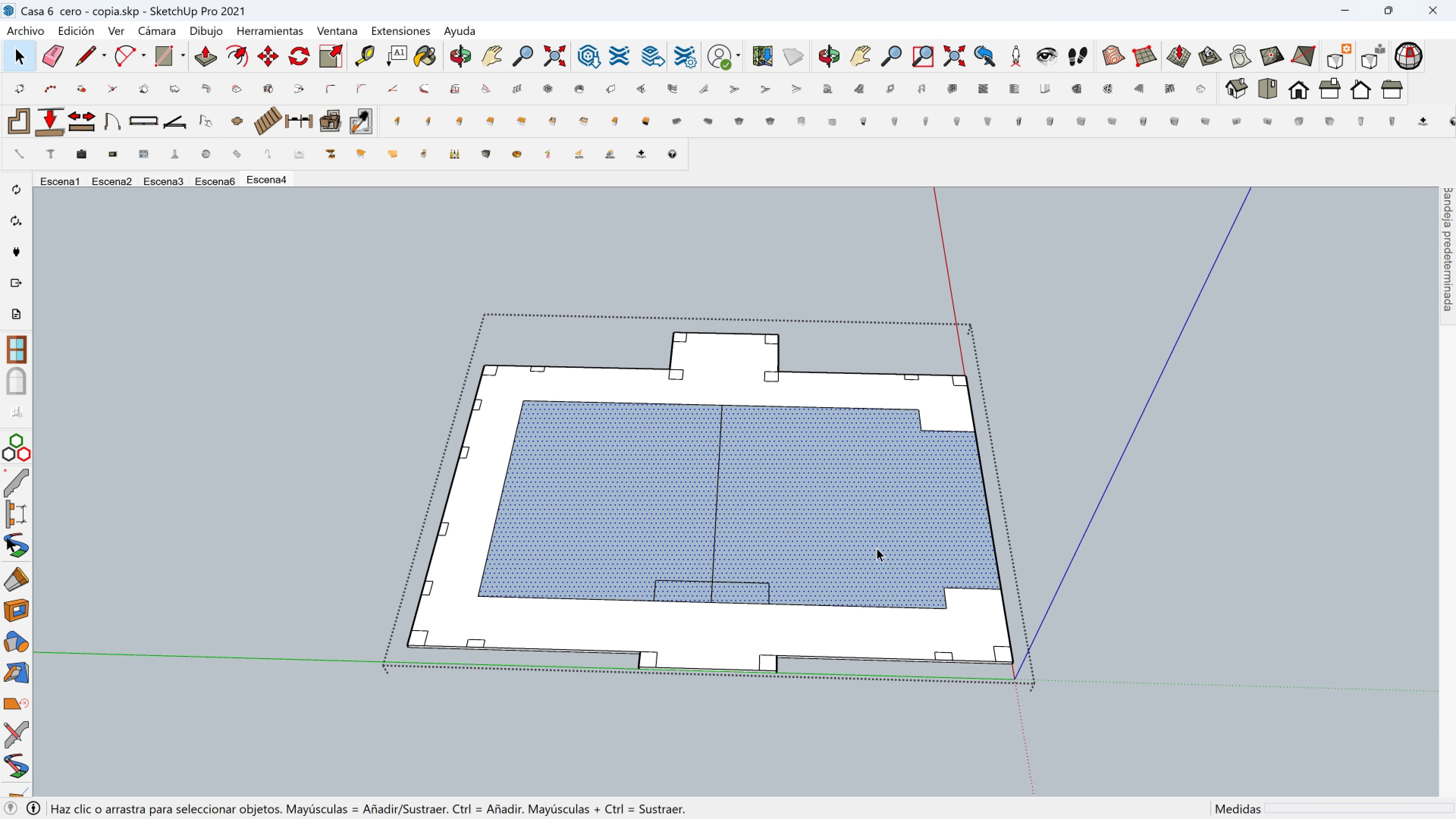 
key(Control+ControlLeft)
 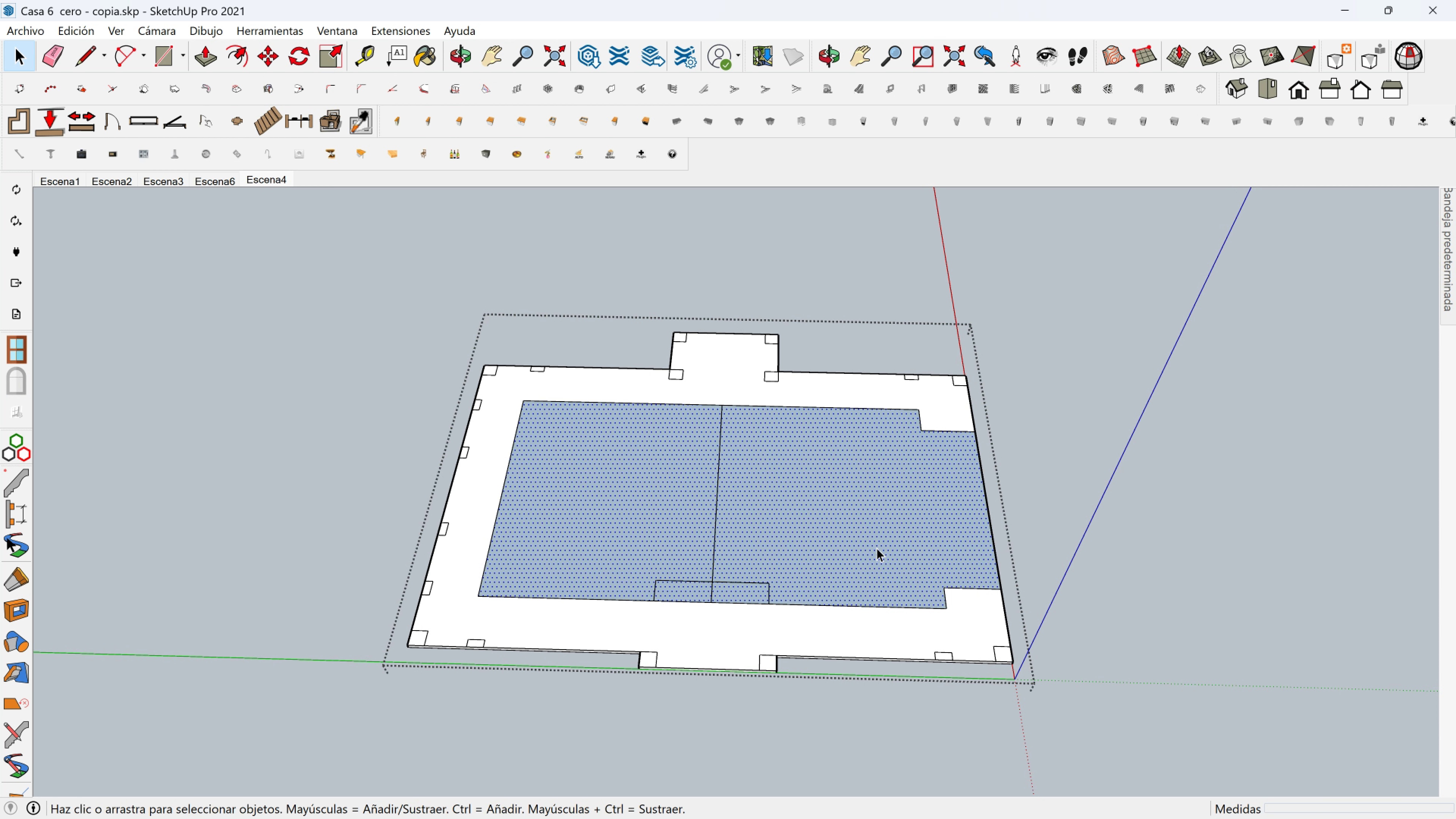 
key(Control+ControlLeft)
 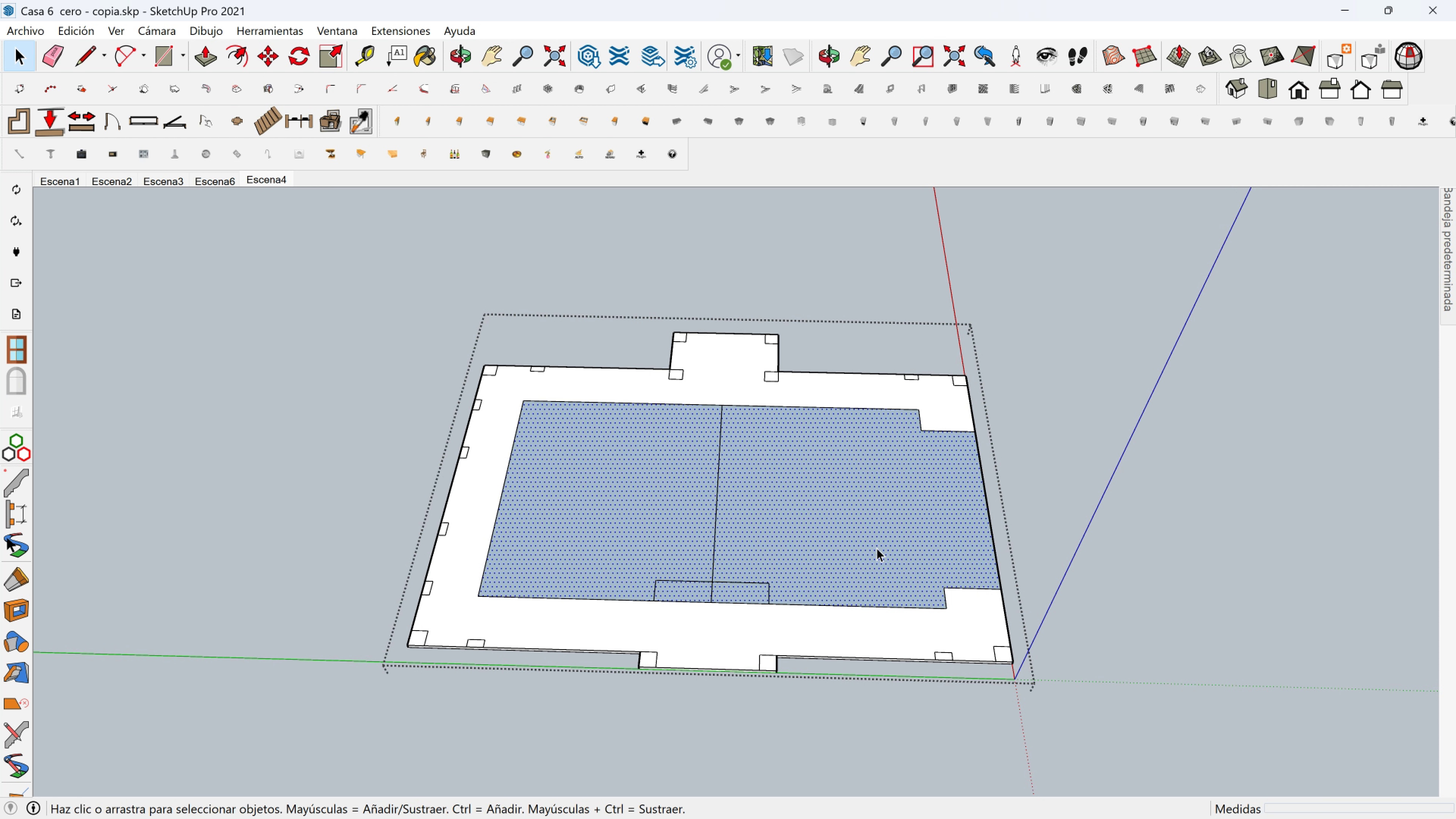 
key(Control+ControlLeft)
 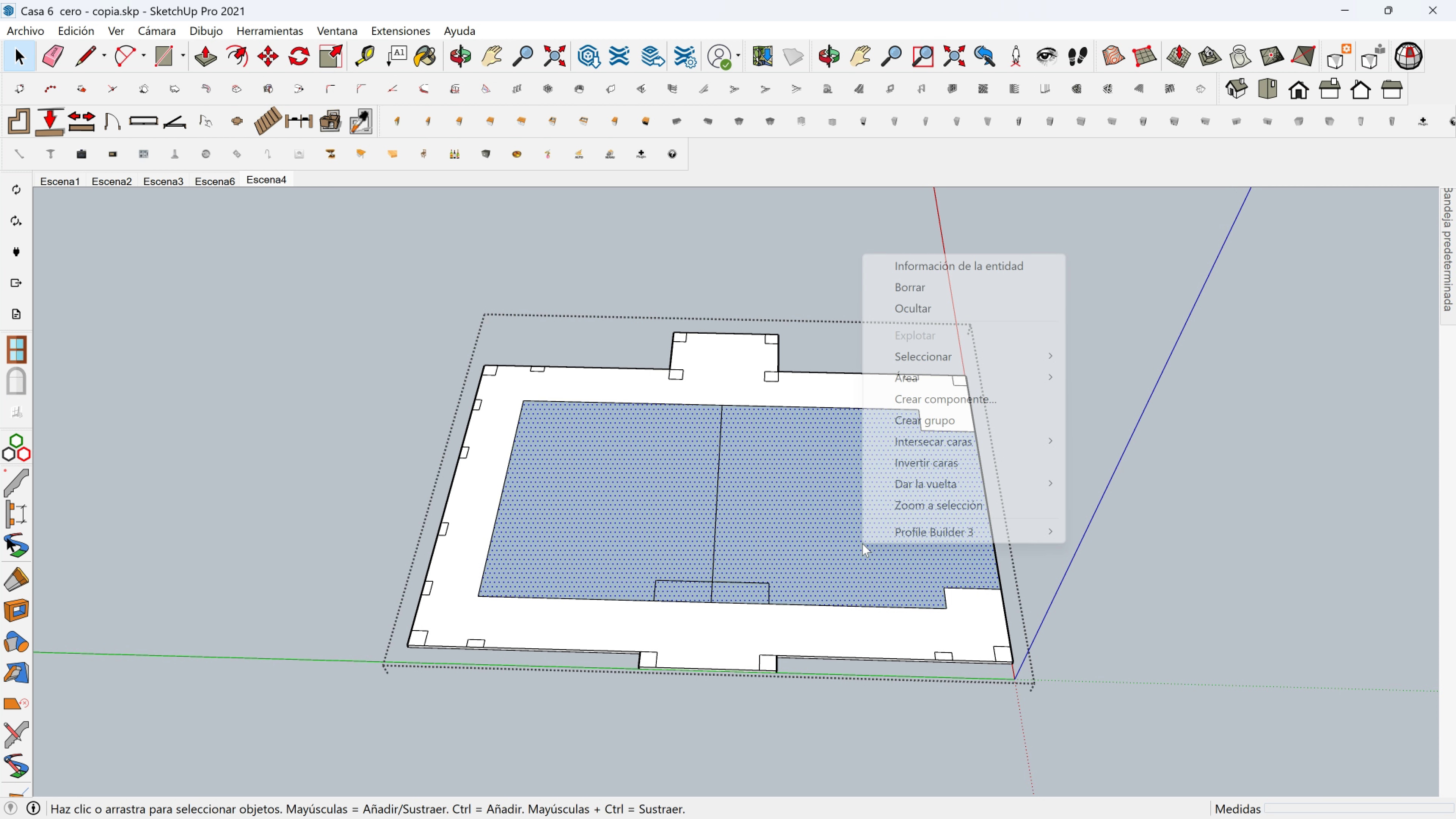 
right_click([862, 543])
 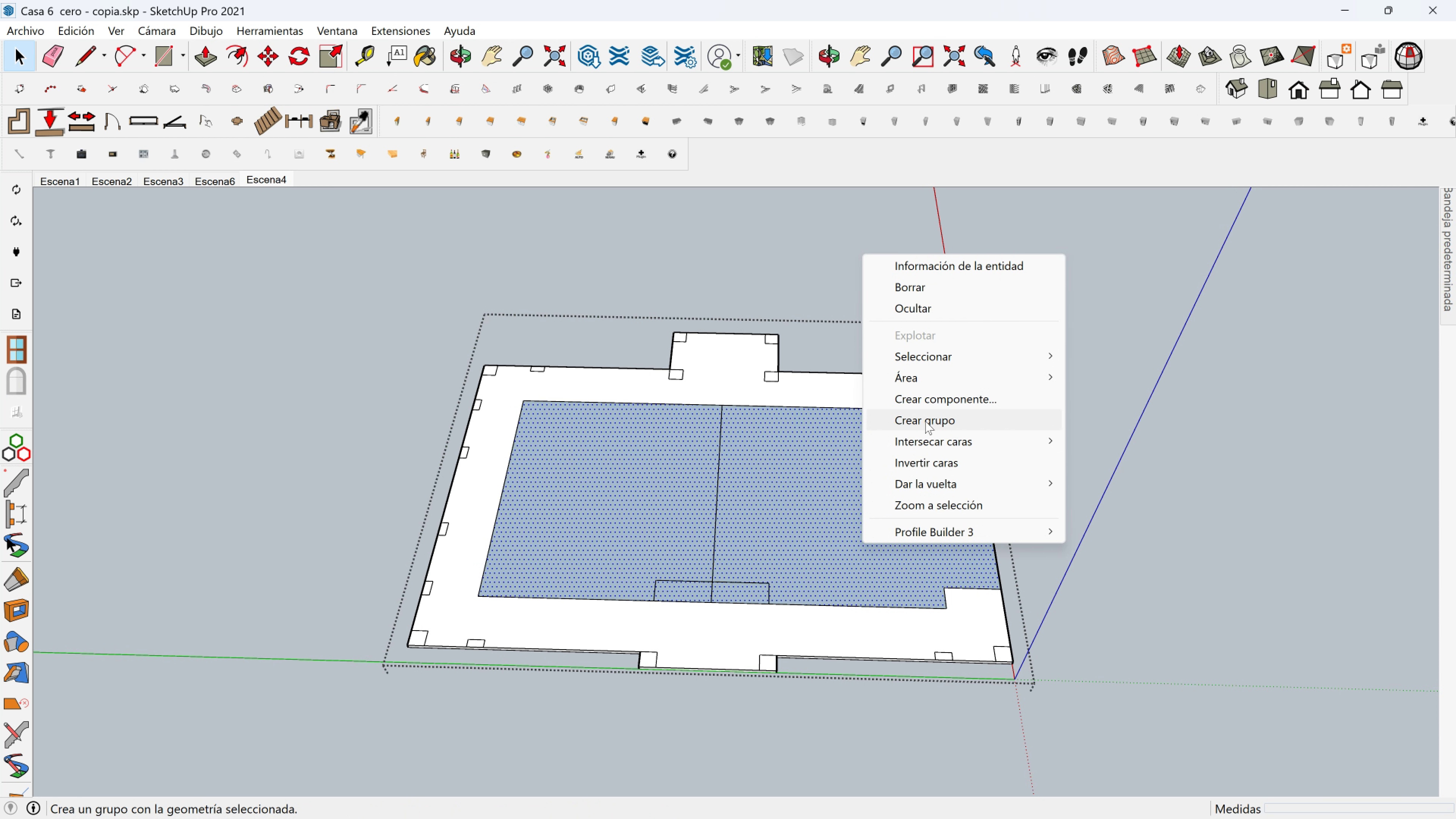 
left_click([926, 419])
 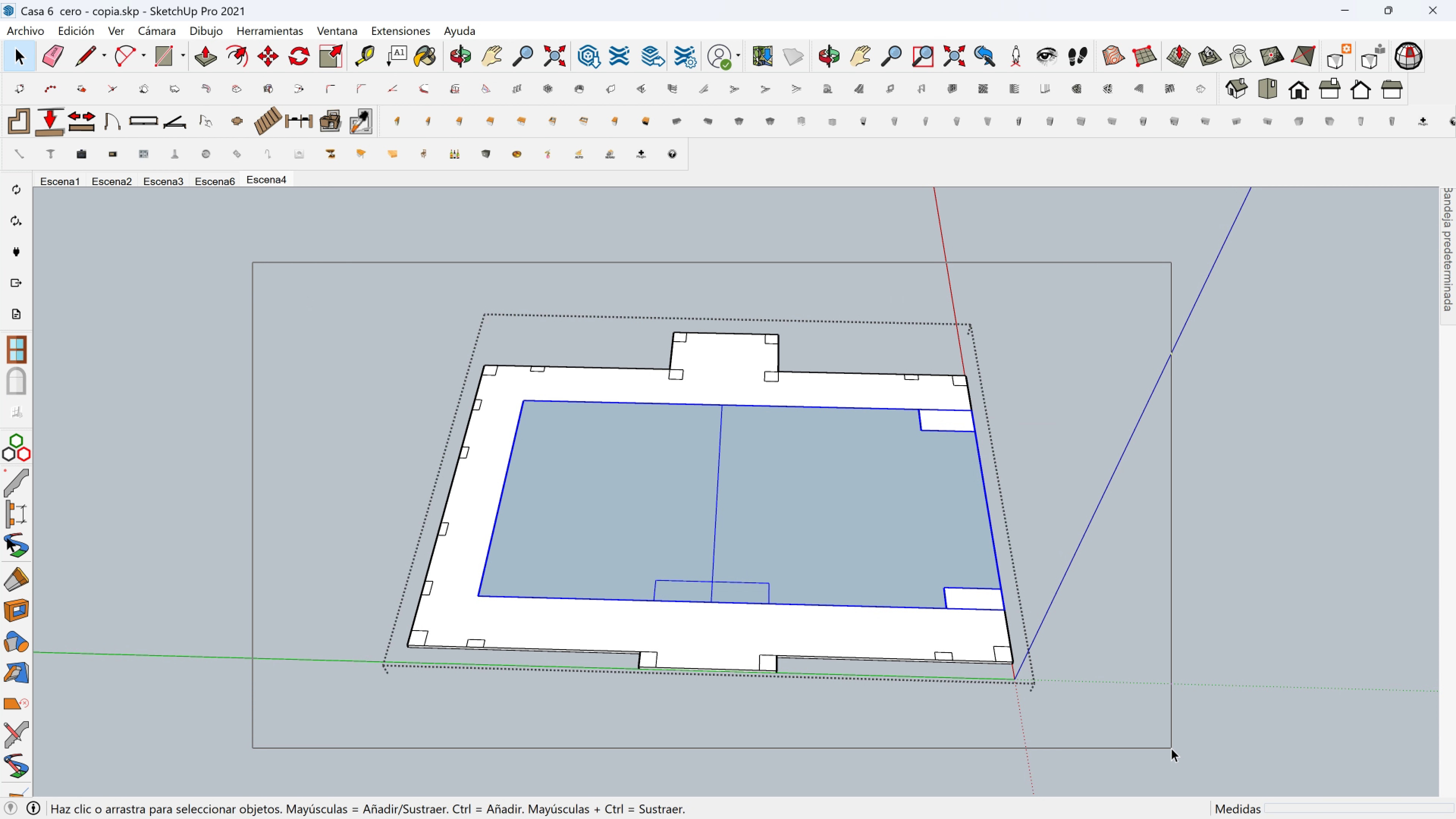 
hold_key(key=ShiftLeft, duration=1.22)
hold_key(key=ControlLeft, duration=0.55)
left_click([850, 555])
 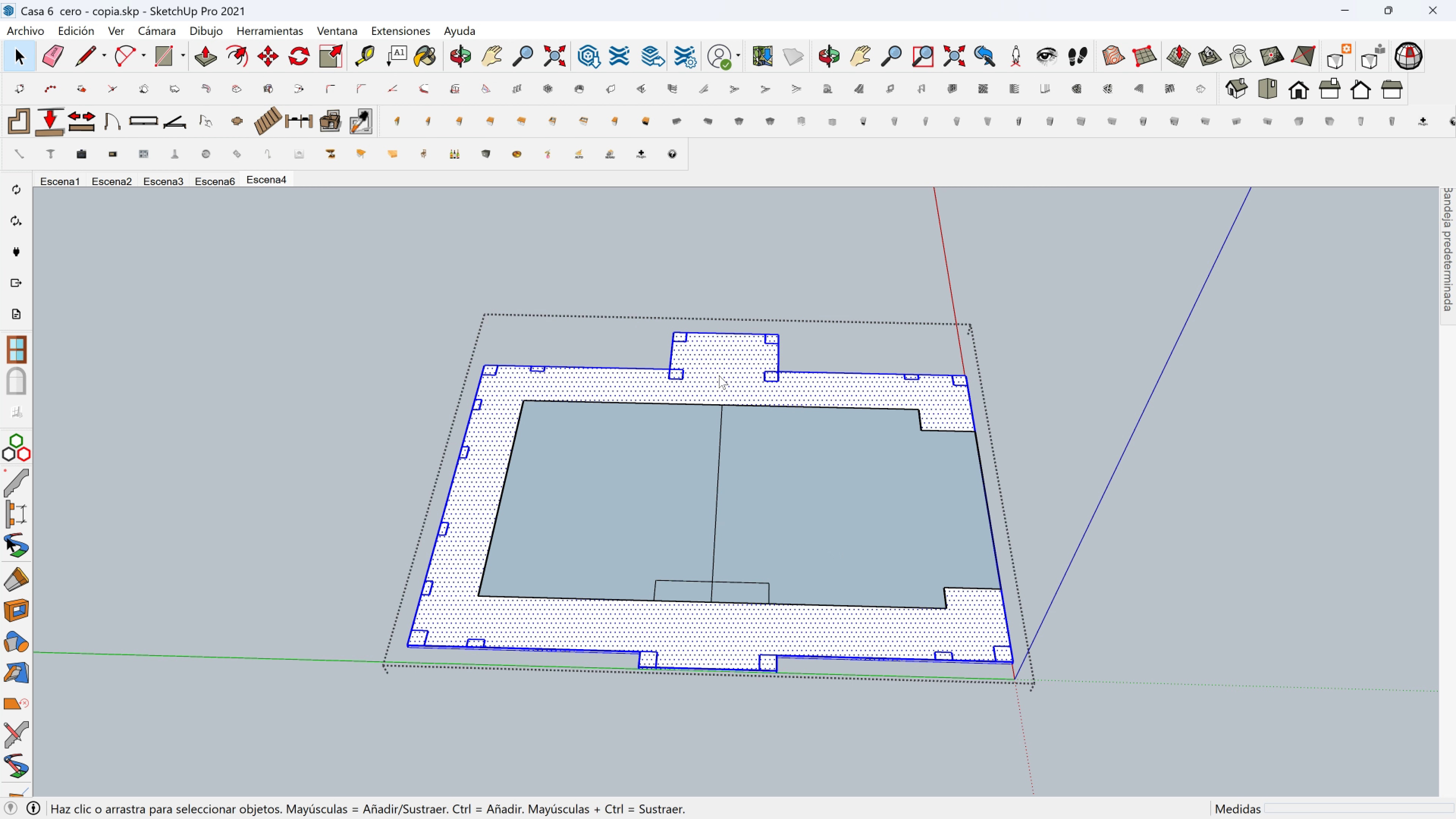 
right_click([719, 375])
 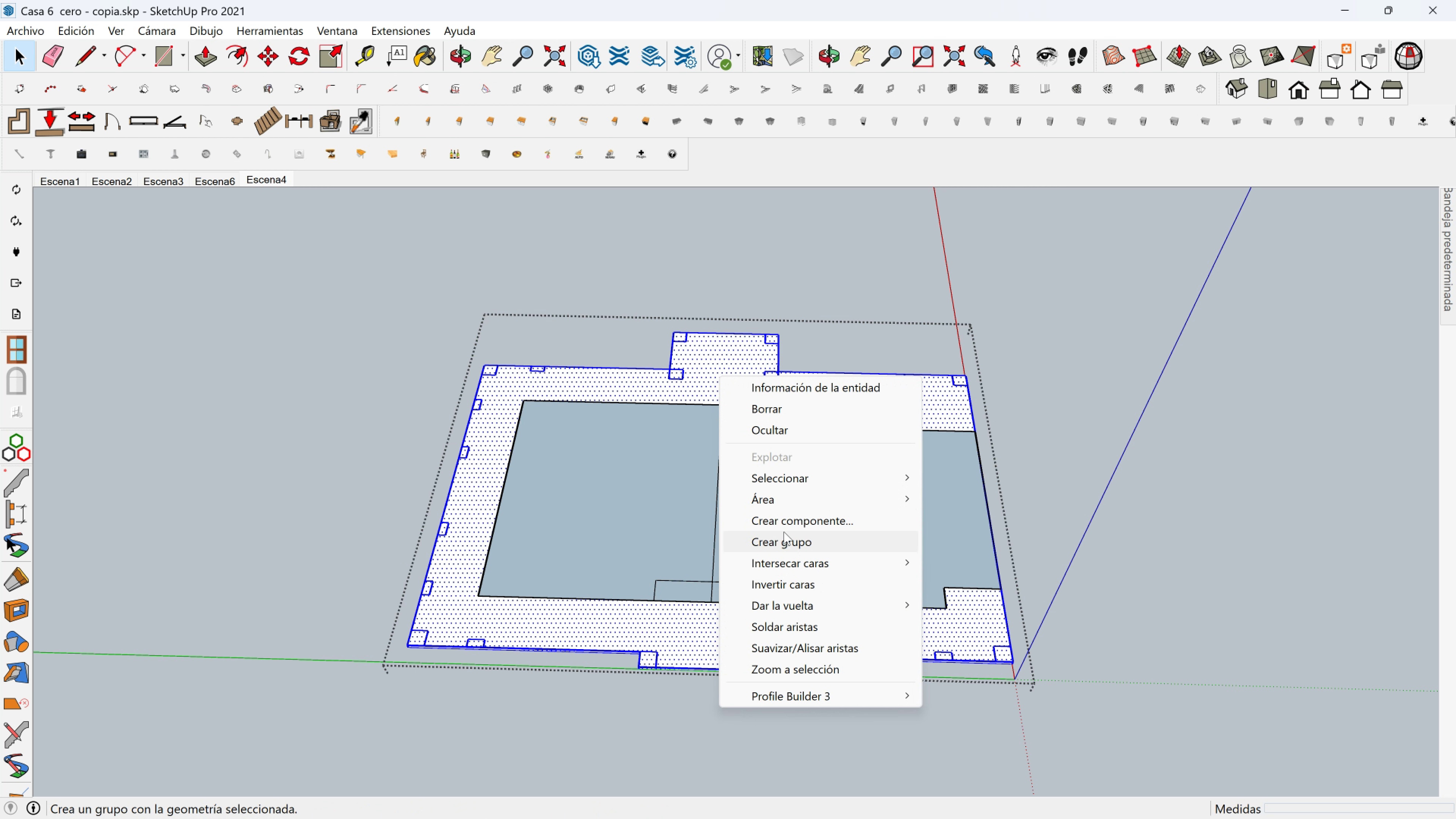 
left_click([784, 533])
 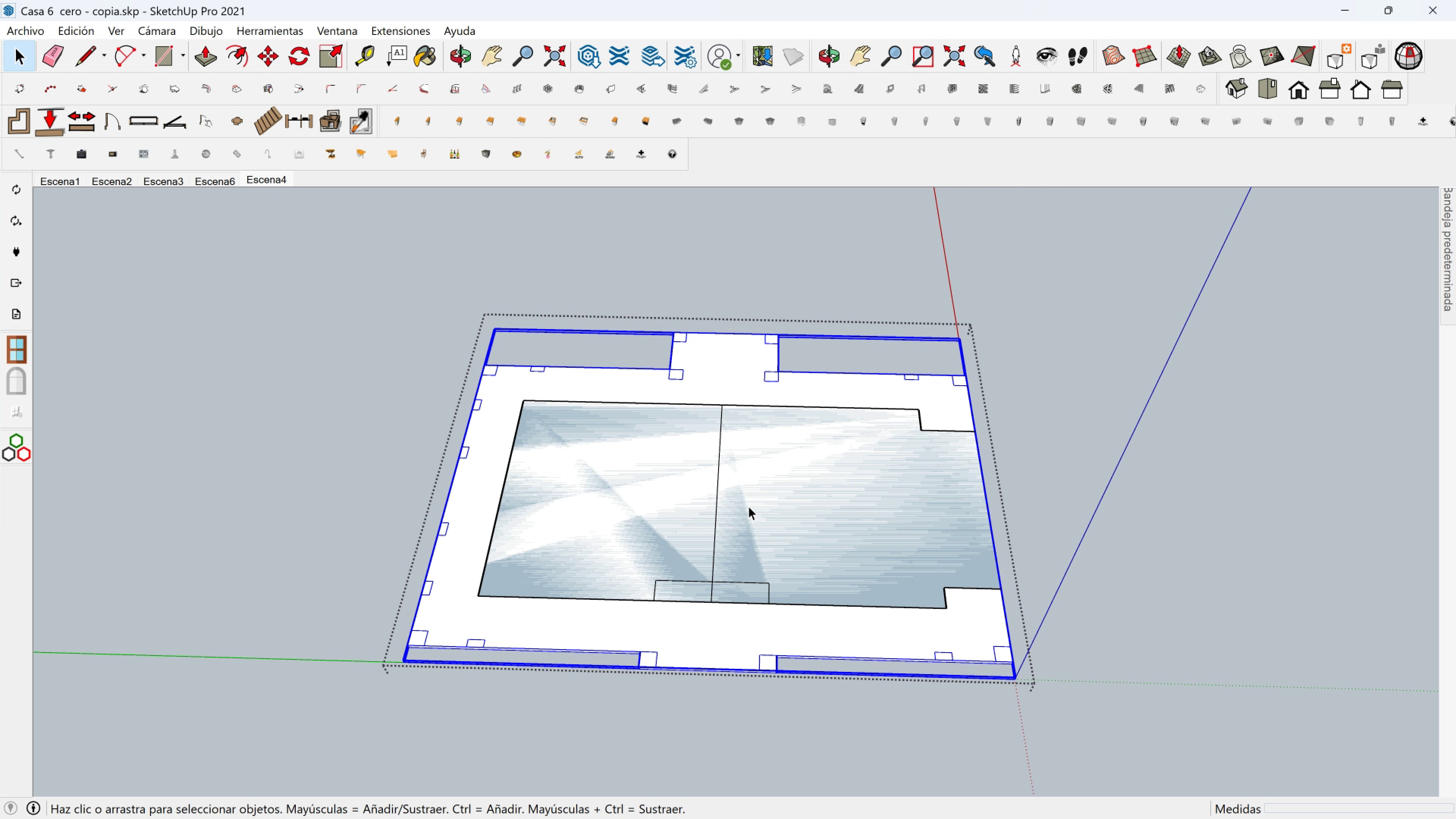 
key(Escape)
 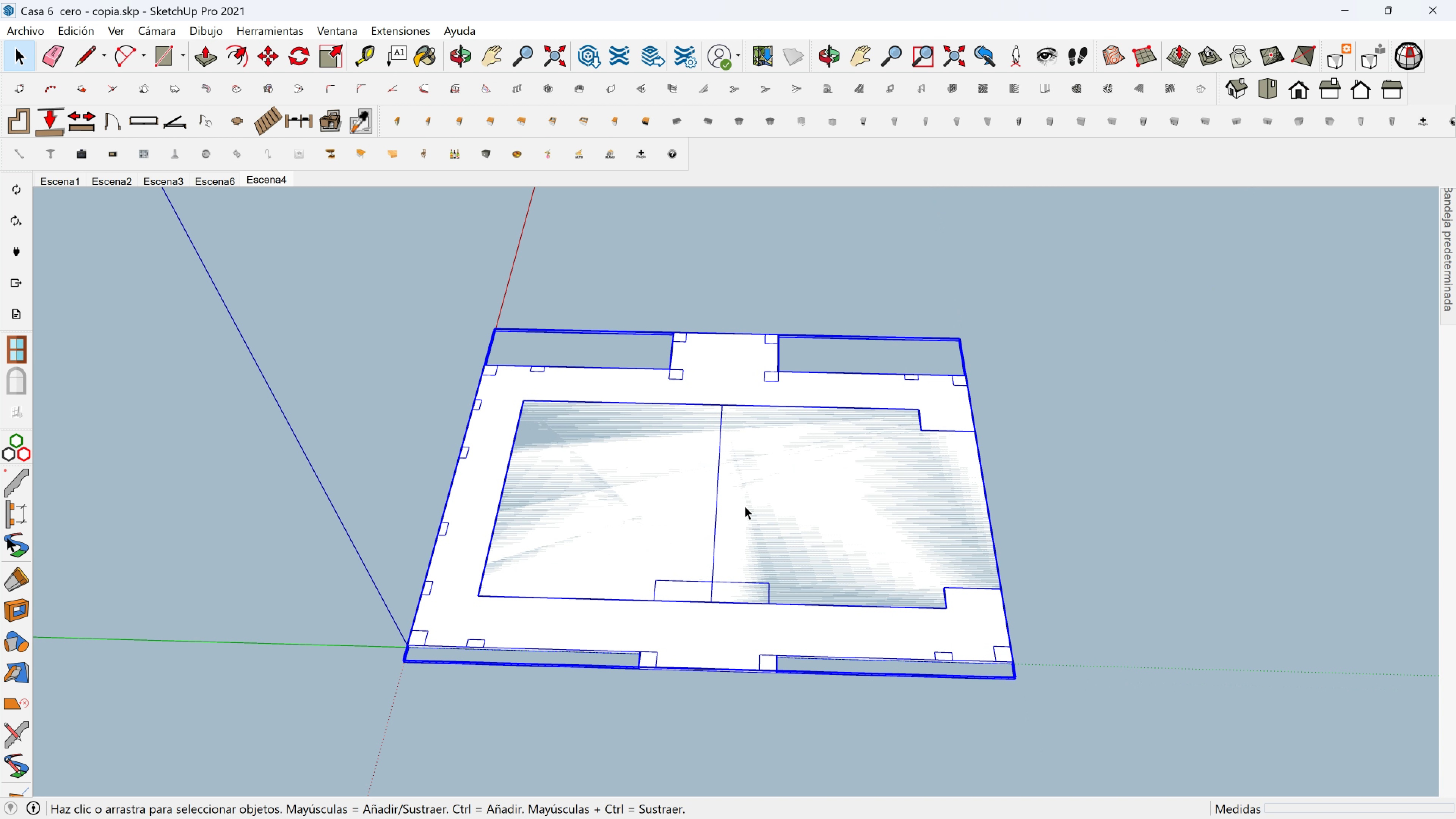 
left_click([745, 506])
 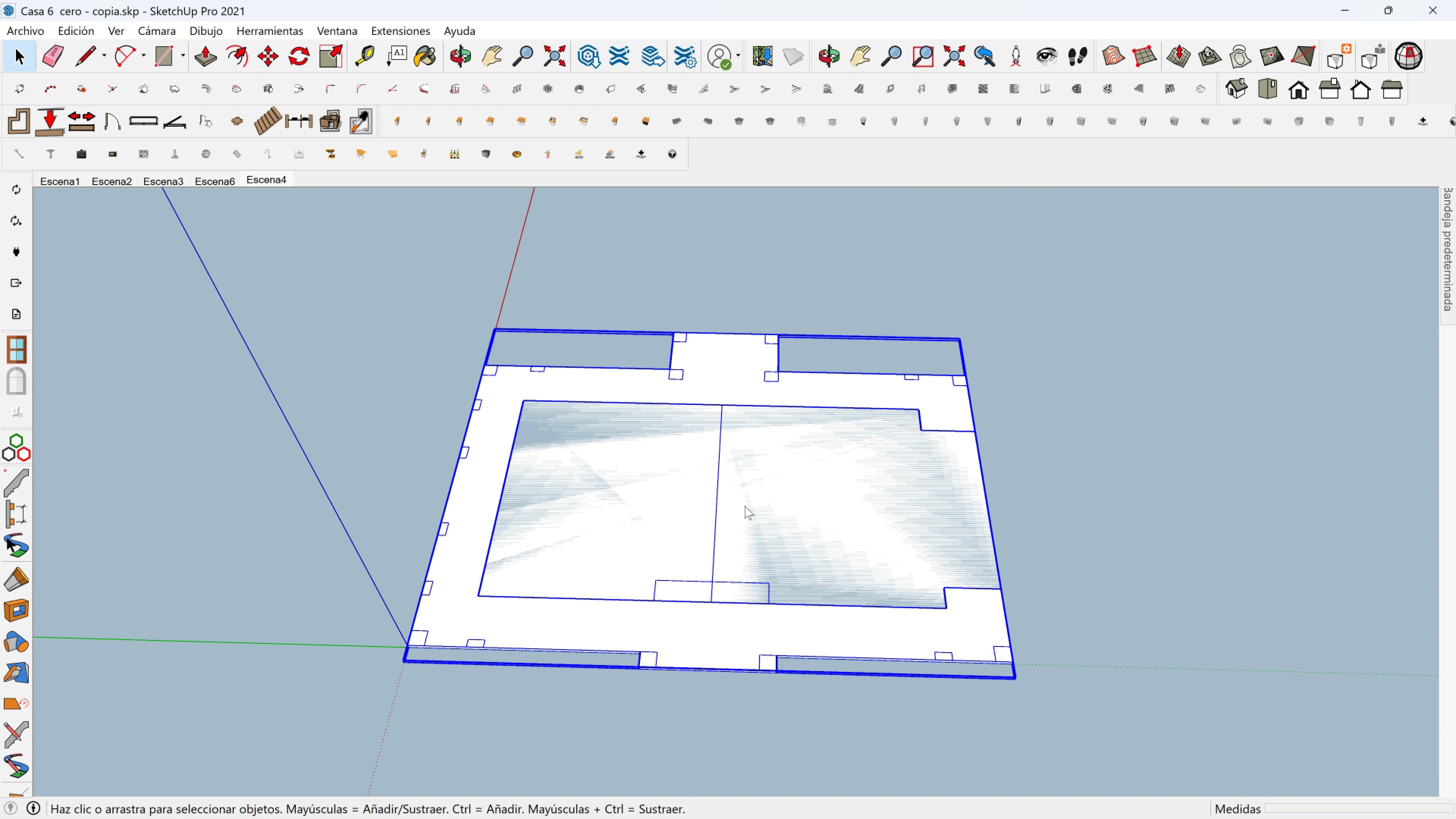 
right_click([745, 506])
 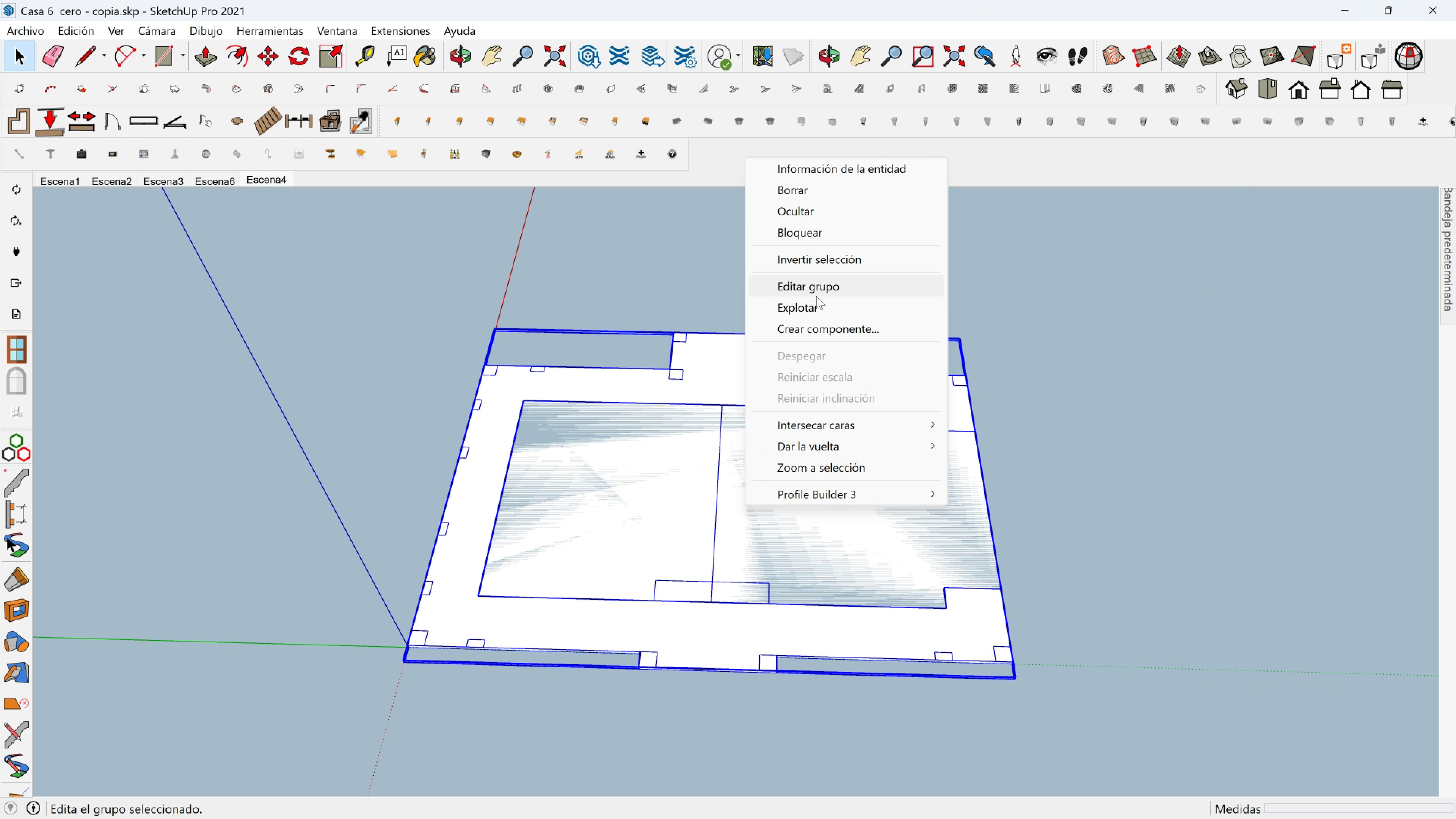 
left_click([813, 302])
 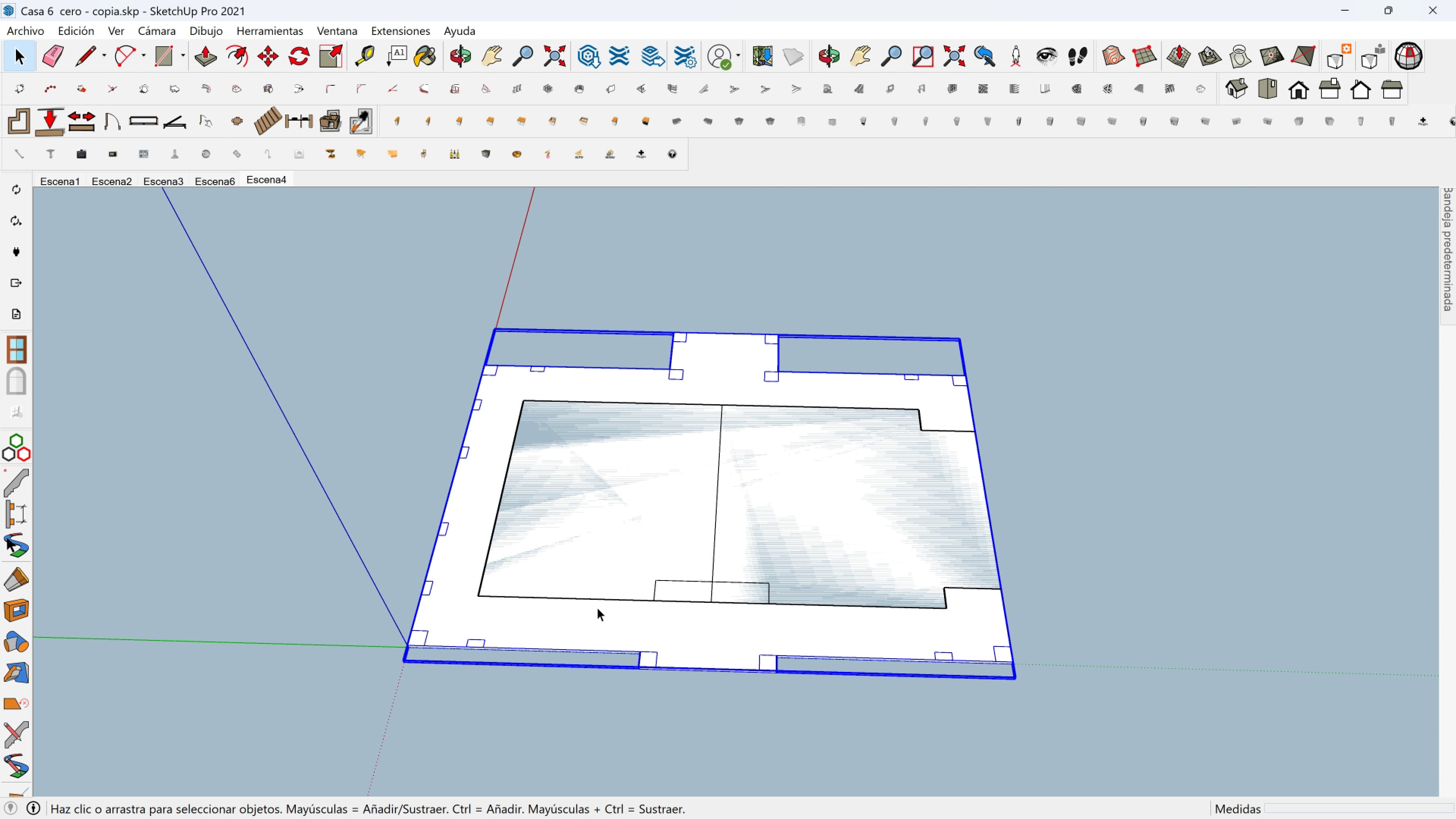 
double_click([597, 607])
 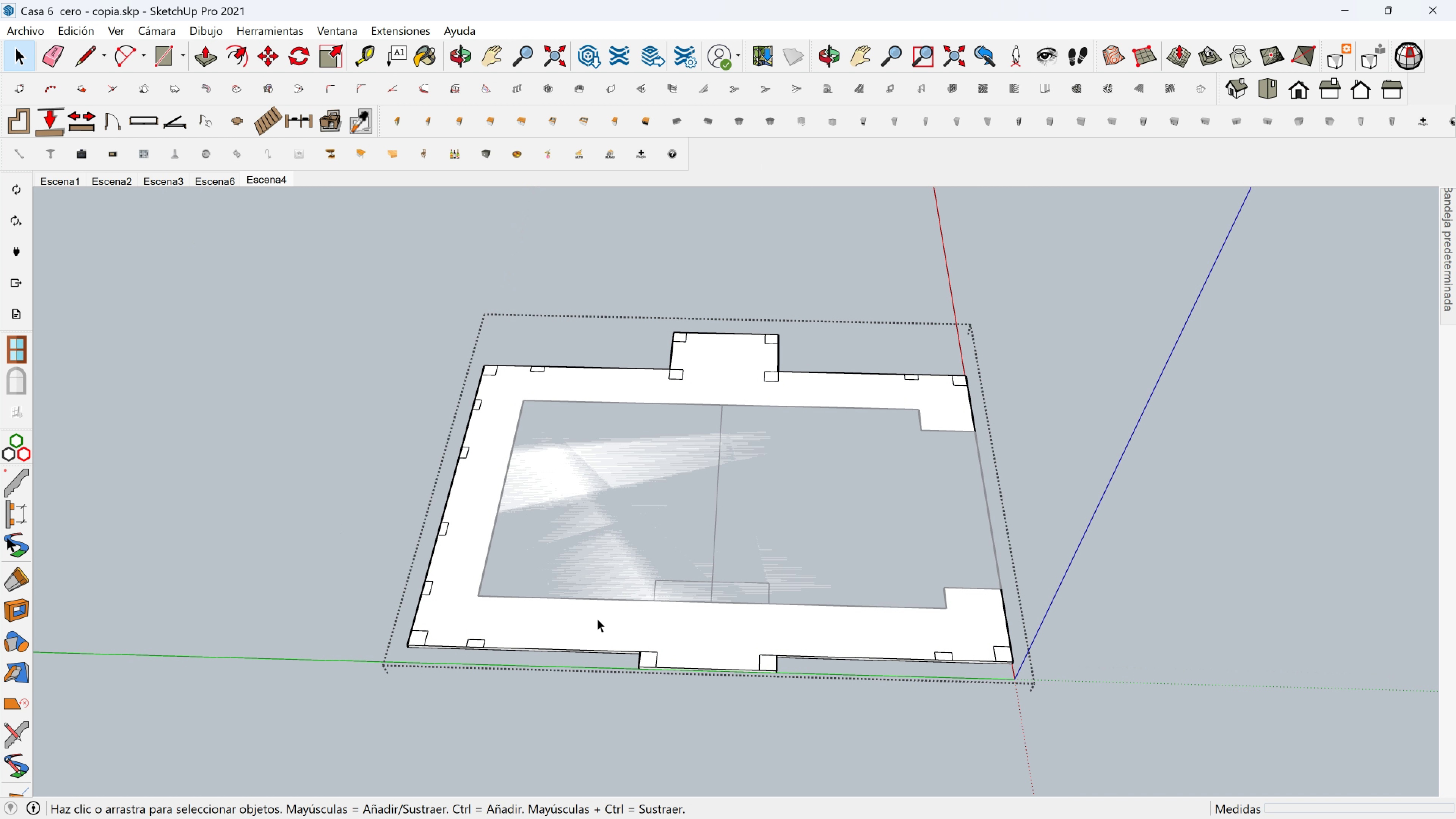 
triple_click([597, 618])
 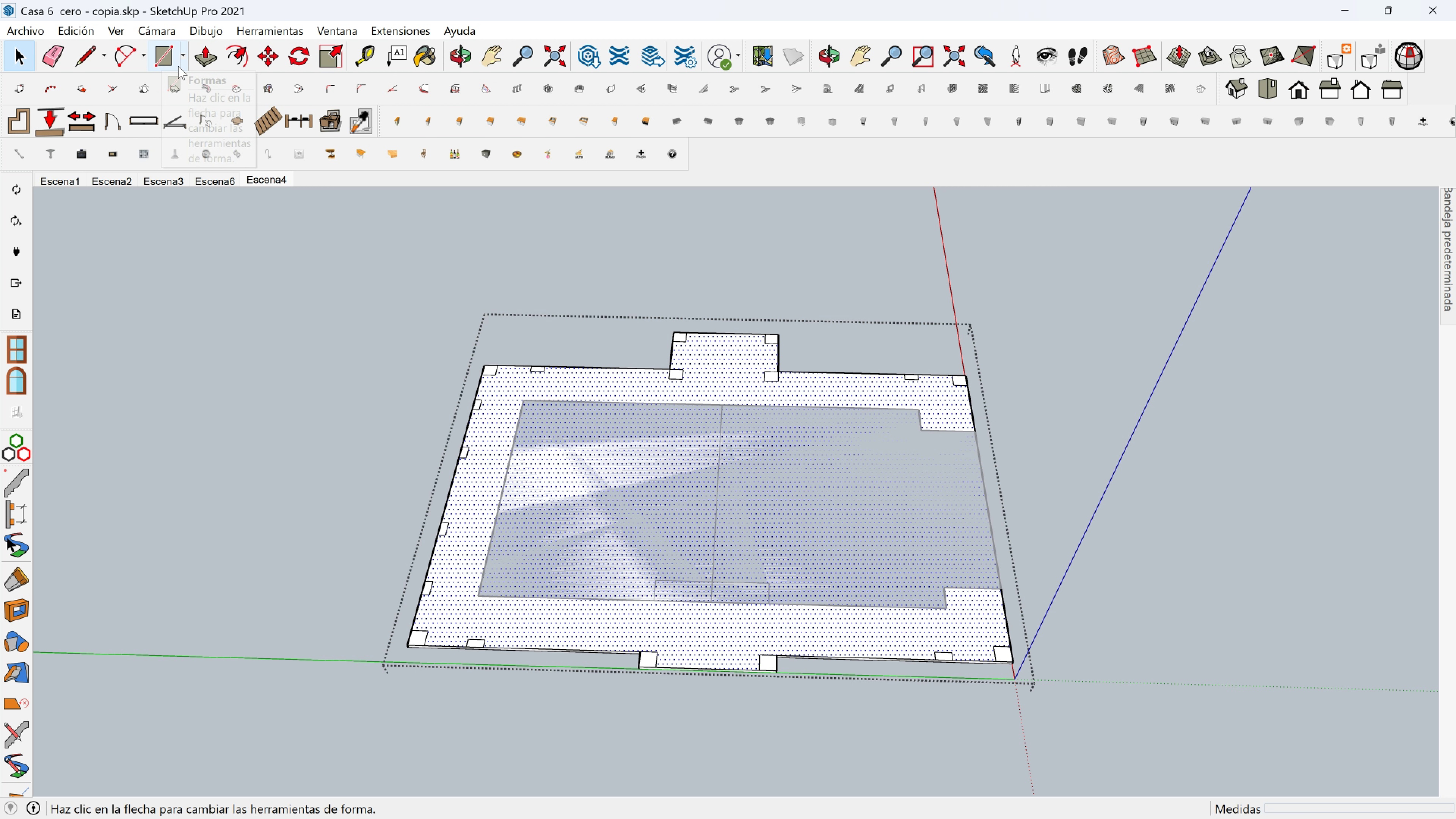 
left_click([88, 56])
 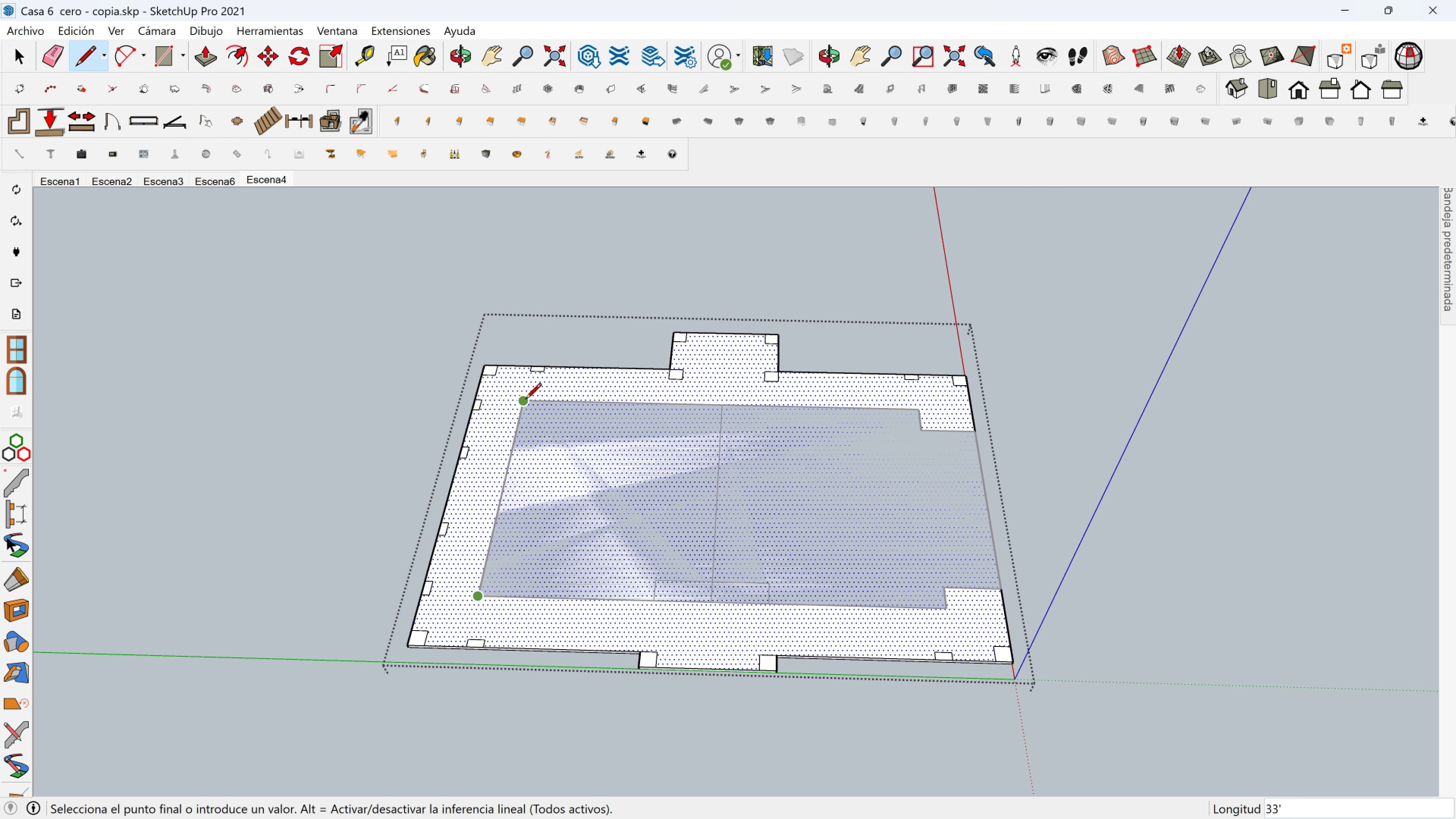 
left_click([526, 397])
 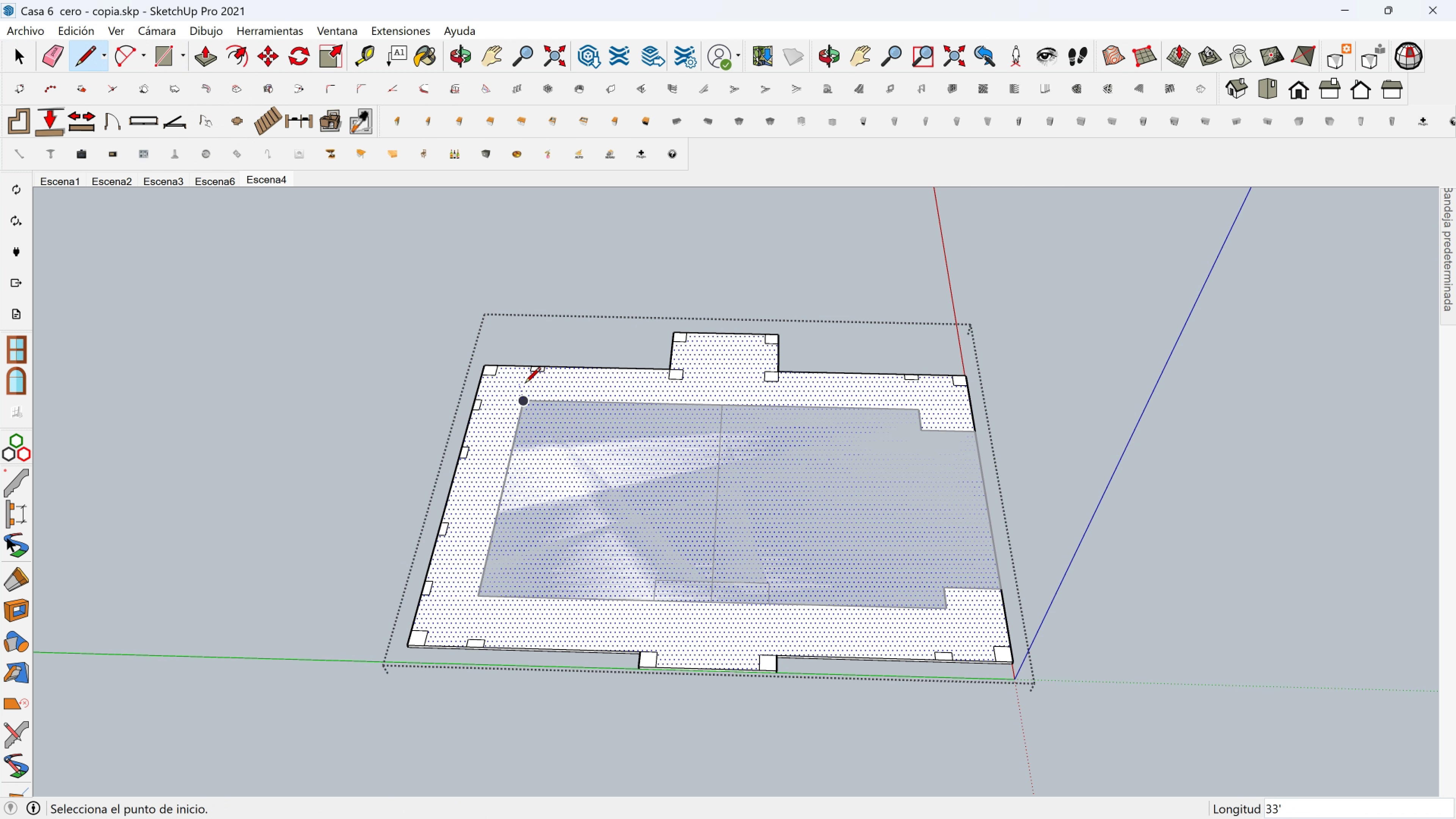 
left_click([522, 397])
 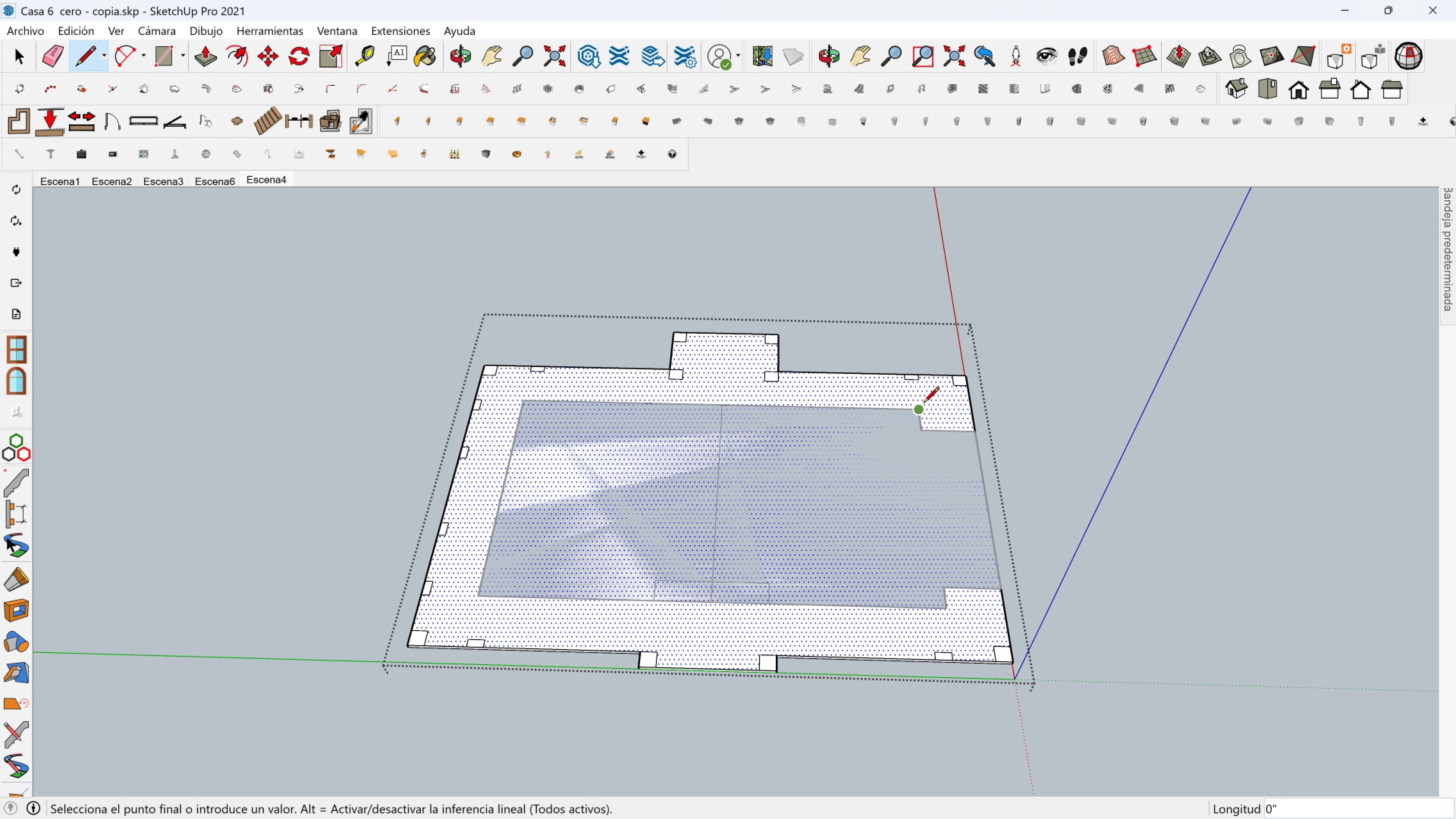 
double_click([924, 406])
 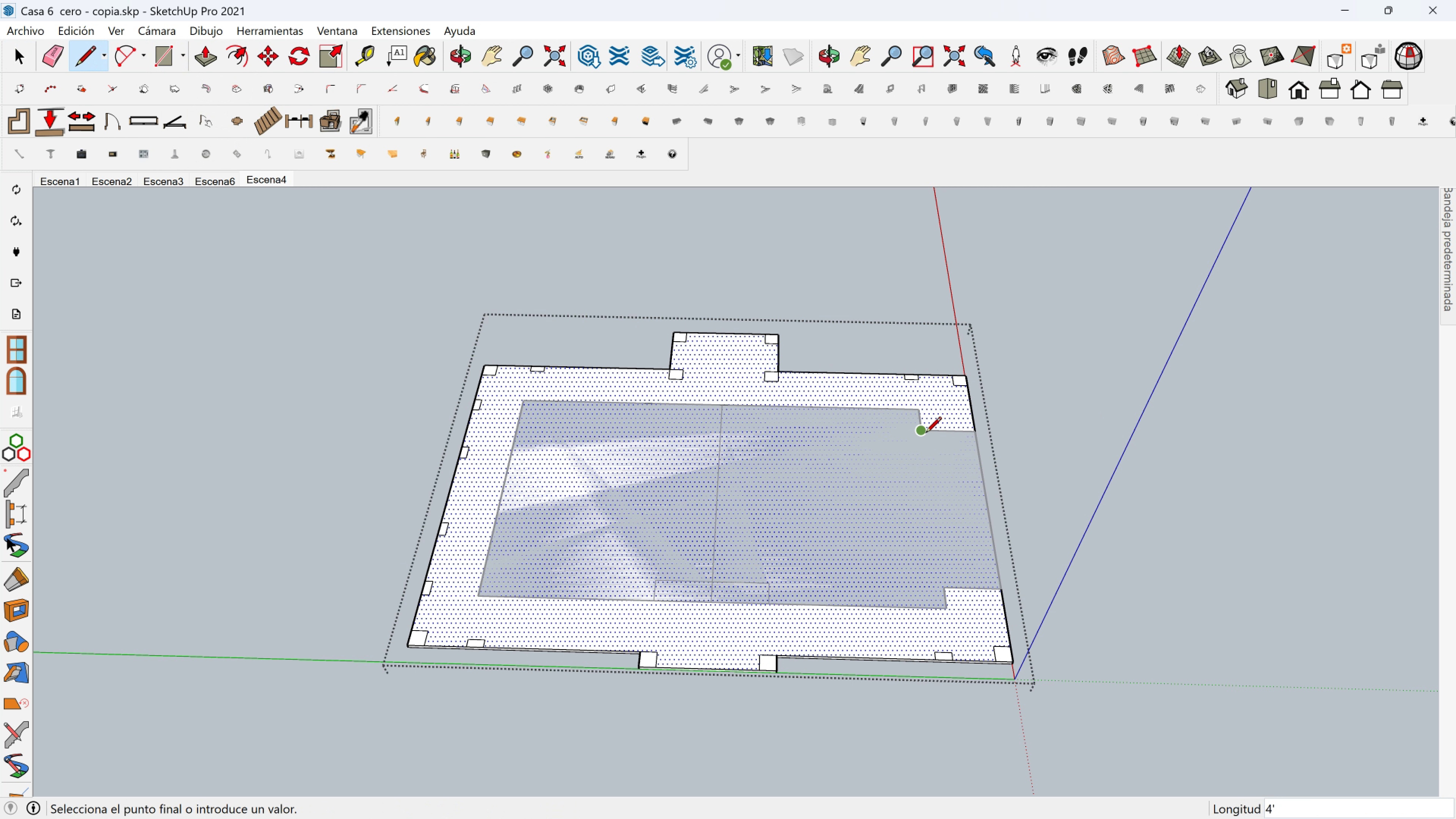 
triple_click([926, 434])
 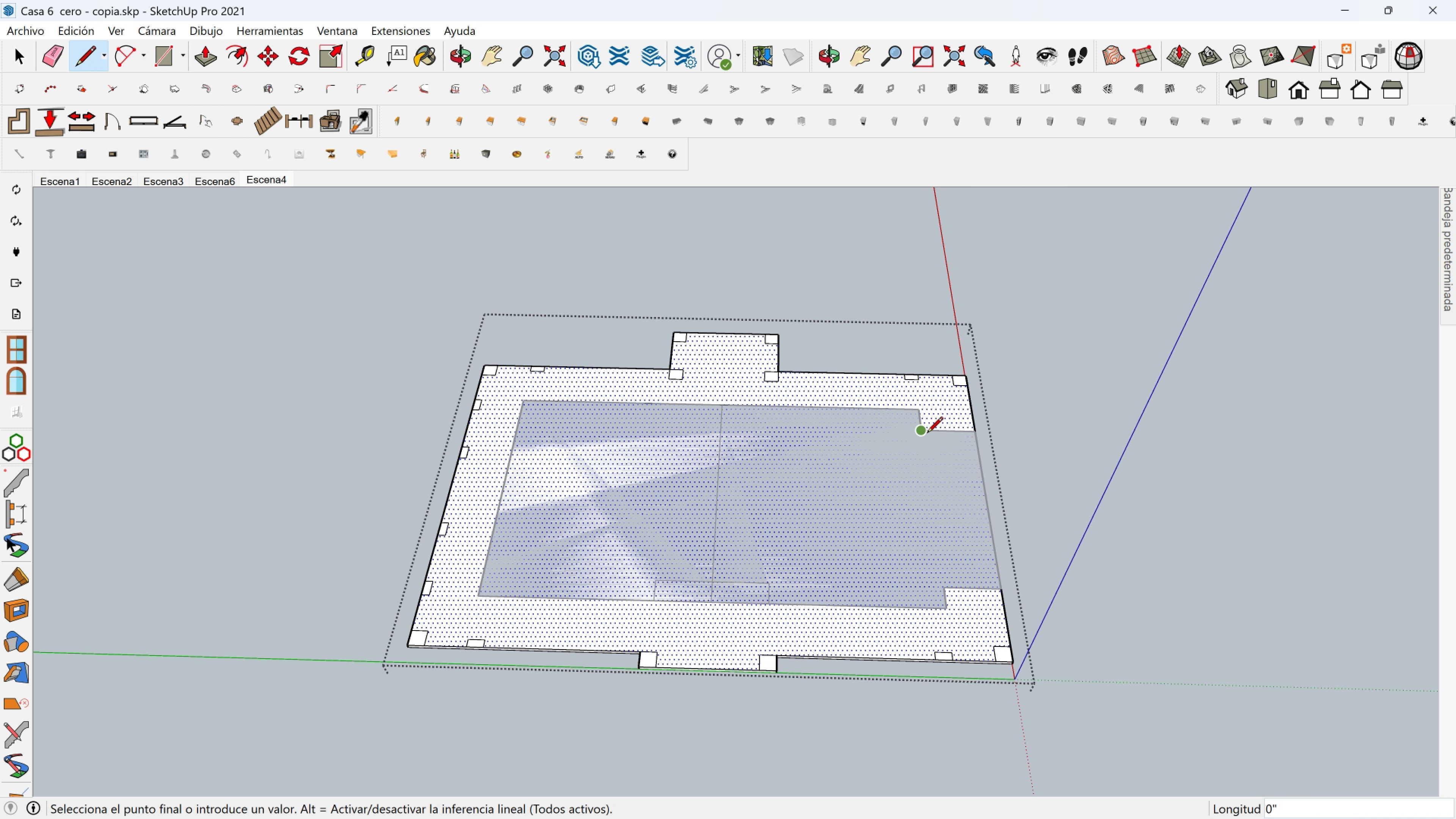 
triple_click([927, 434])
 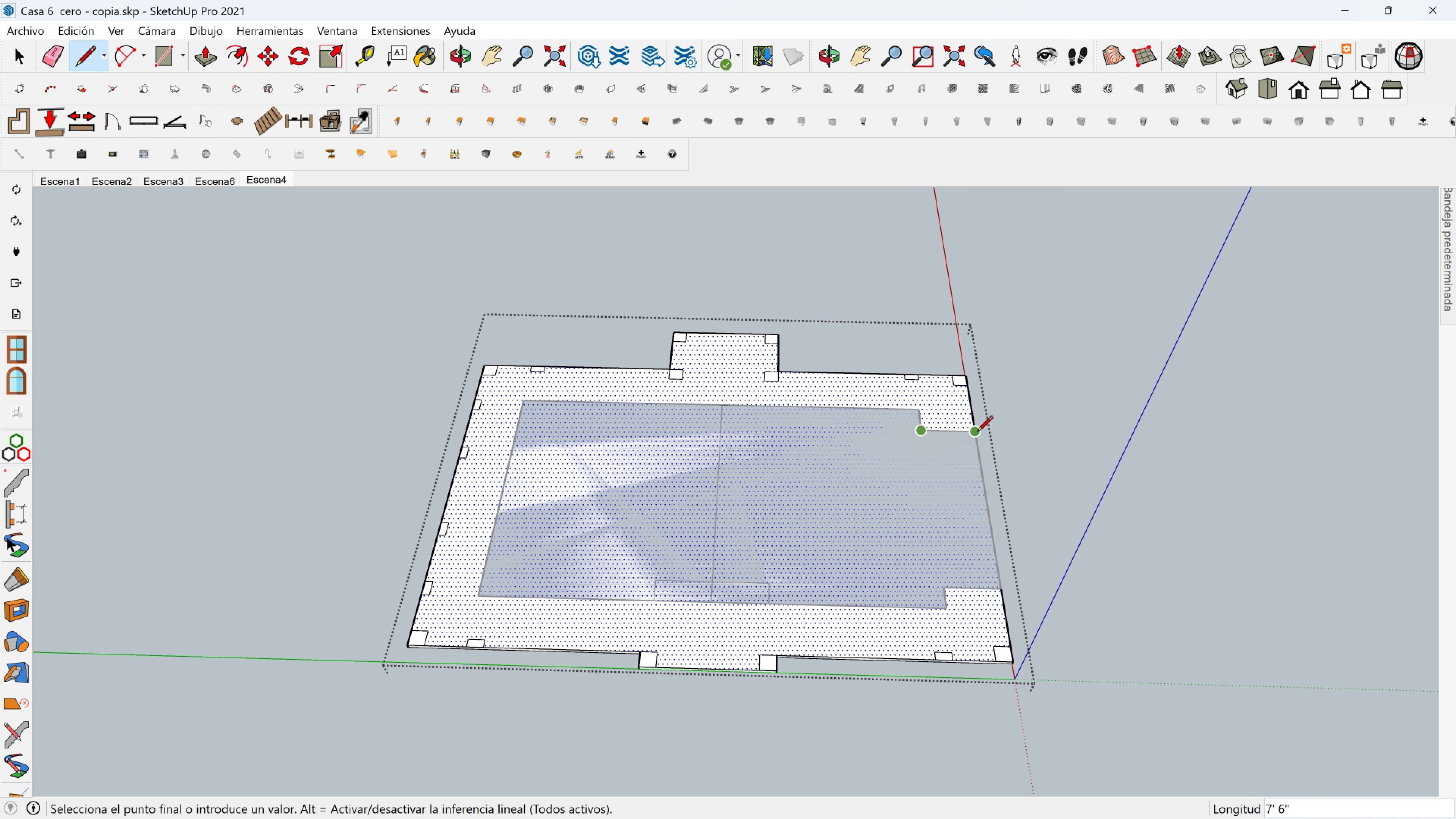 
left_click([977, 433])
 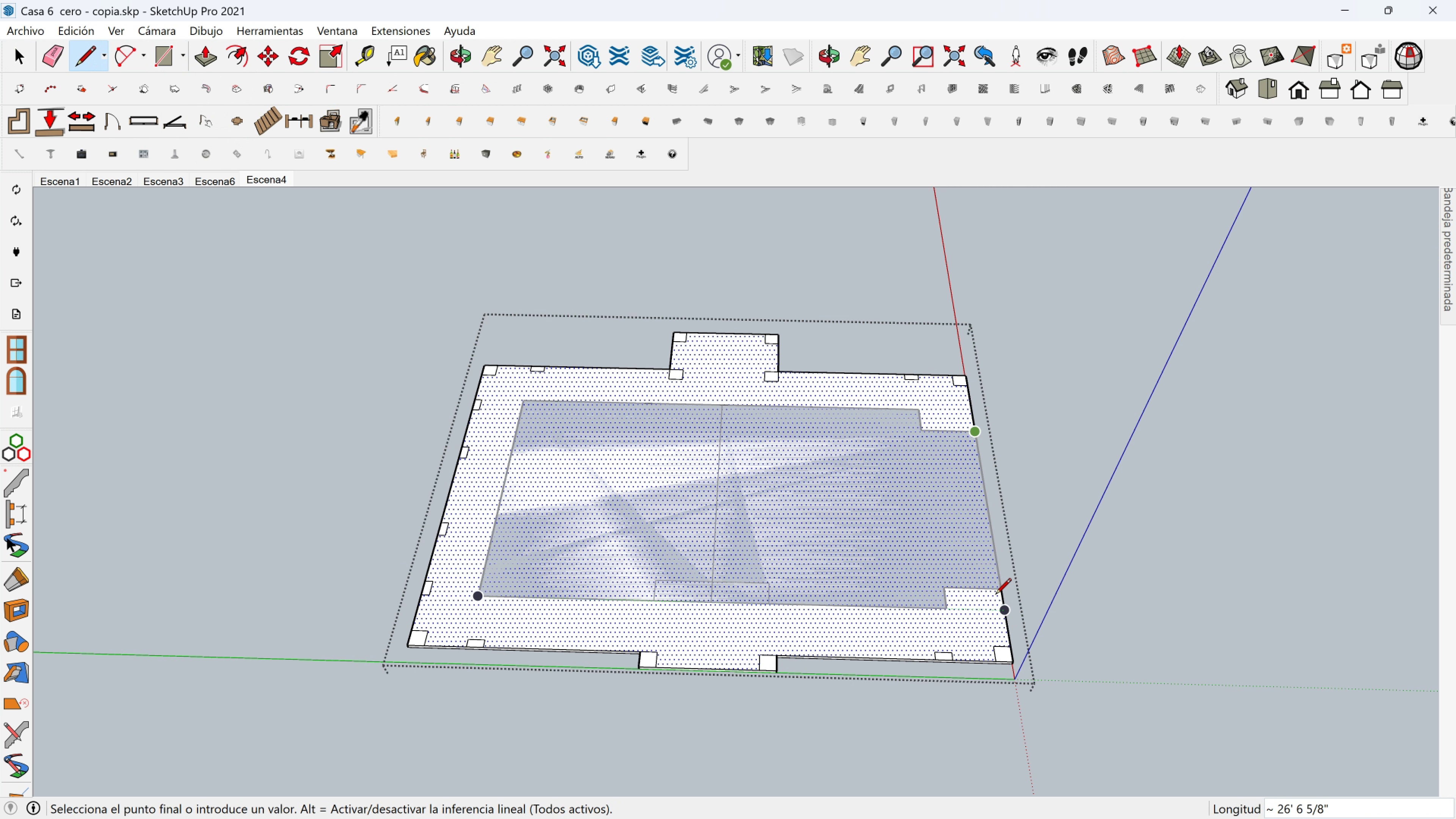 
key(Escape)
 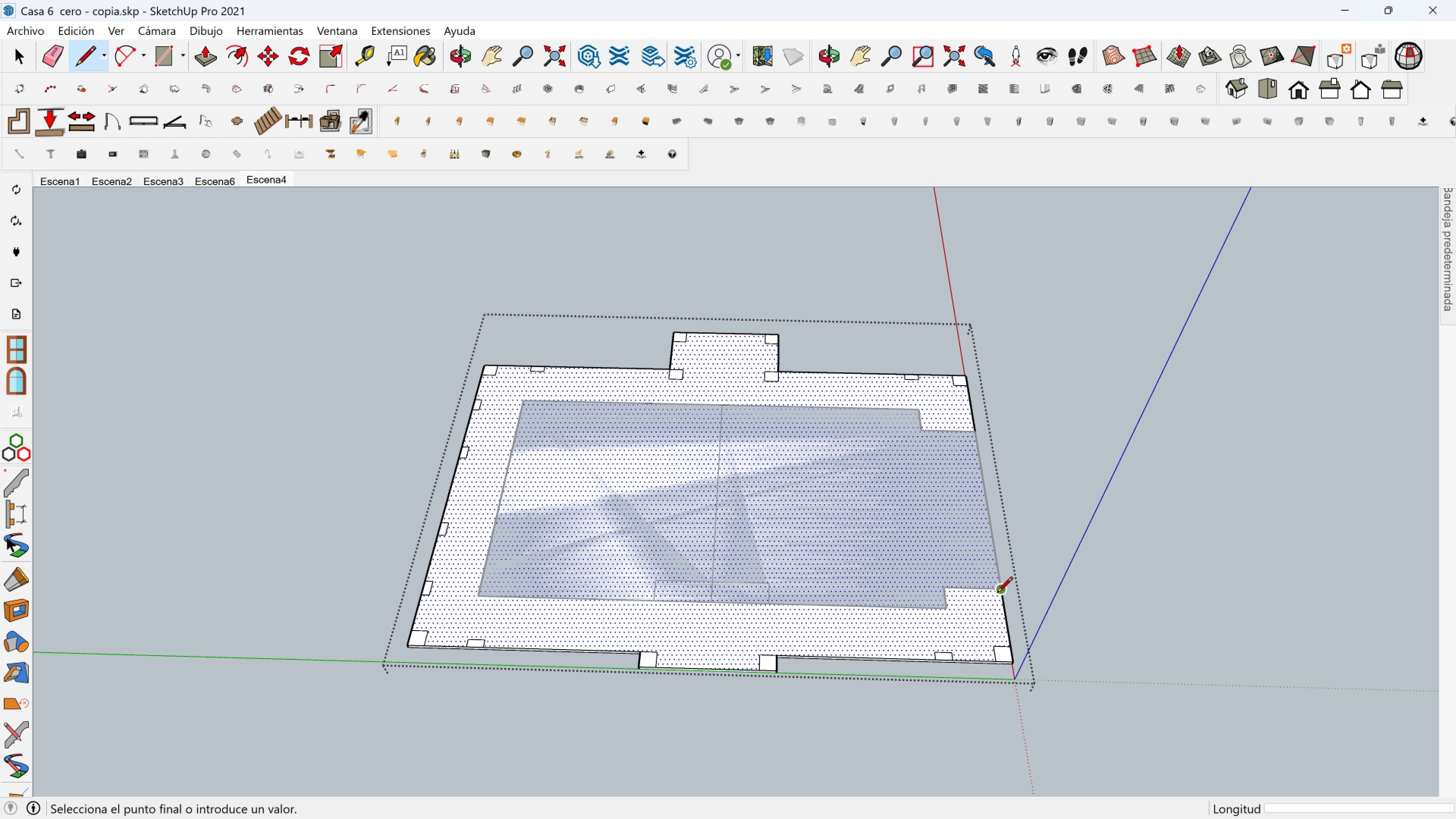 
left_click([997, 594])
 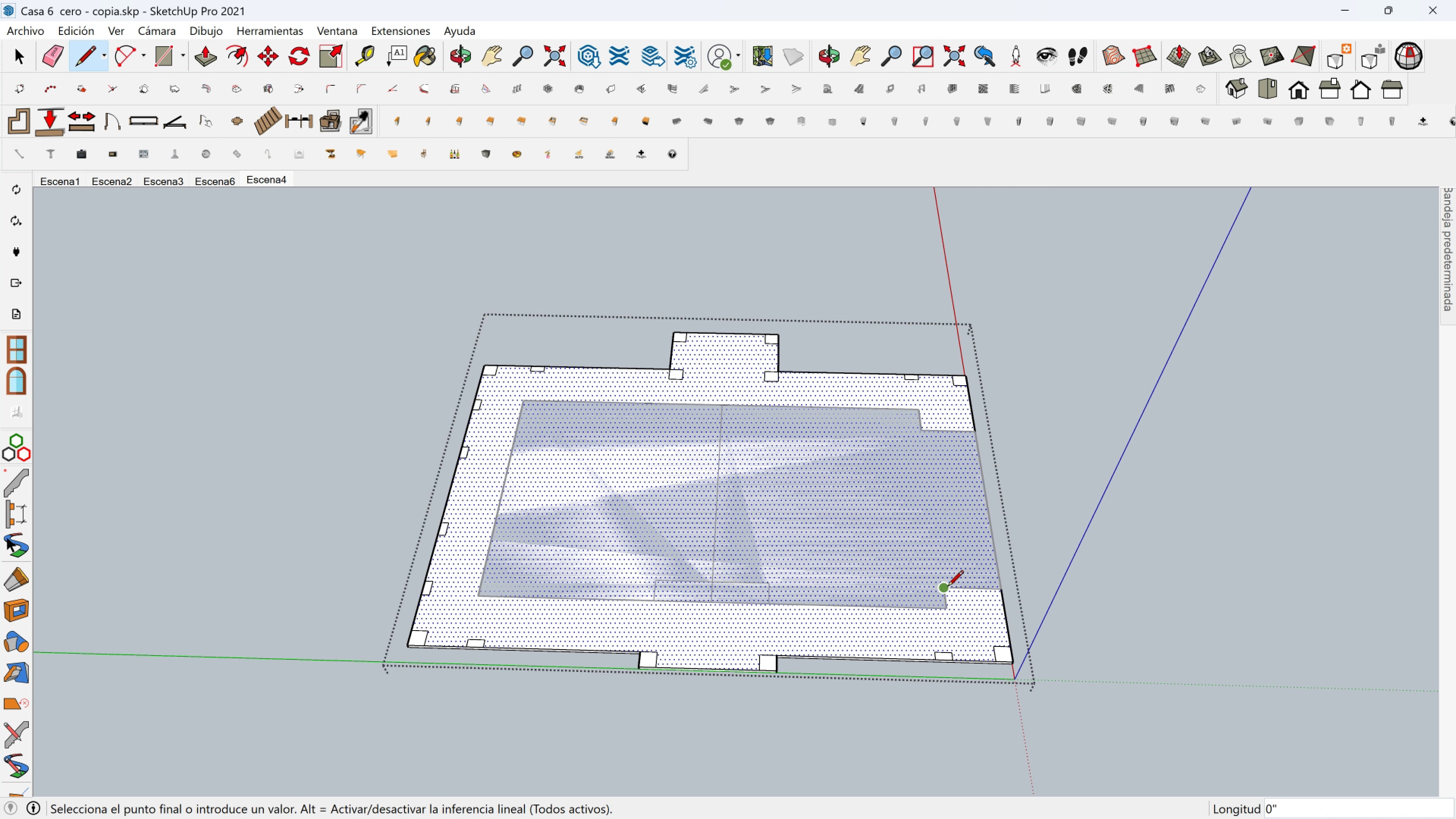 
double_click([950, 587])
 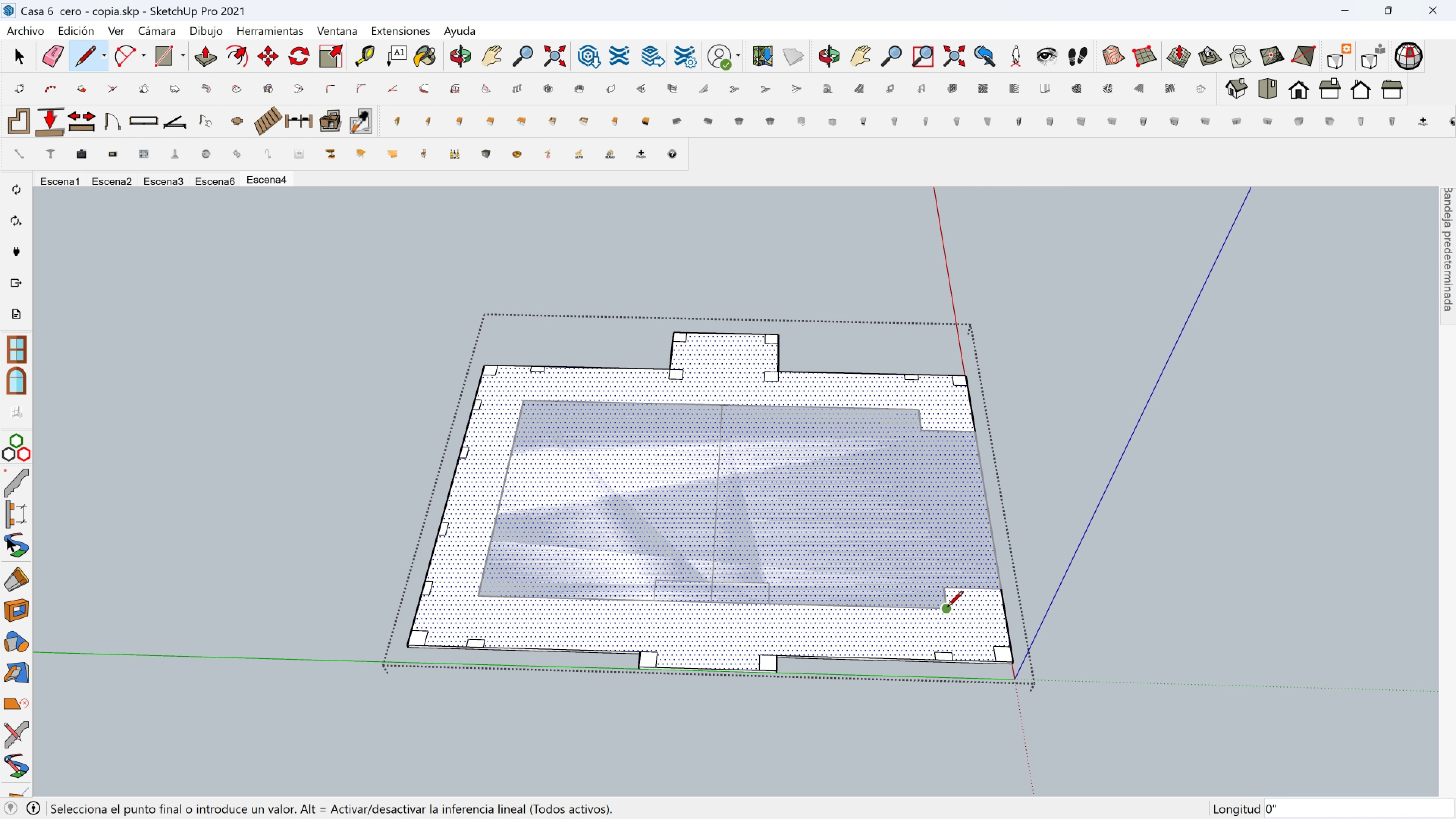 
double_click([947, 608])
 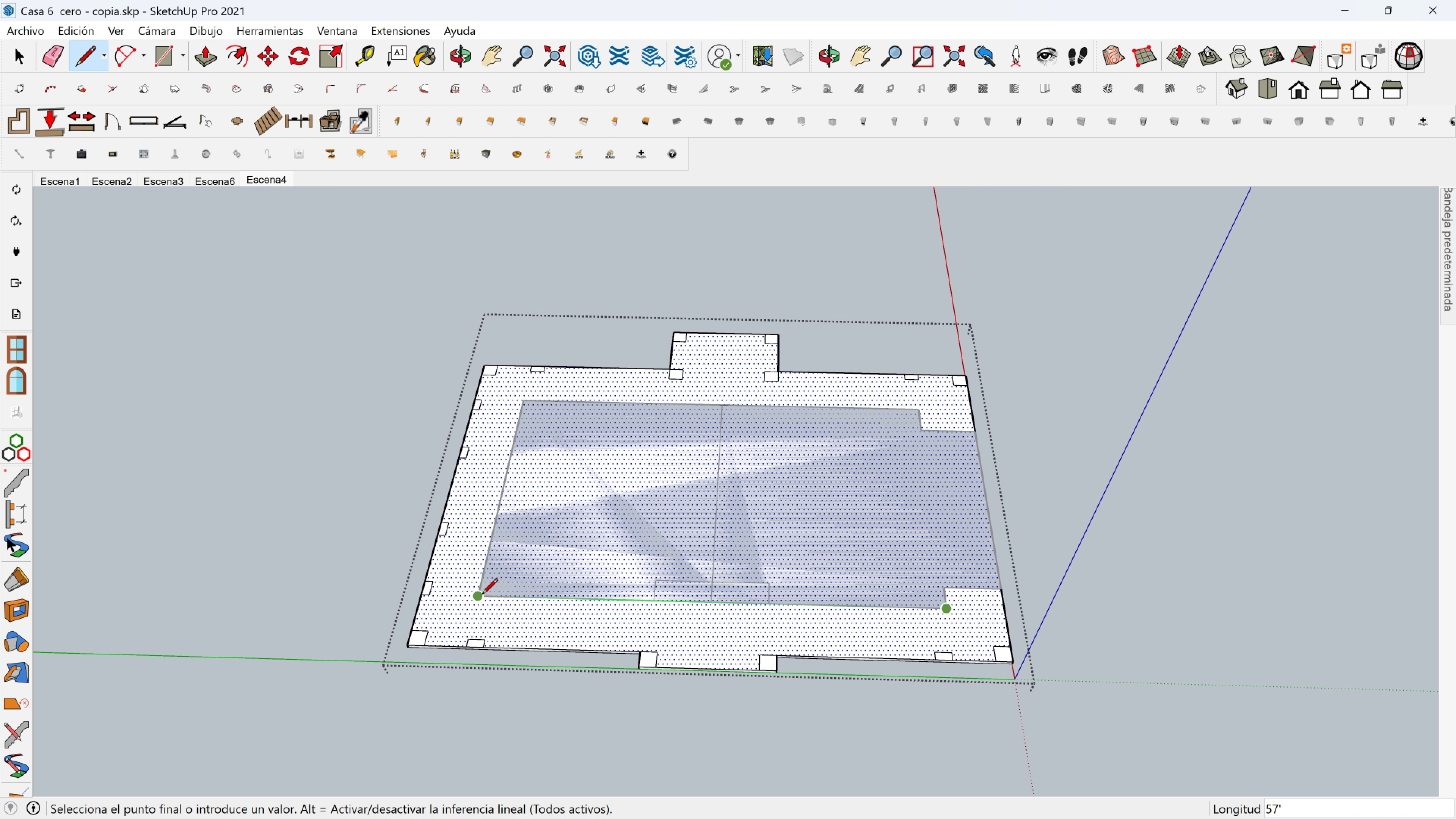 
left_click([478, 595])
 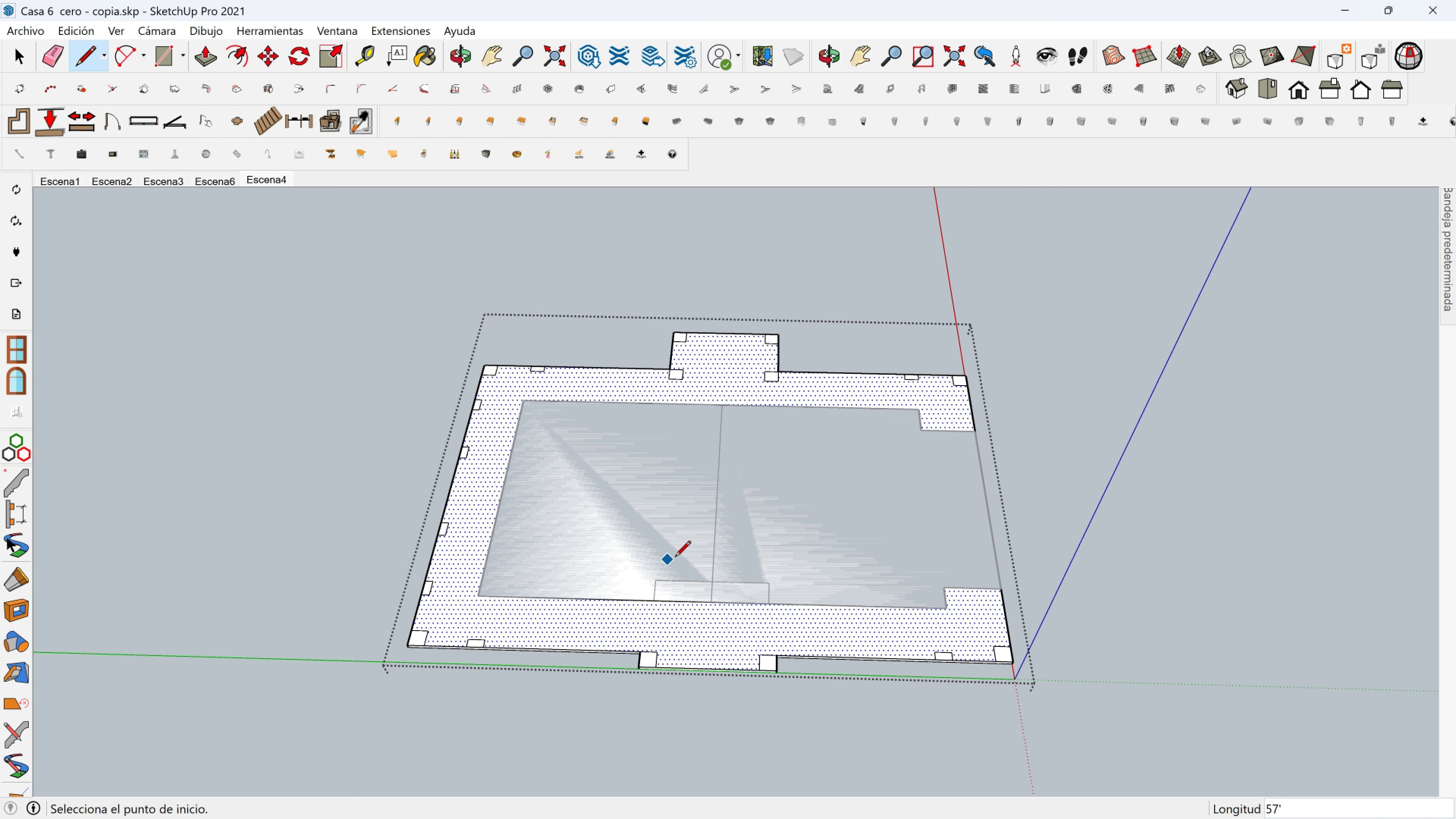 
key(Space)
 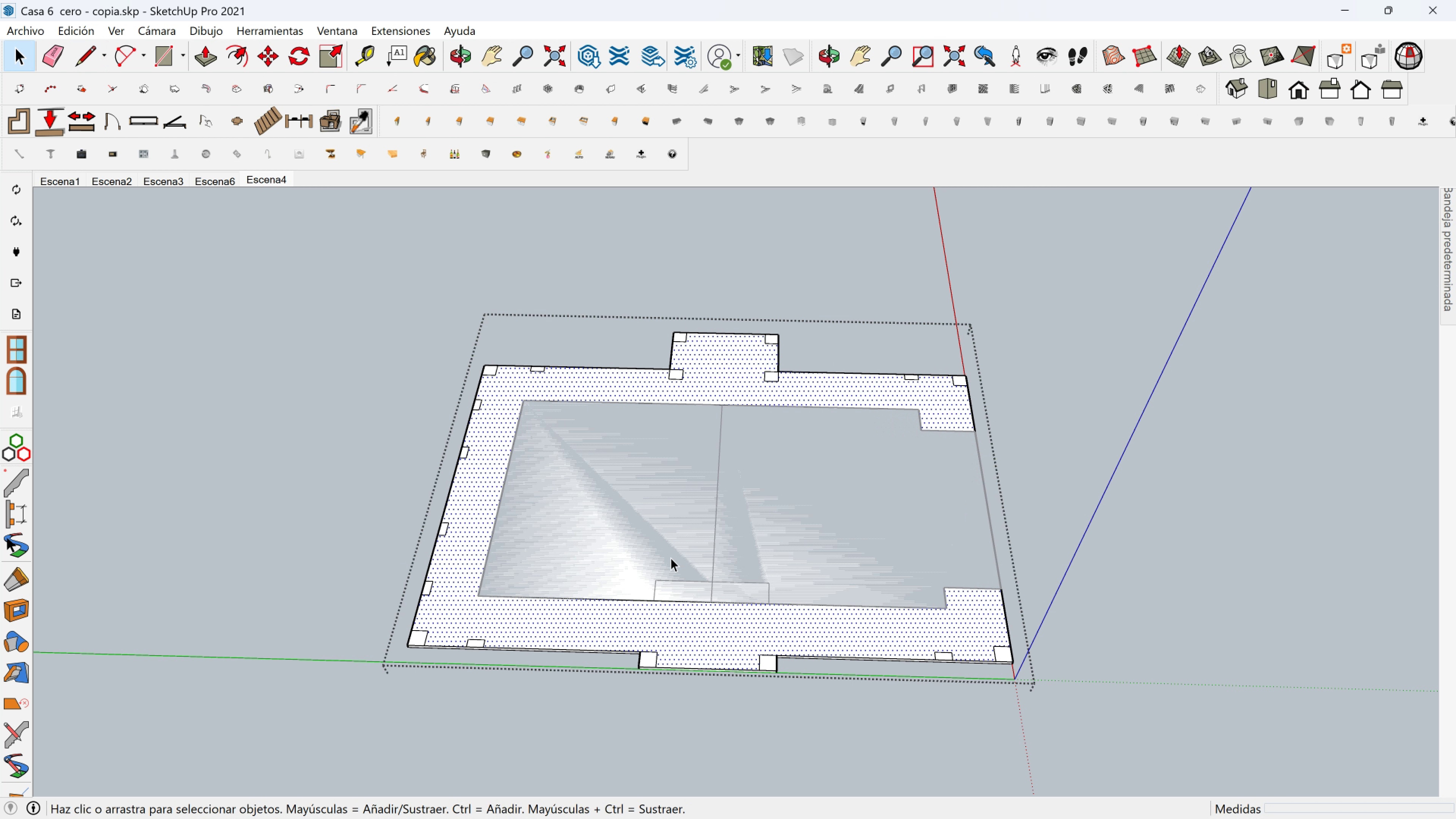 
left_click([671, 558])
 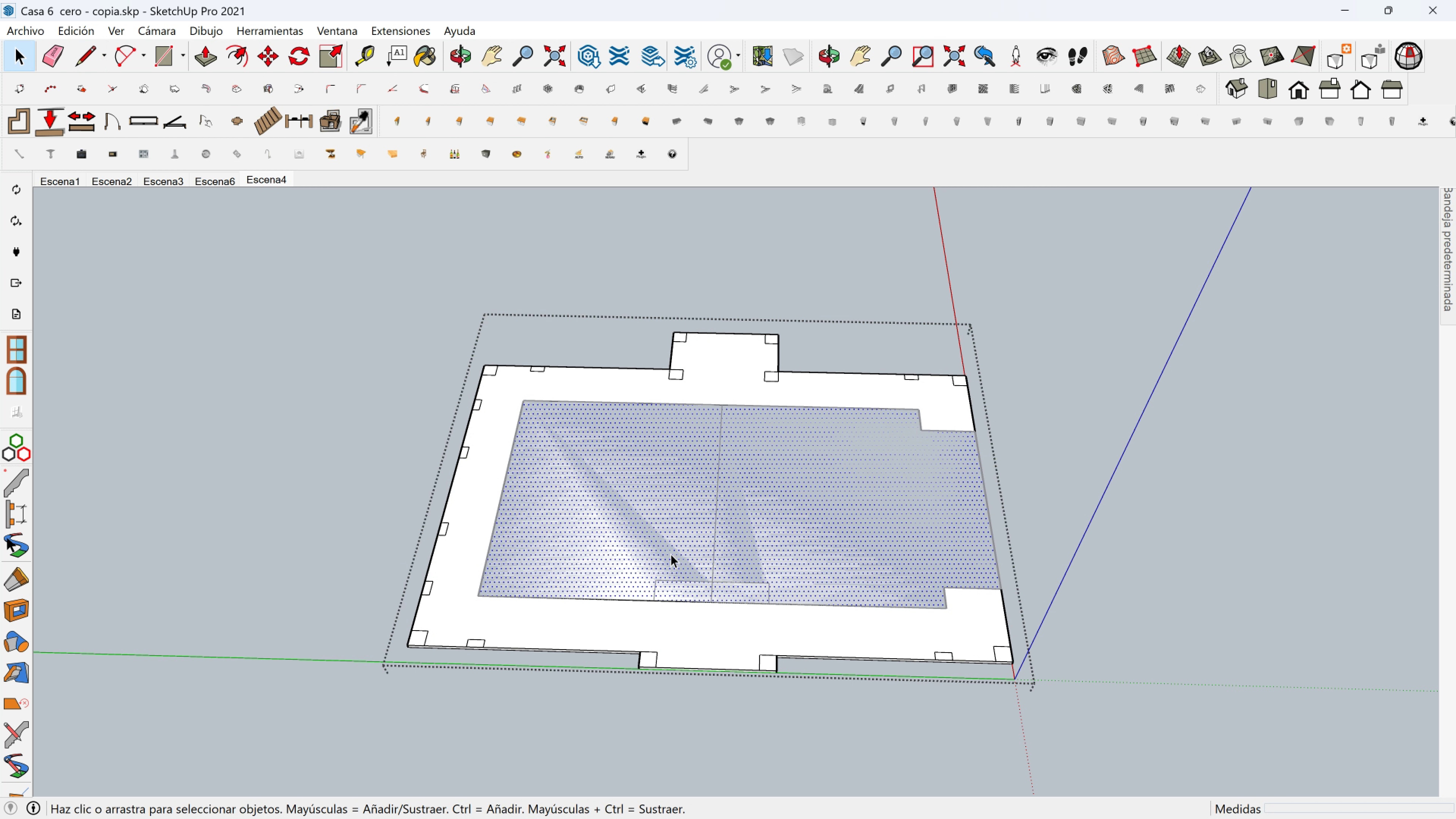 
key(Delete)
 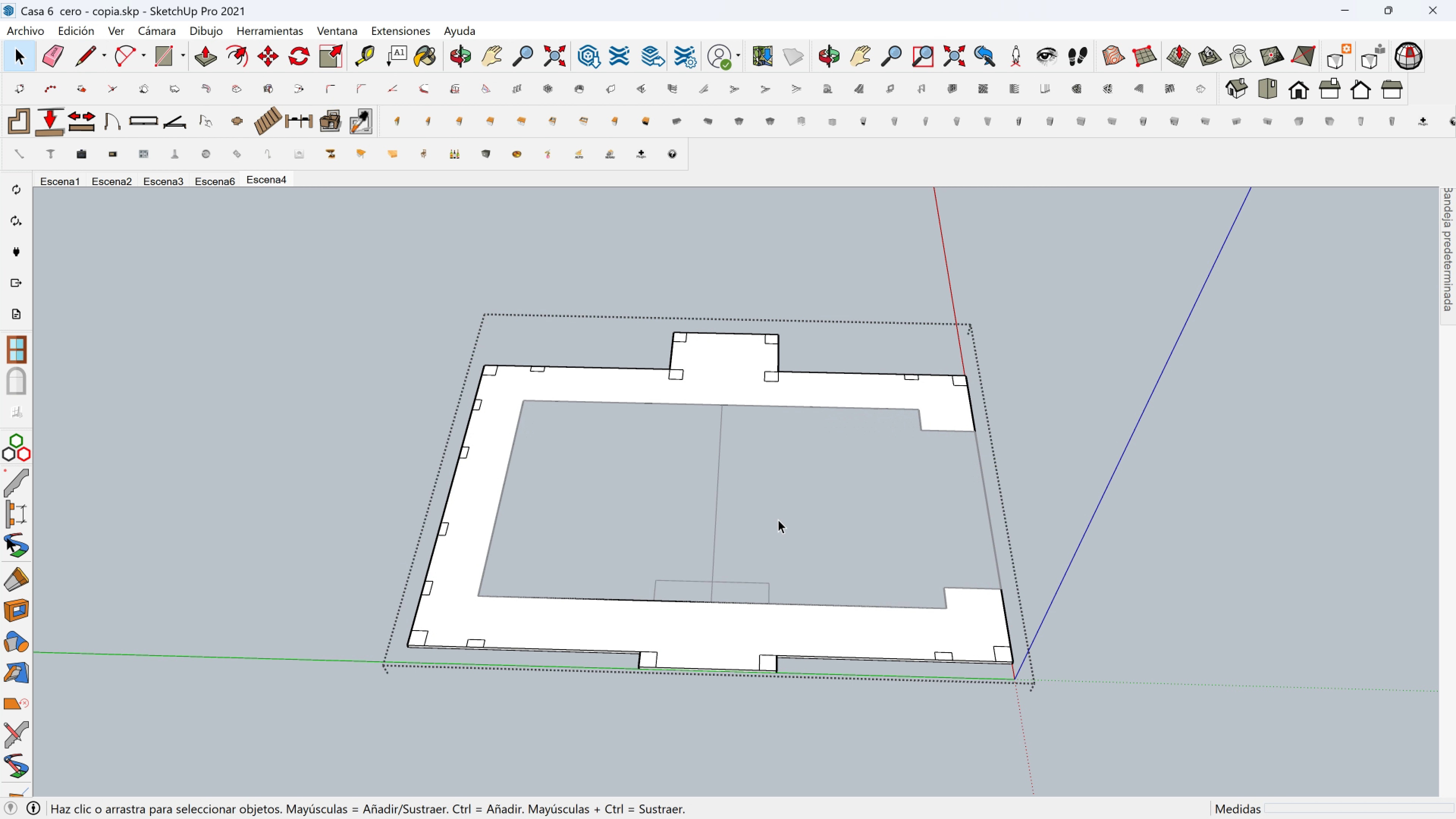 
left_click([778, 519])
 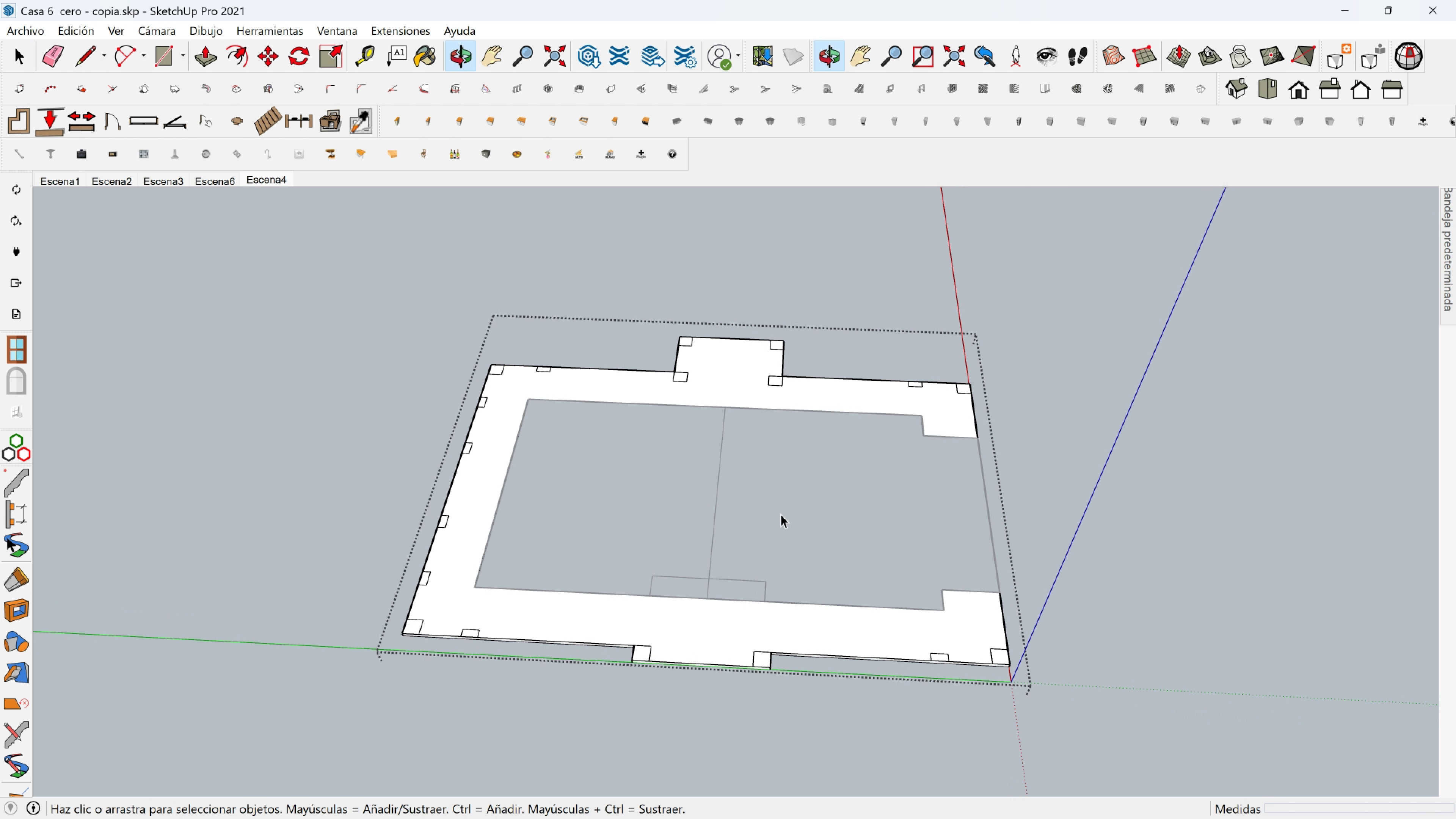 
key(Escape)
 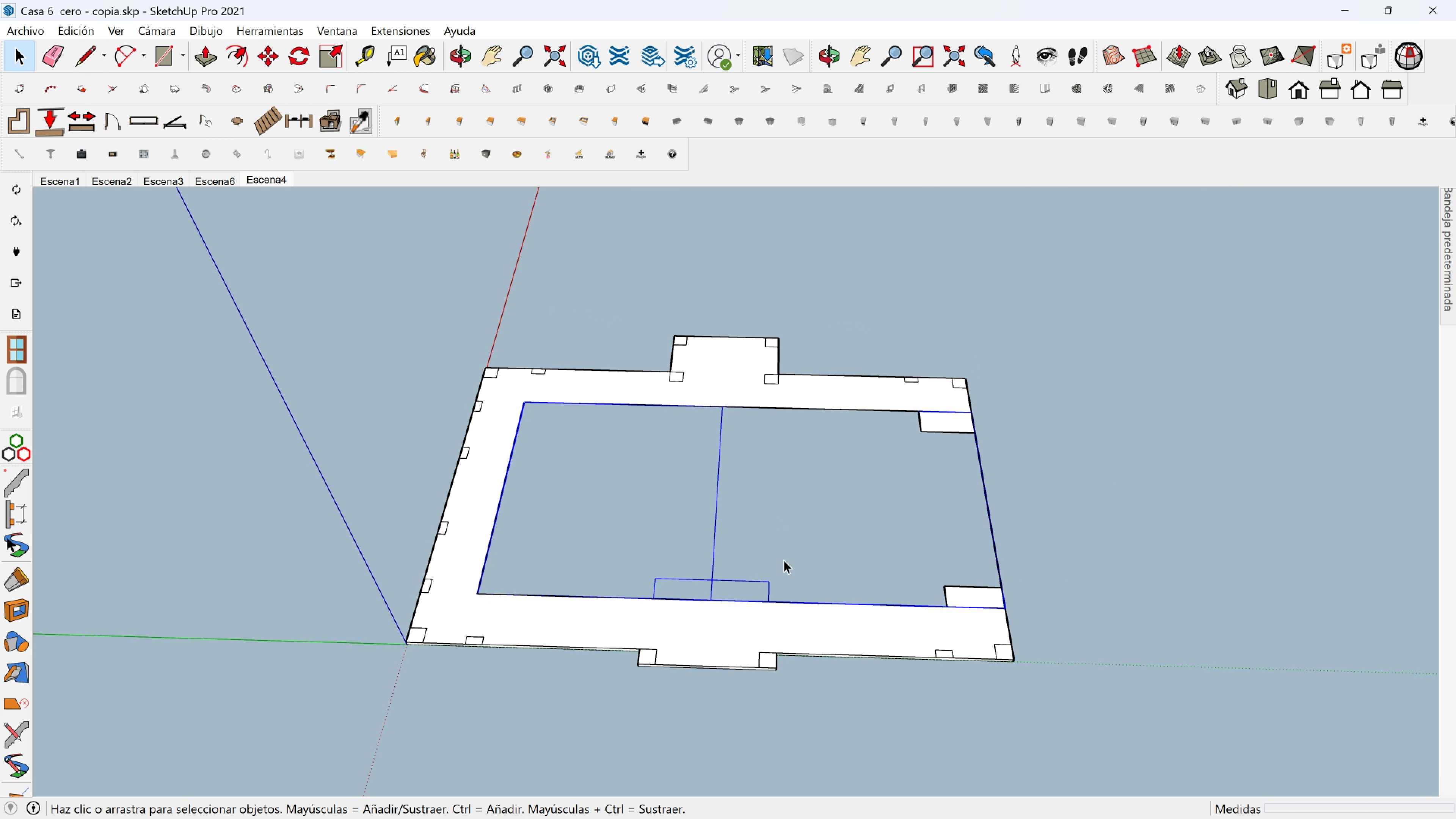 
double_click([733, 628])
 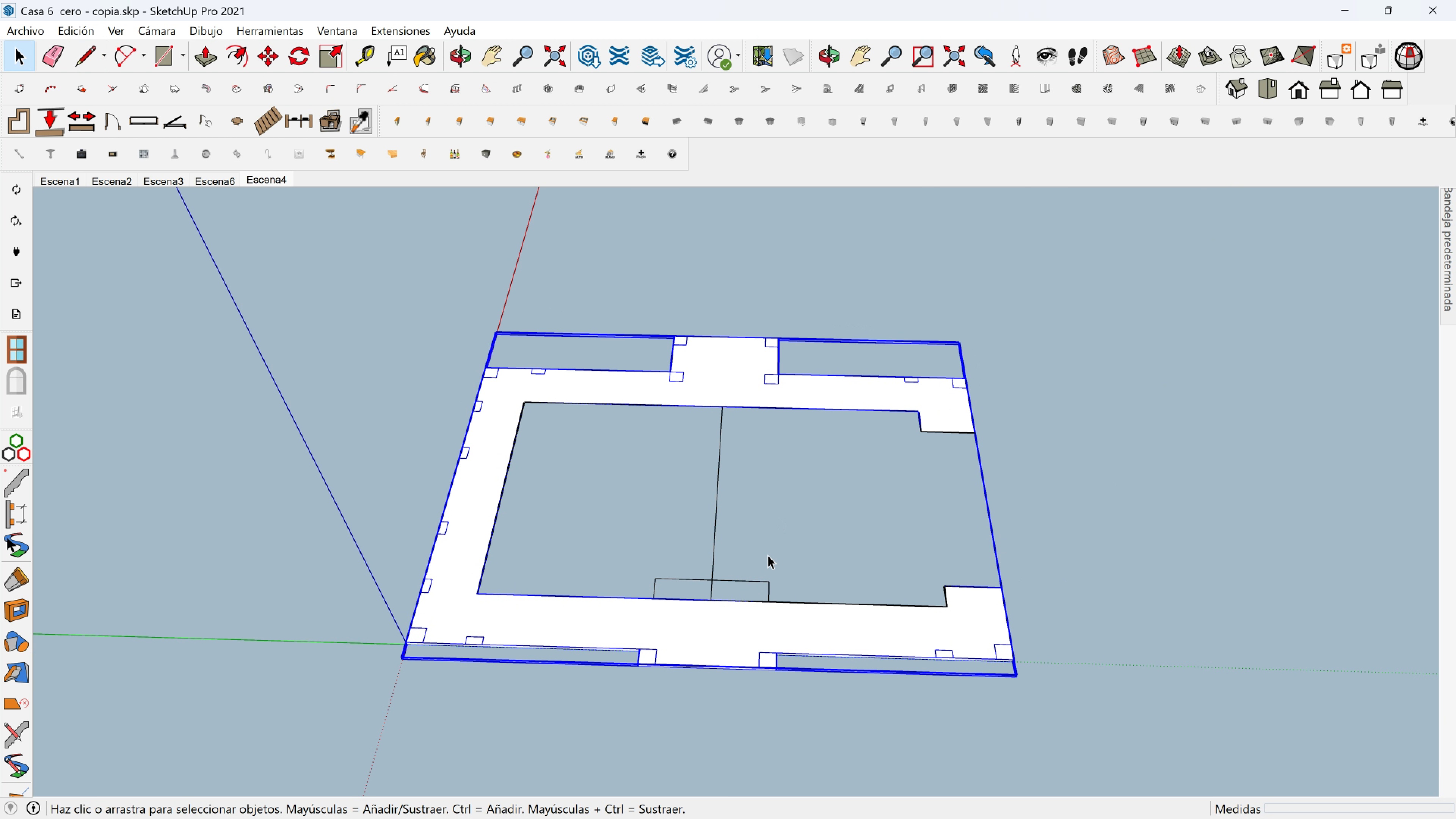 
triple_click([768, 555])
 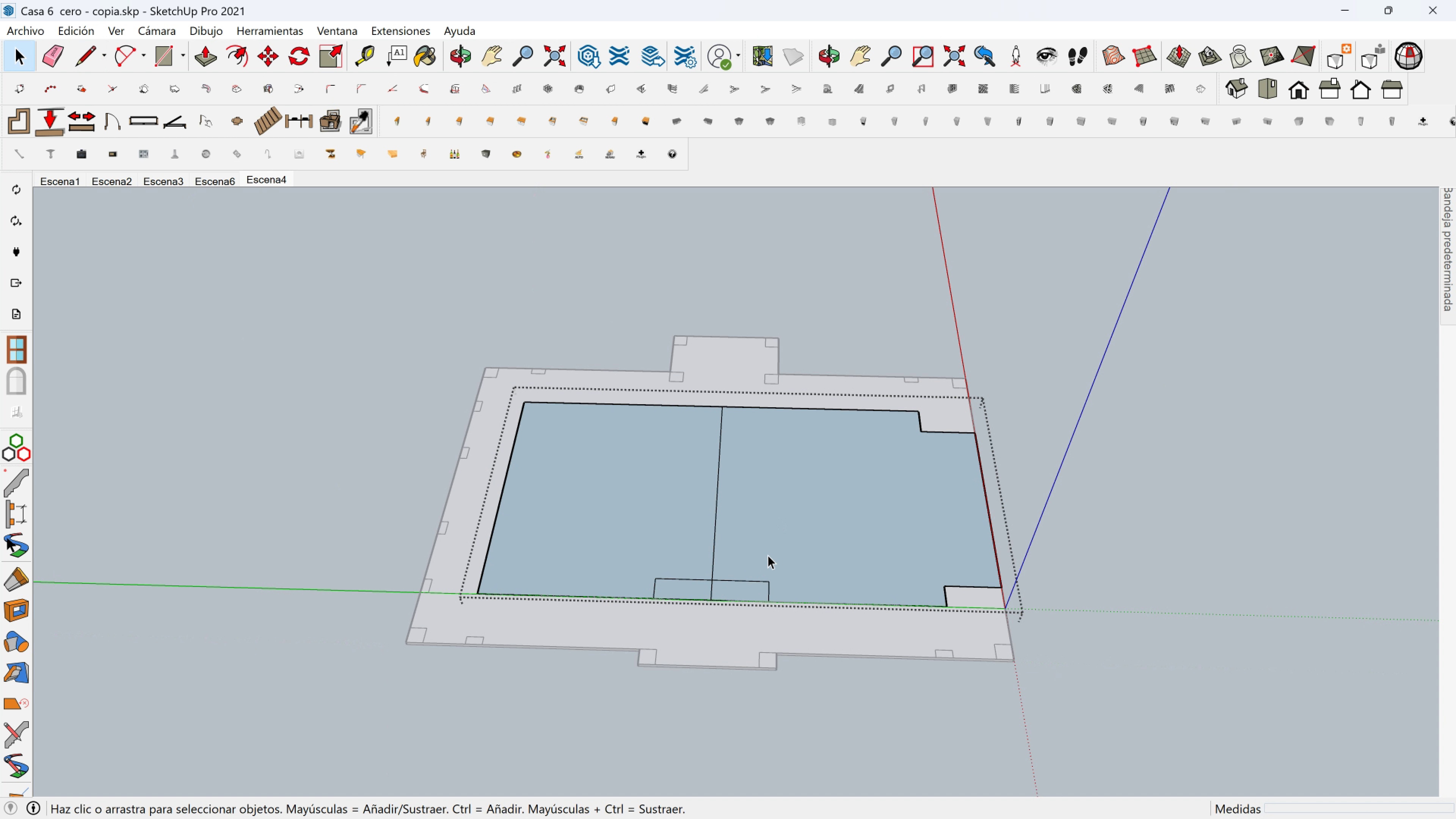 
triple_click([768, 555])
 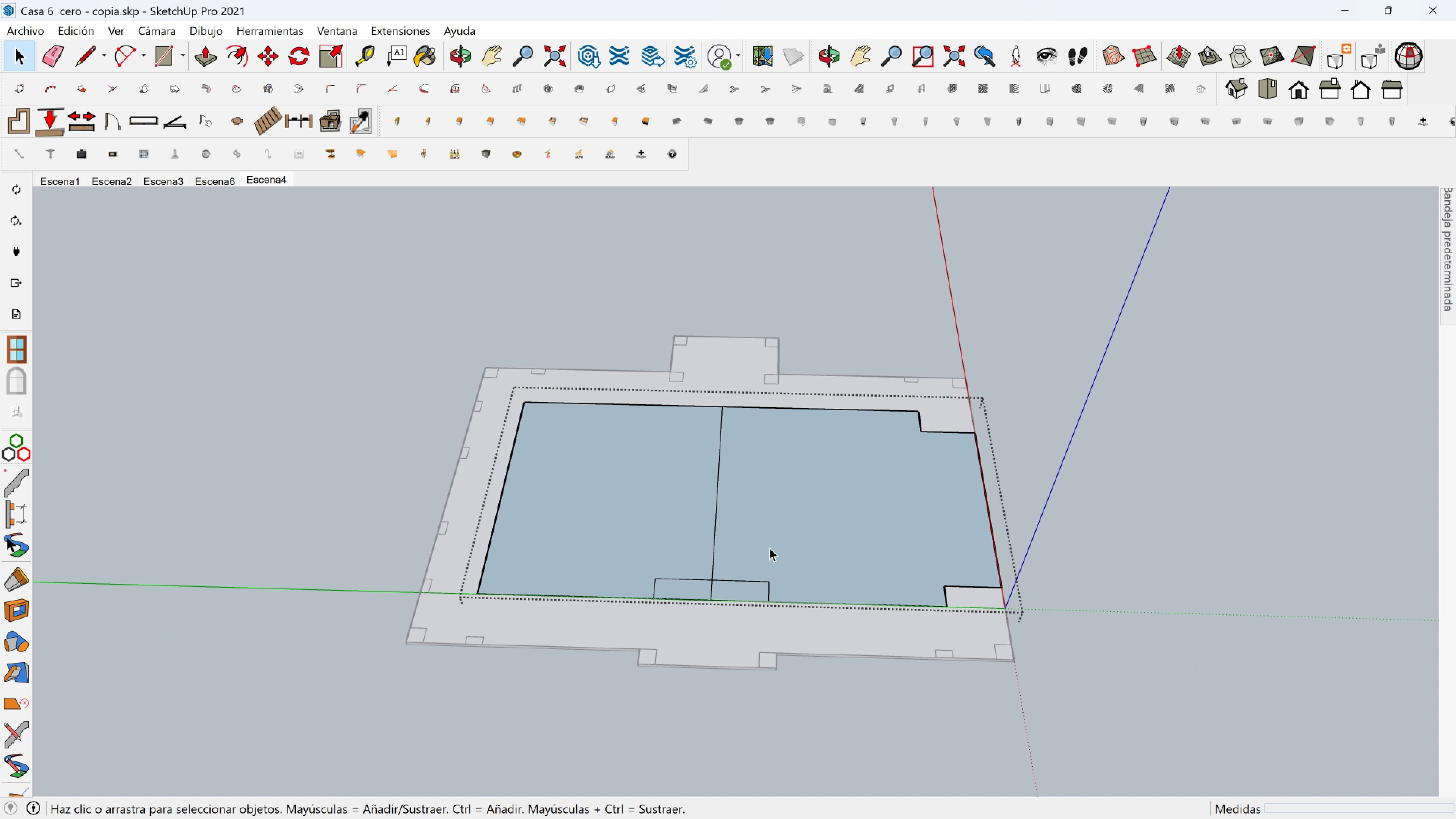 
scroll: coordinate [789, 540], scroll_direction: up, amount: 3.0
 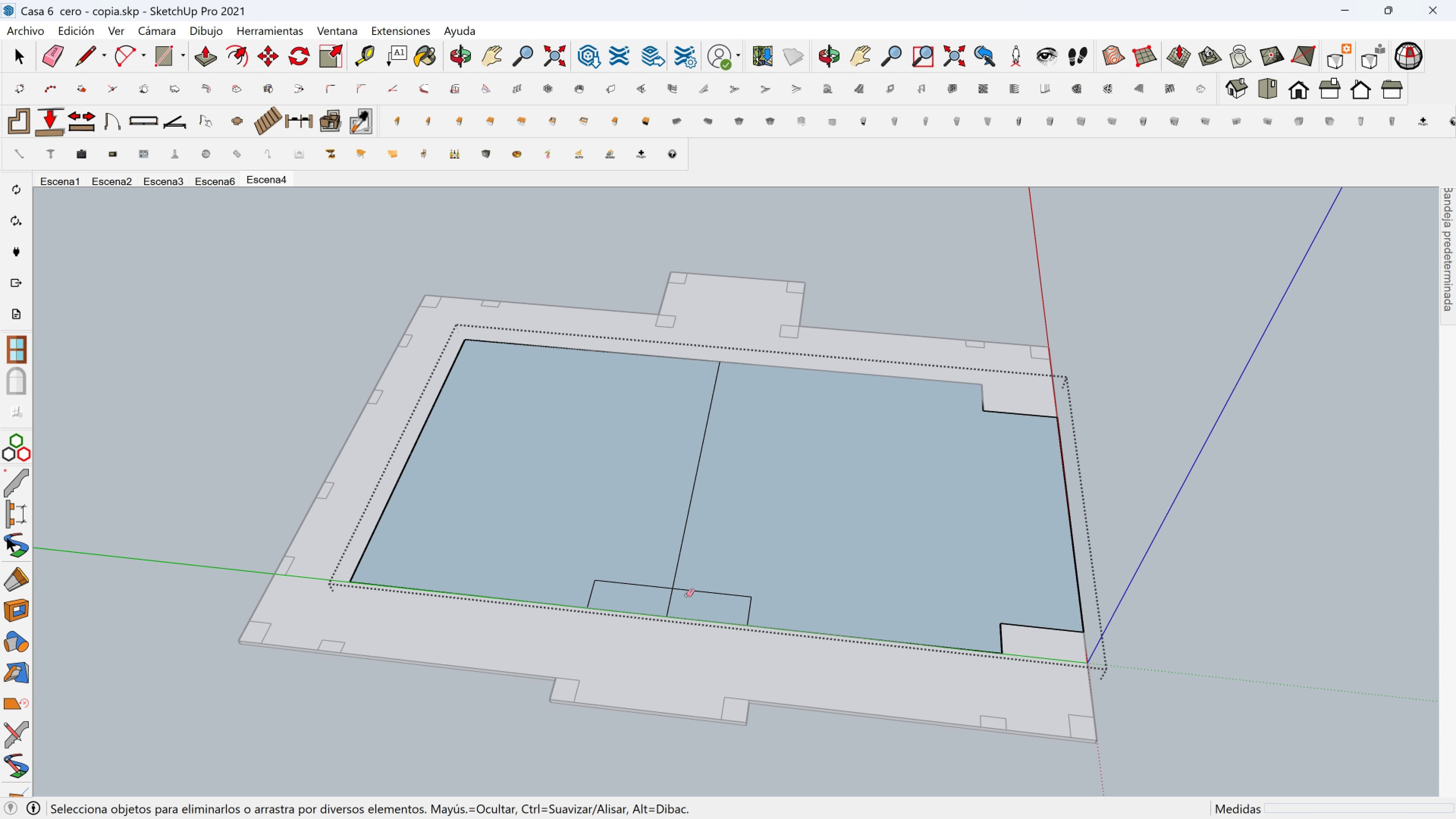 
key(Space)
 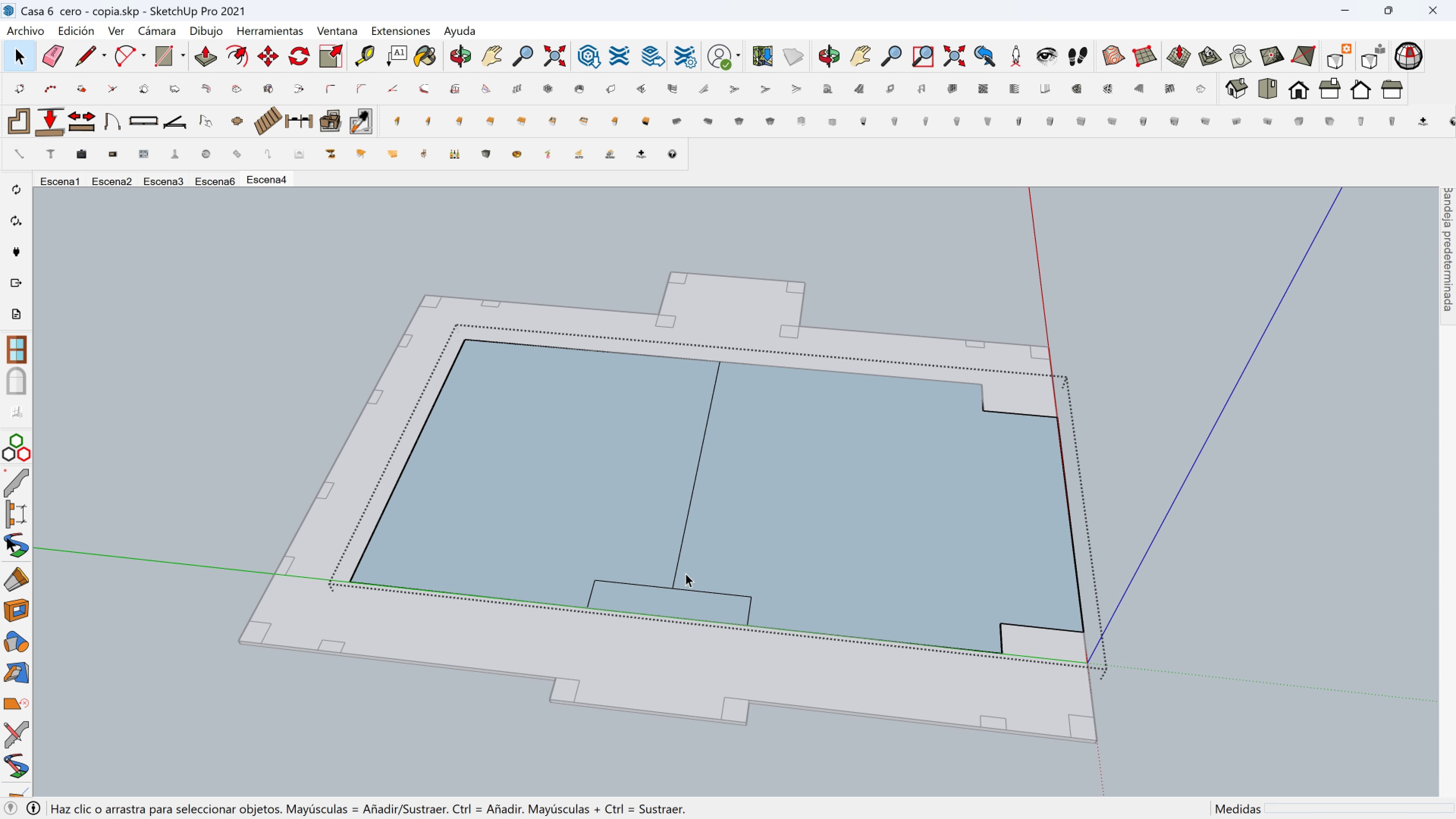 
key(Escape)
 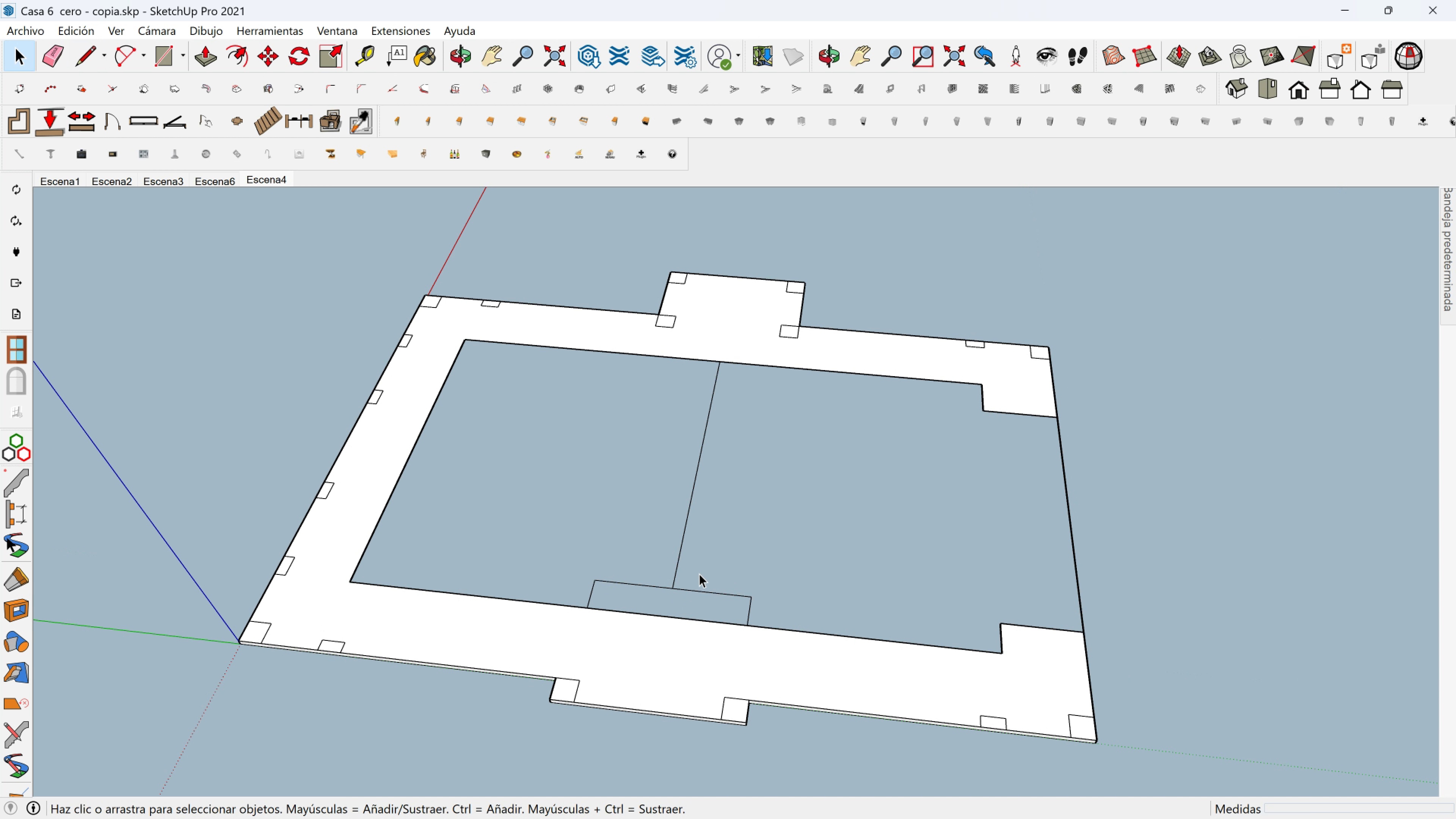 
left_click([699, 574])
 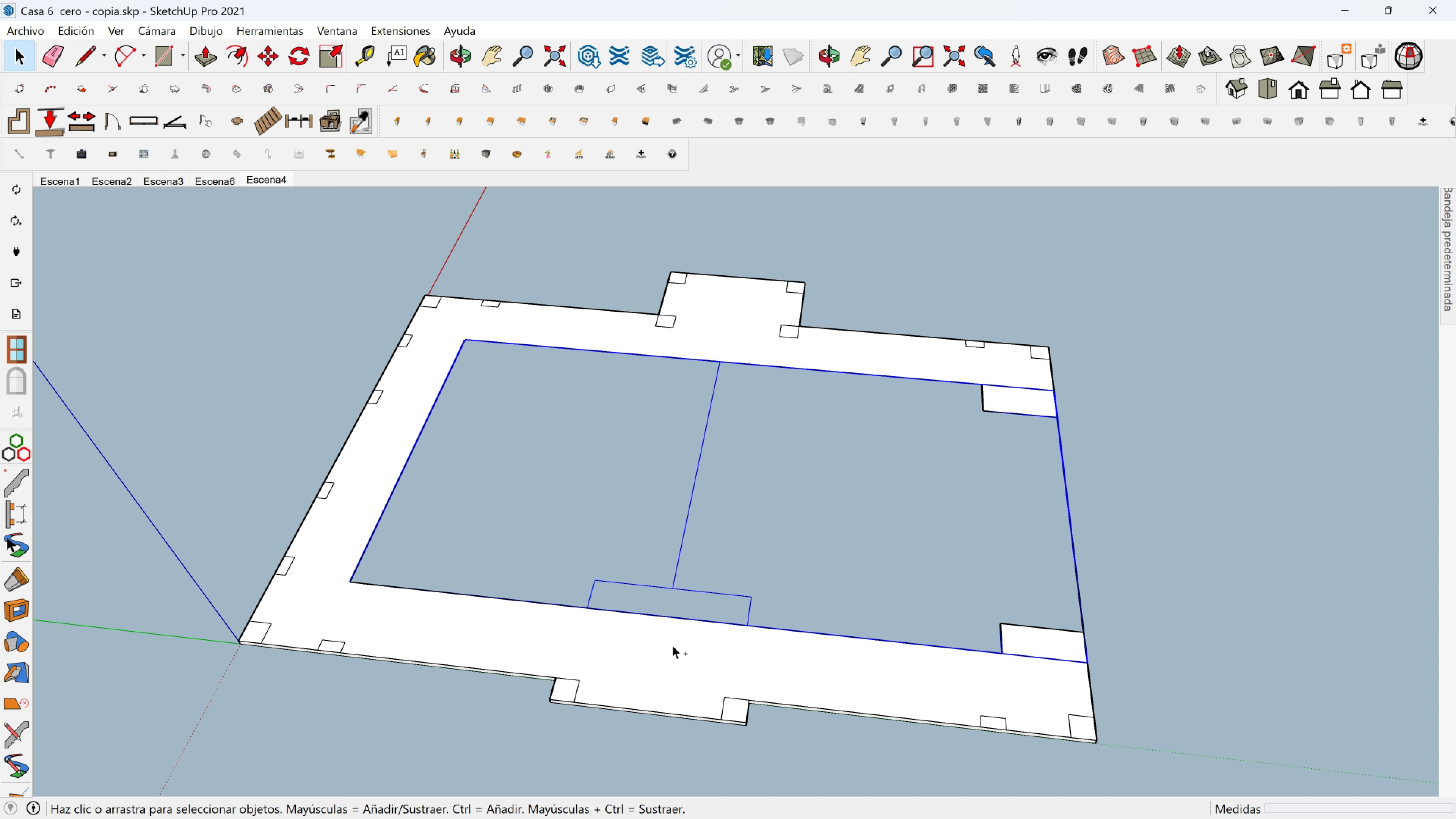 
hold_key(key=ControlLeft, duration=0.79)
left_click([672, 646])
 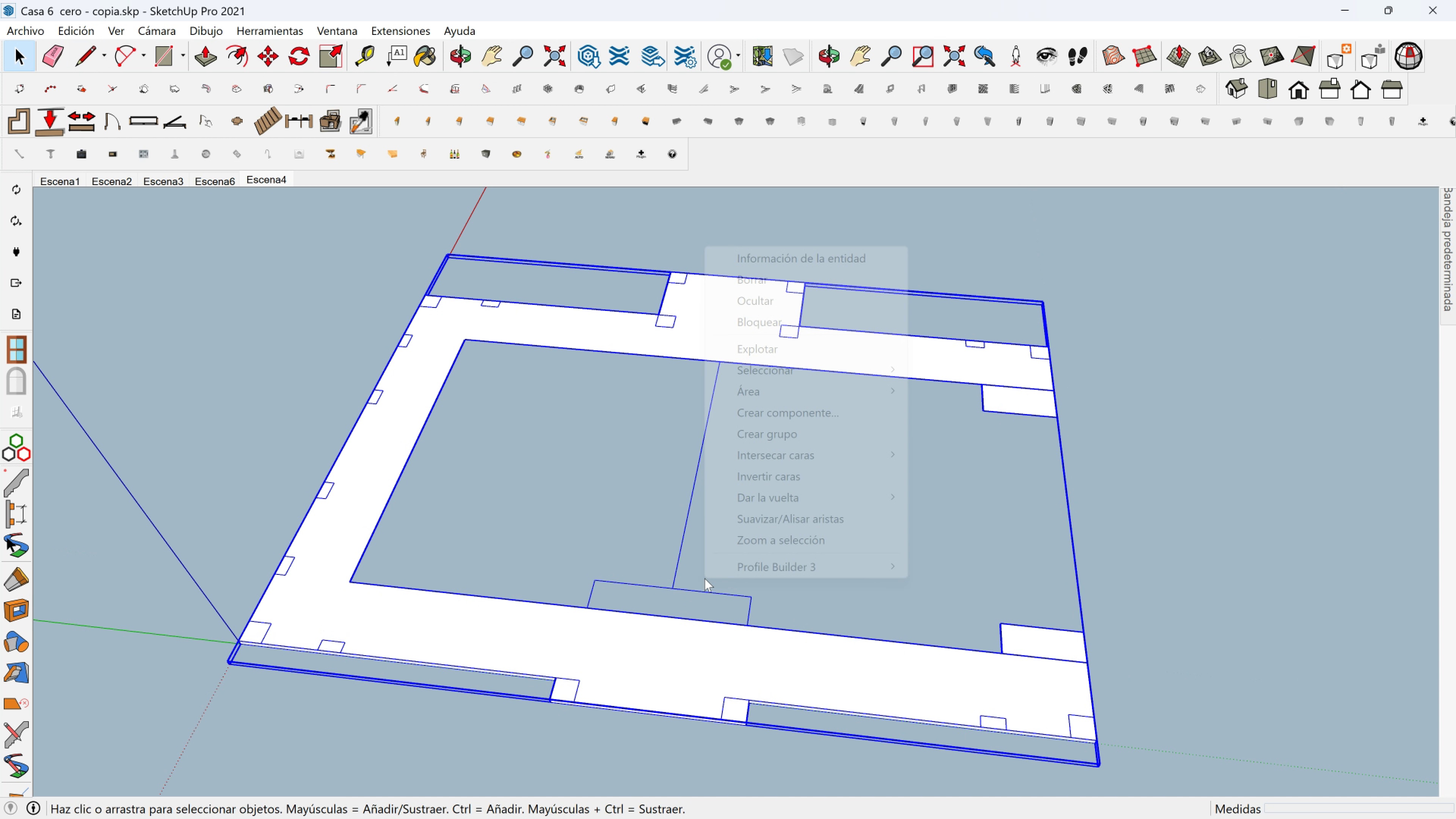 
right_click([704, 578])
 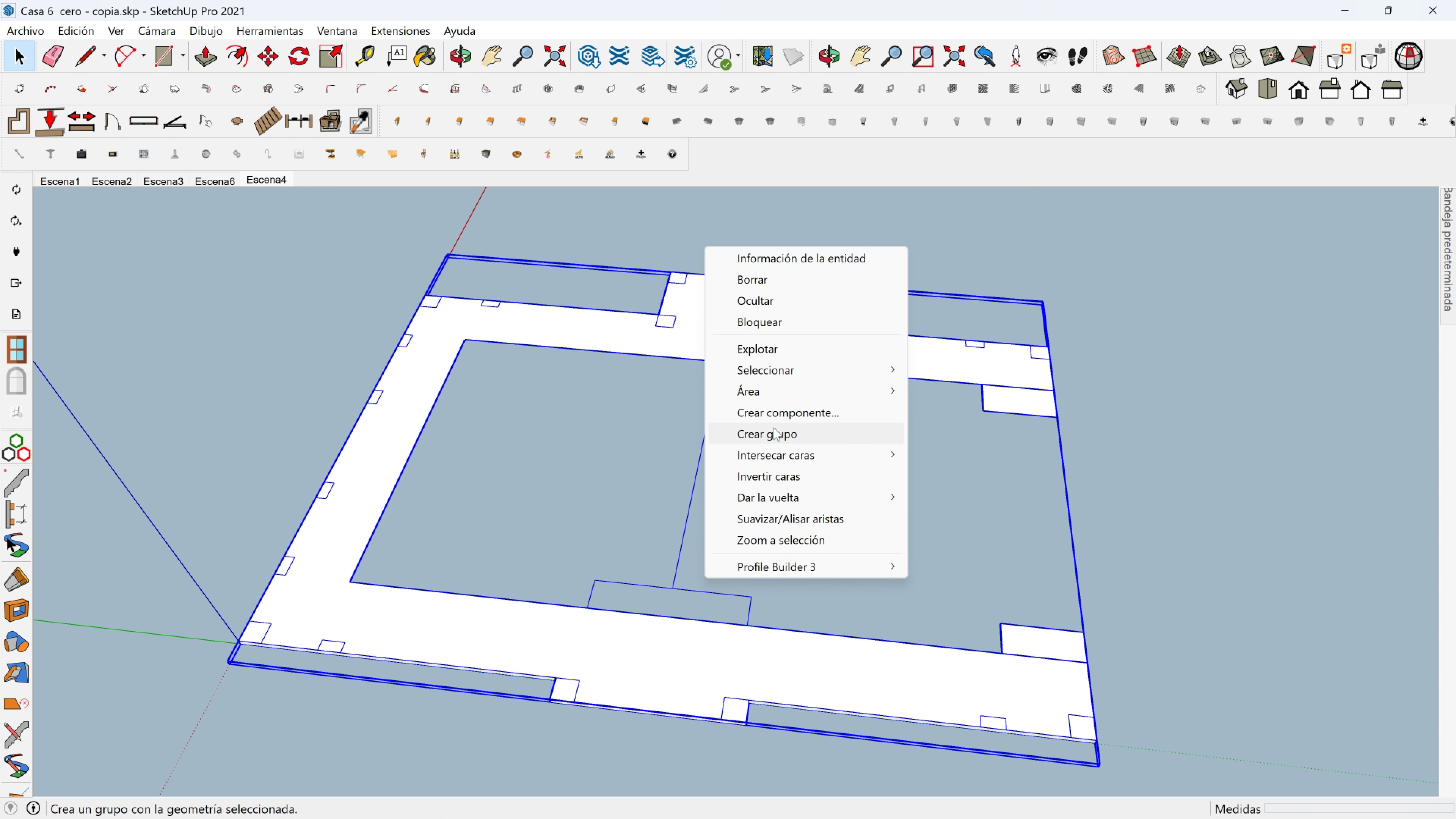 
left_click([772, 430])
 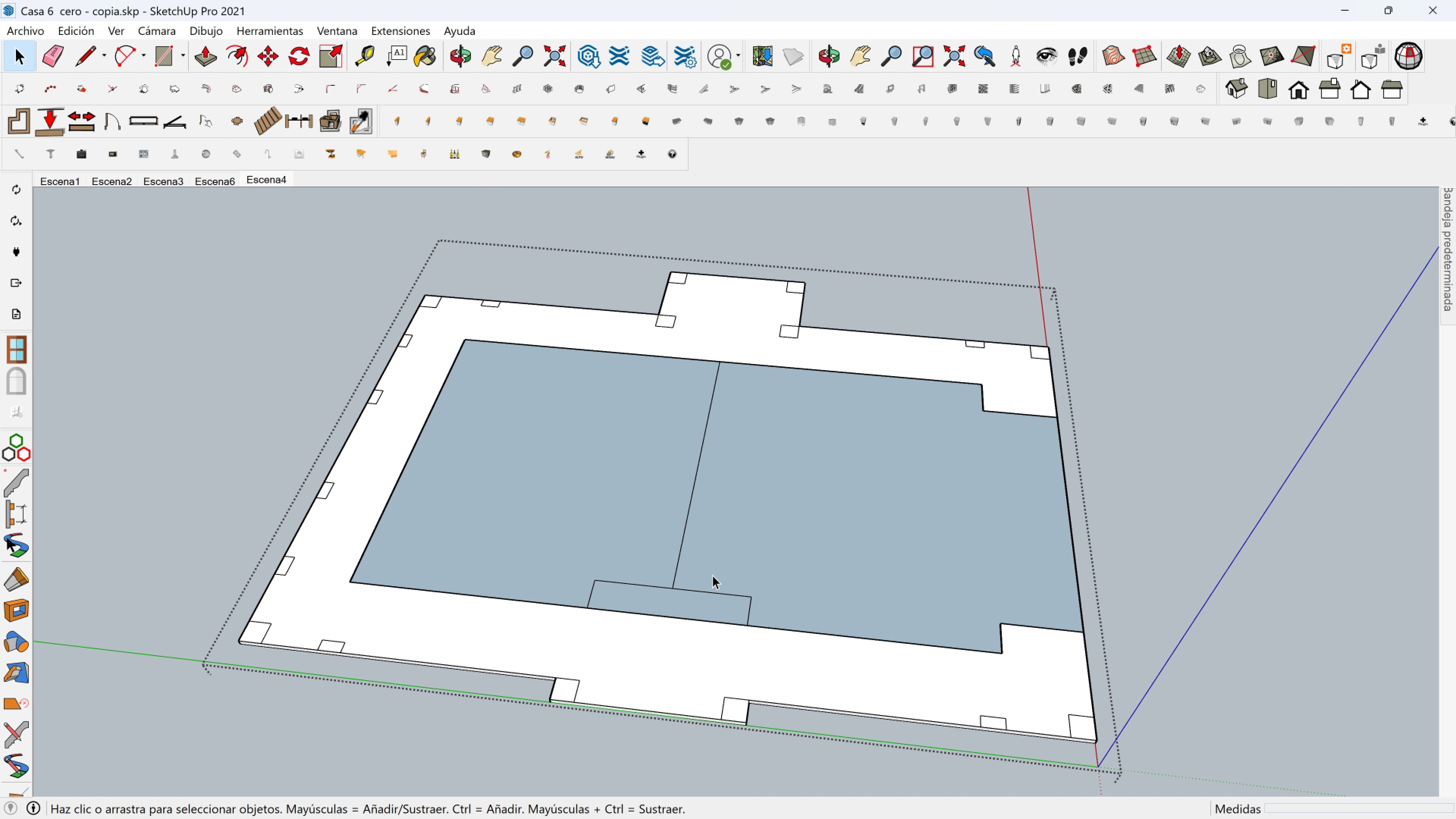 
double_click([710, 577])
 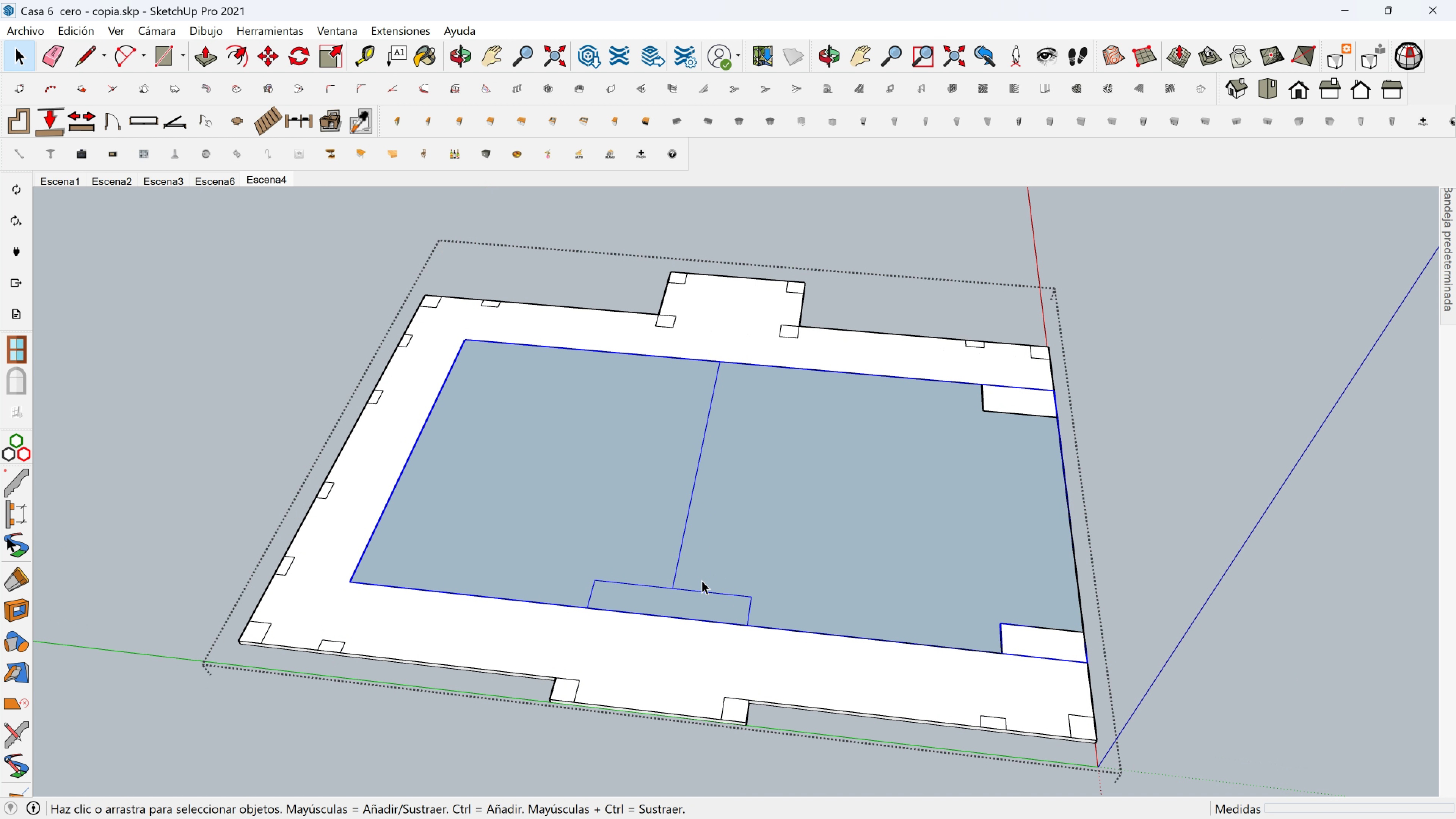 
hold_key(key=ControlLeft, duration=0.43)
 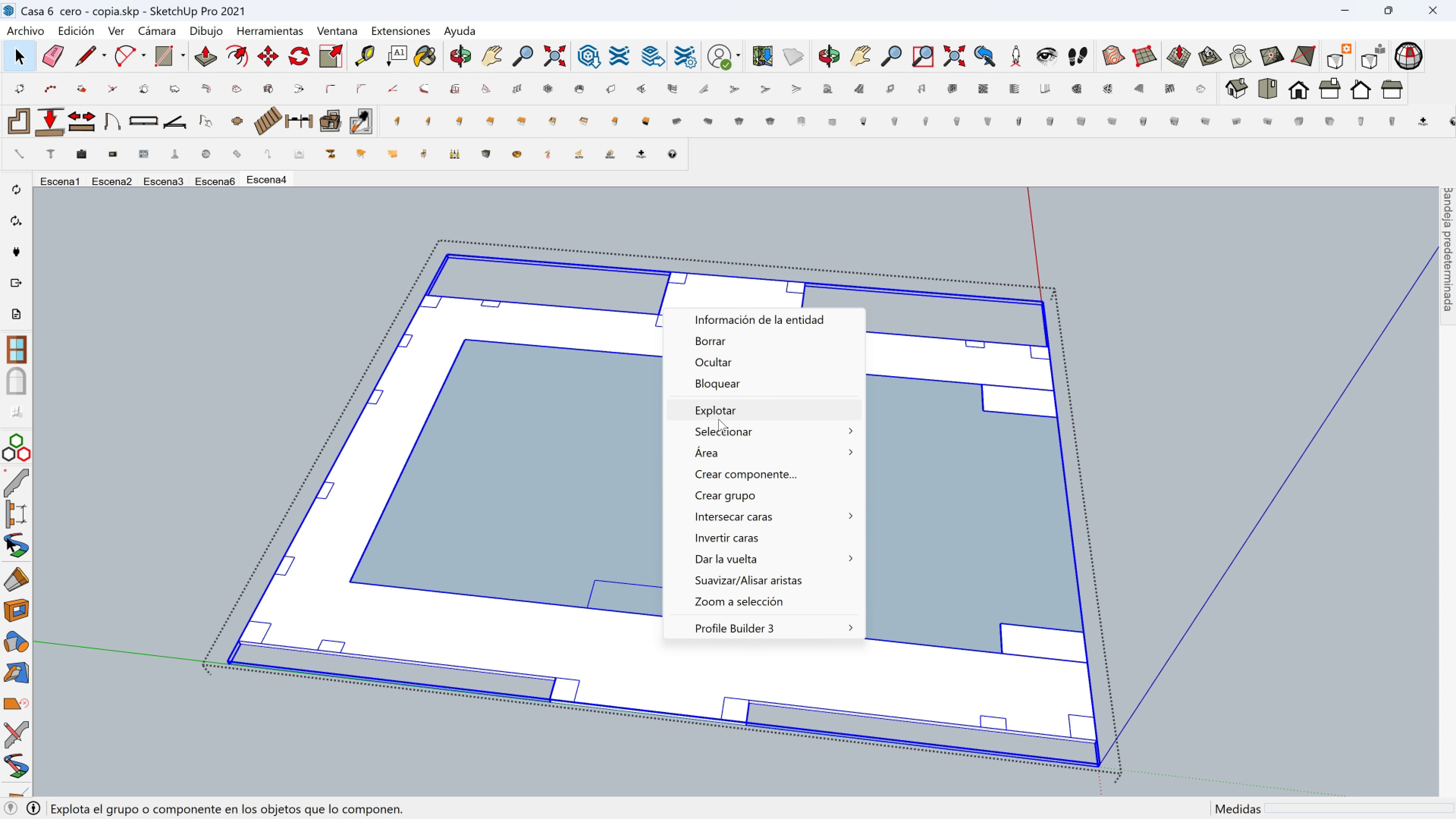 
left_click([725, 411])
 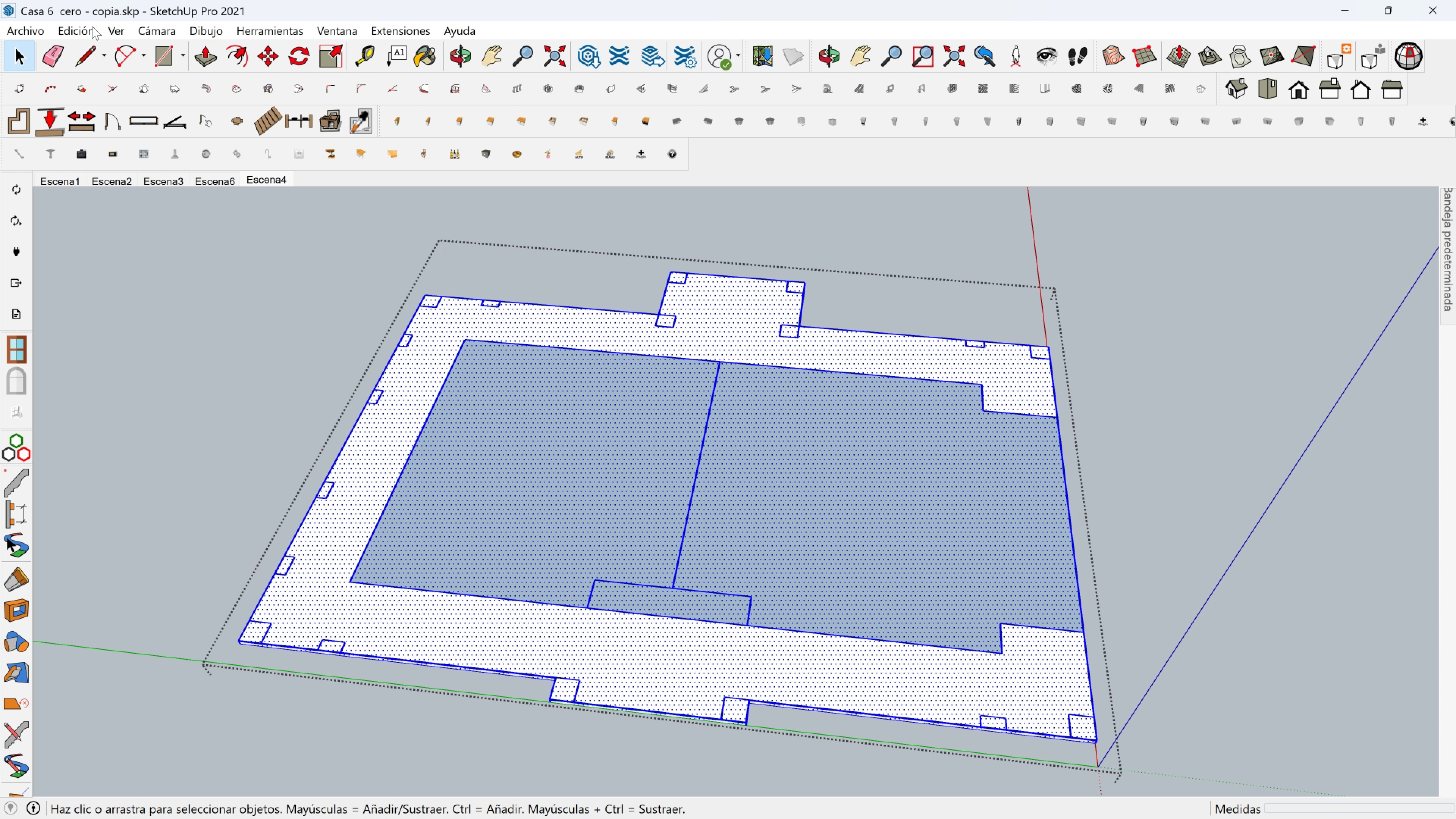 
left_click([61, 53])
 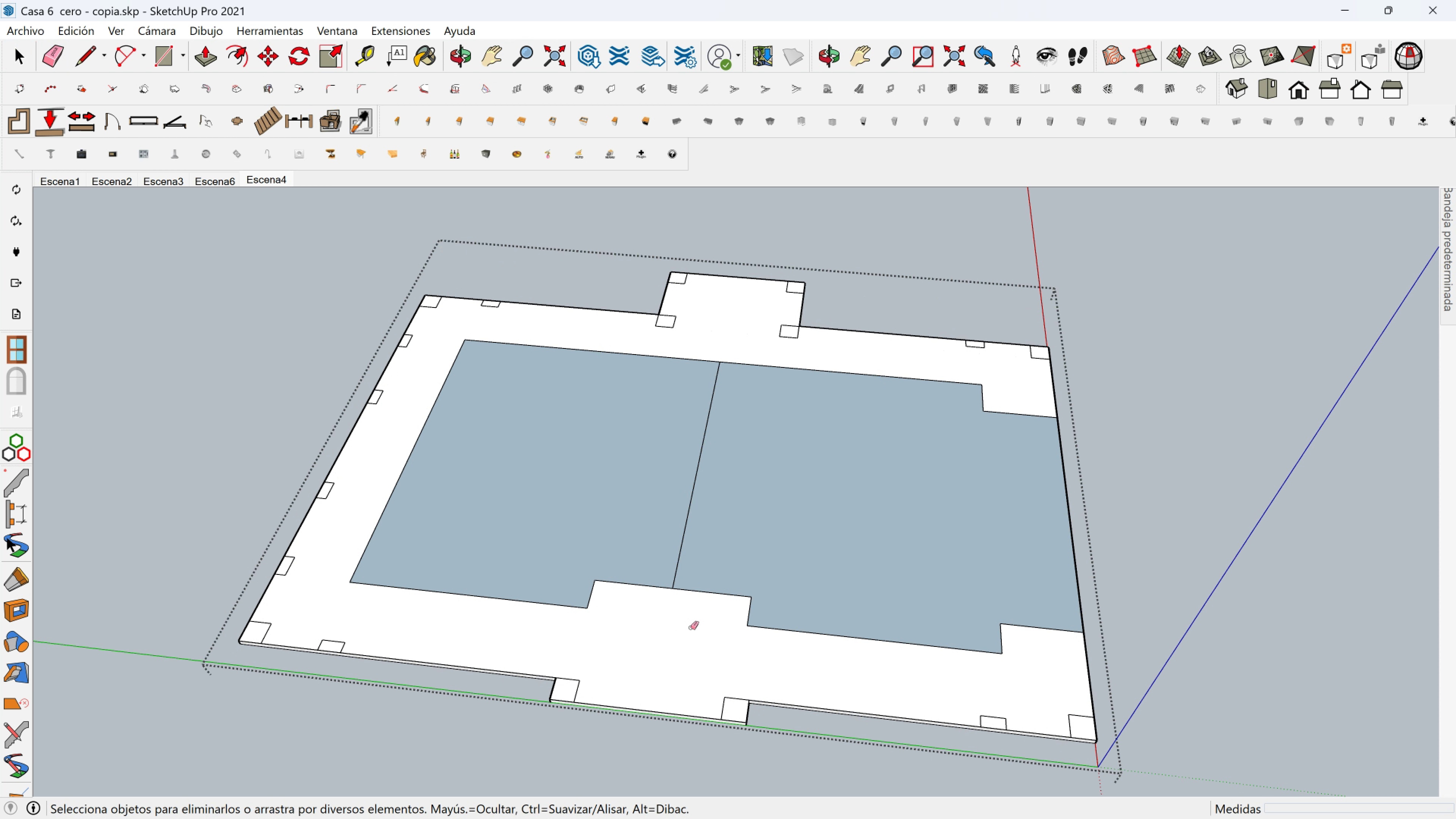 
key(Space)
 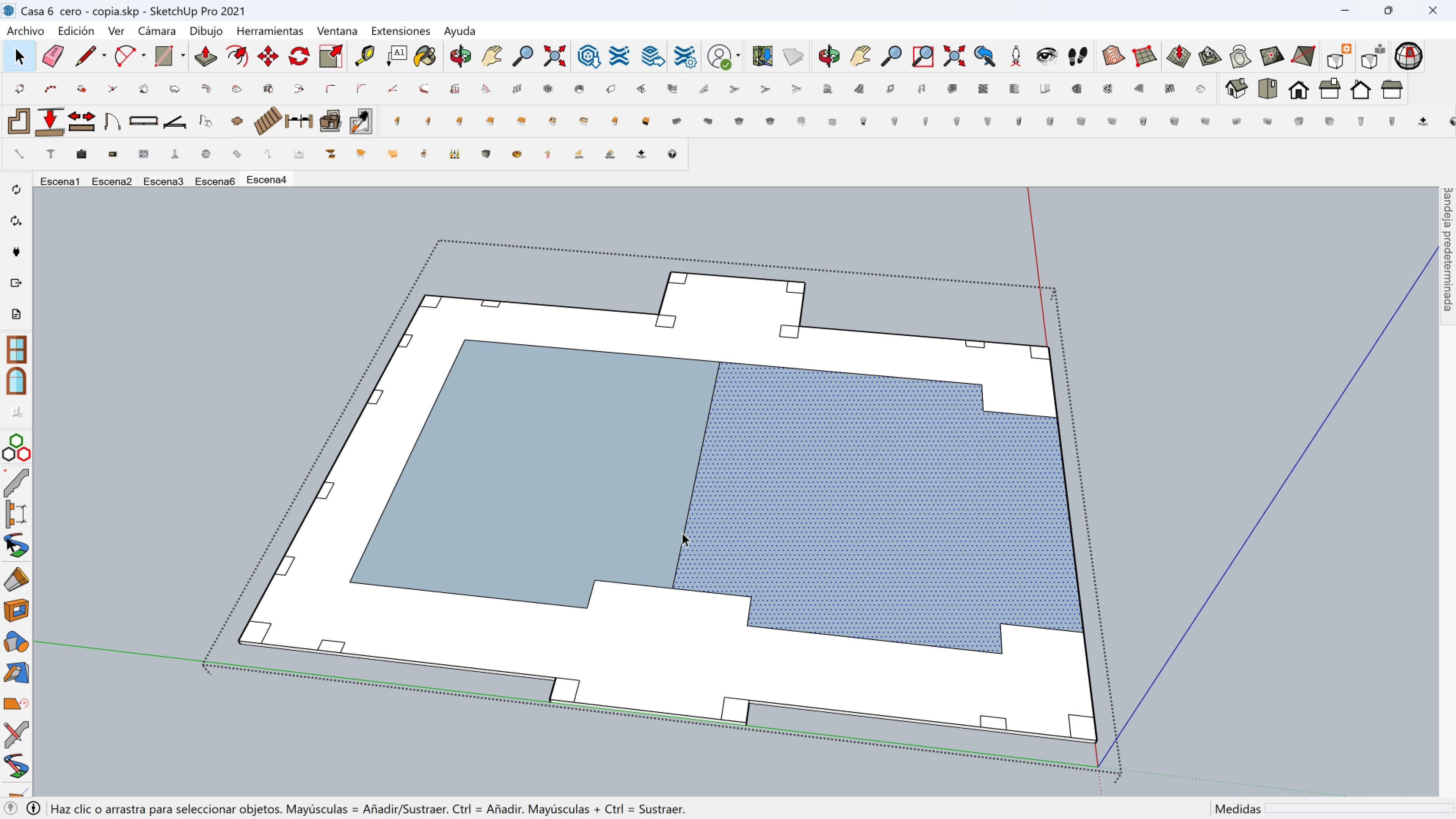 
hold_key(key=ControlLeft, duration=0.43)
double_click([582, 510])
 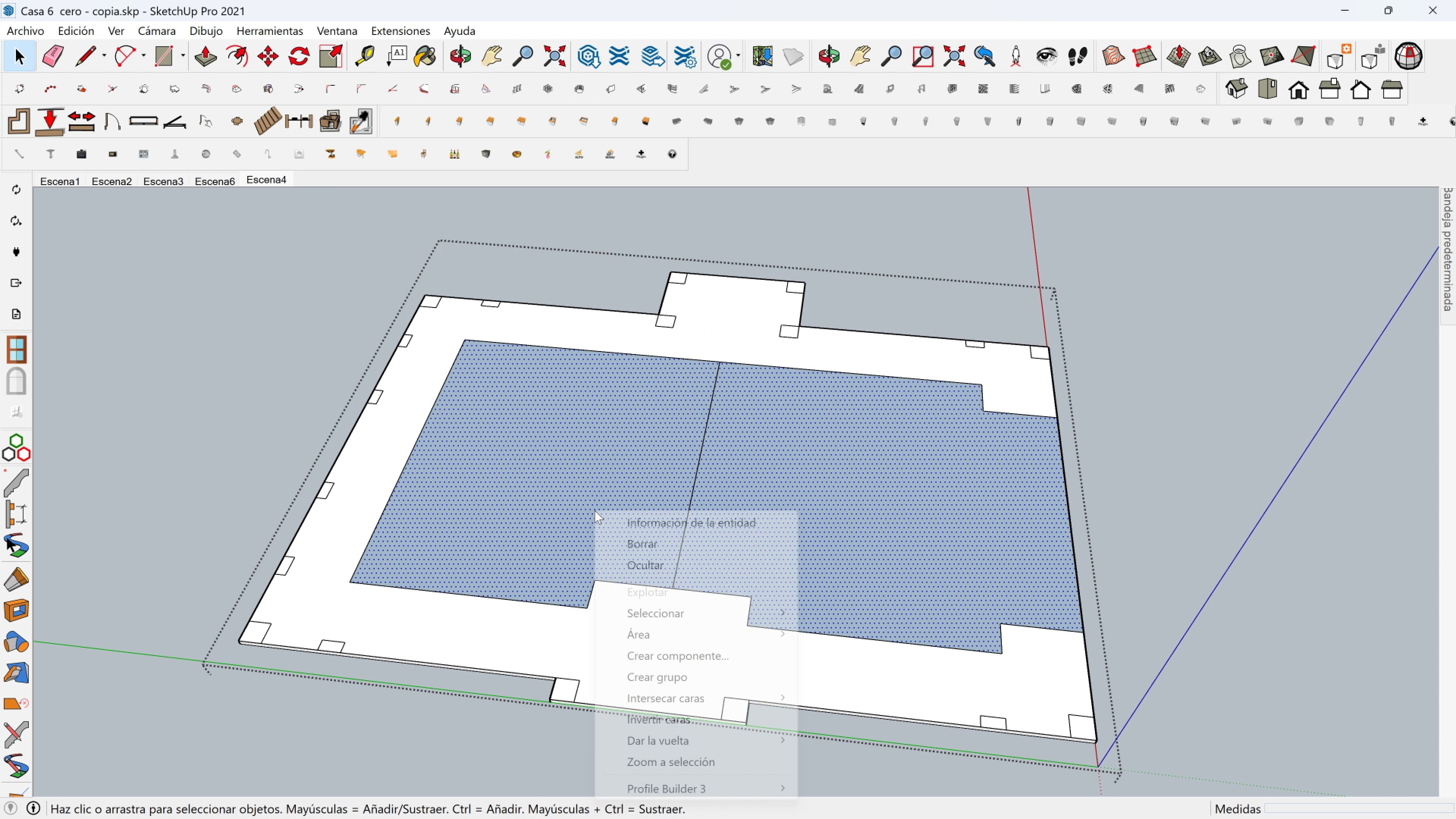 
right_click([595, 510])
 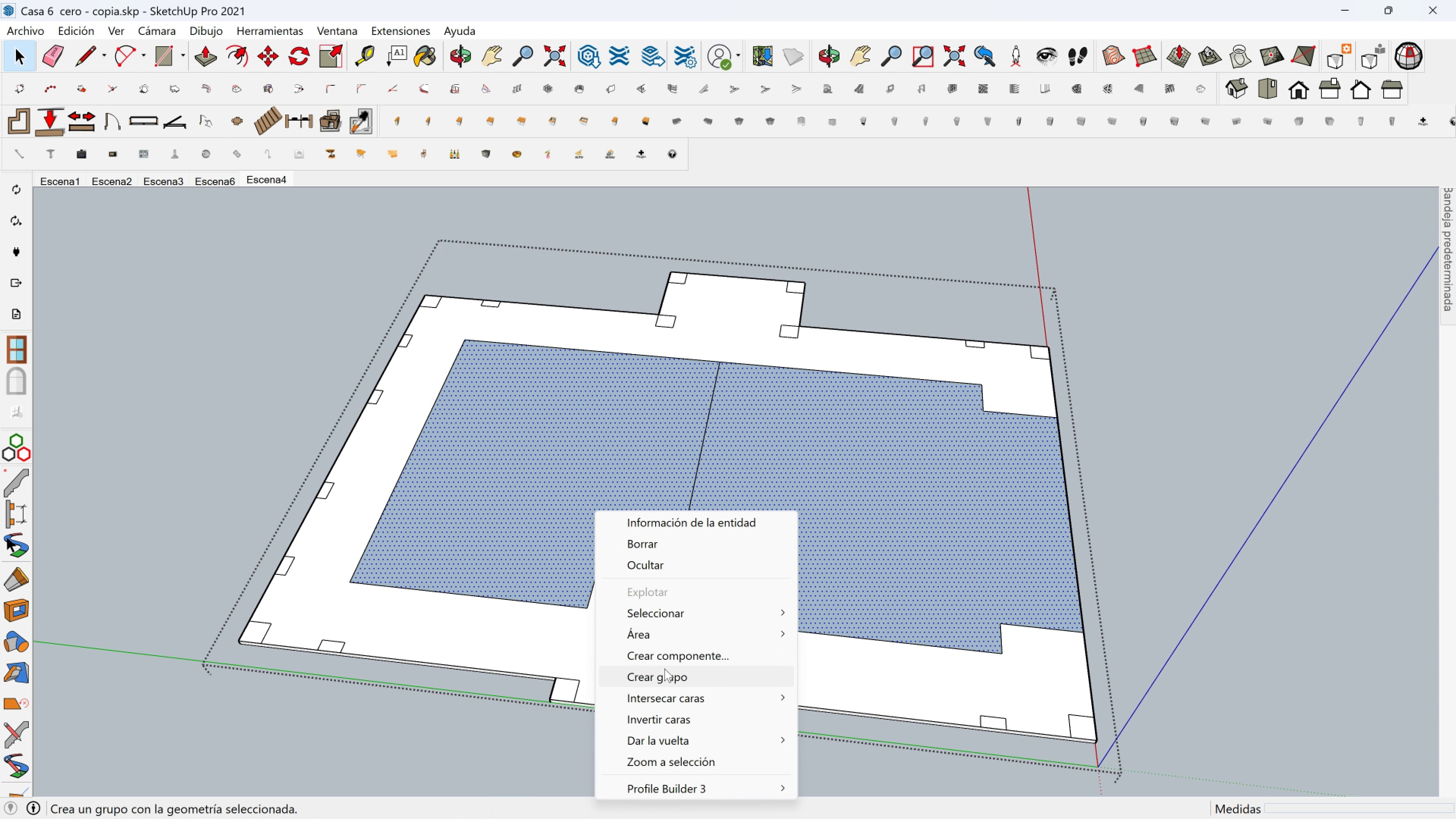 
left_click([664, 672])
 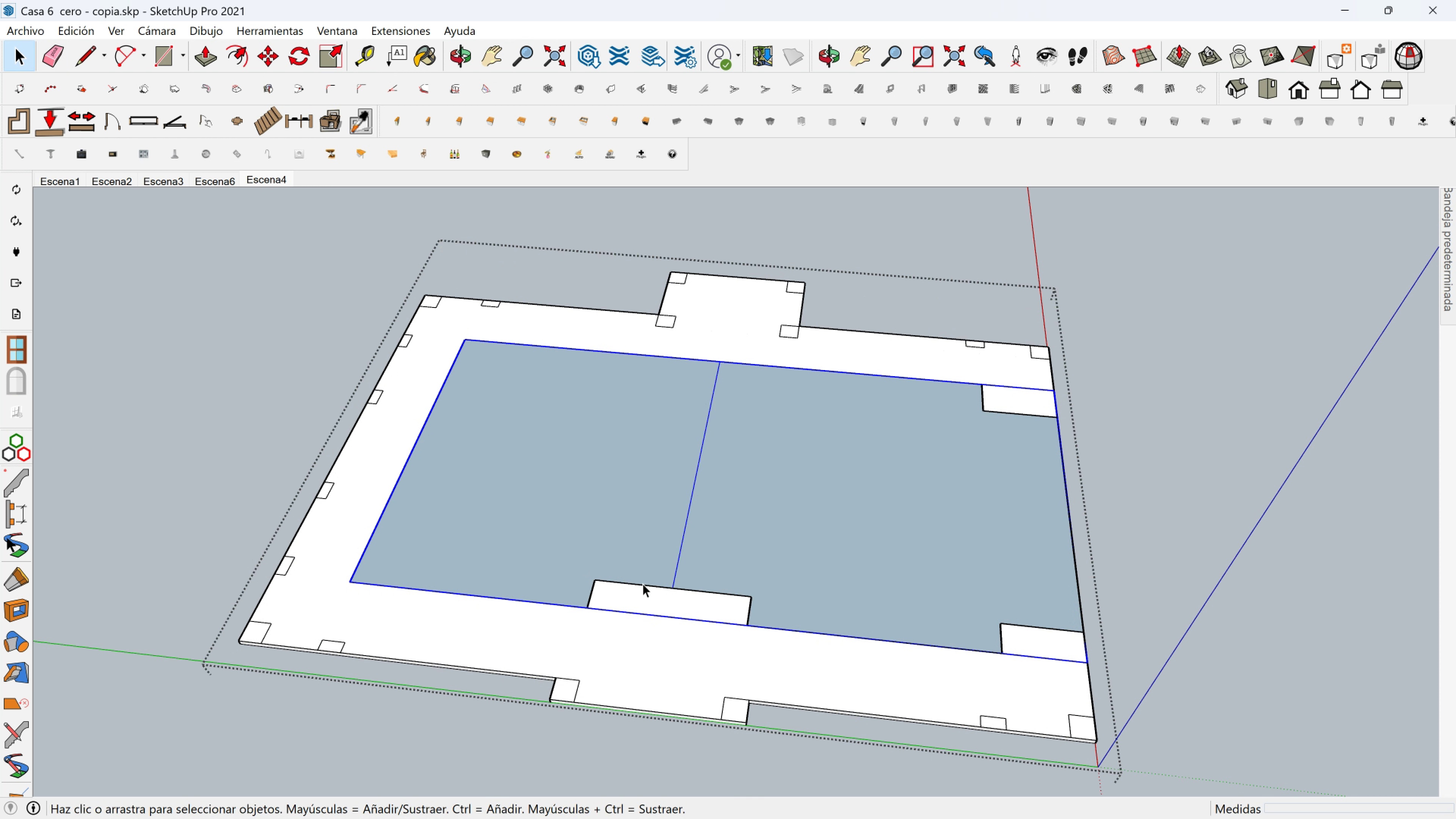 
scroll: coordinate [643, 584], scroll_direction: down, amount: 2.0
 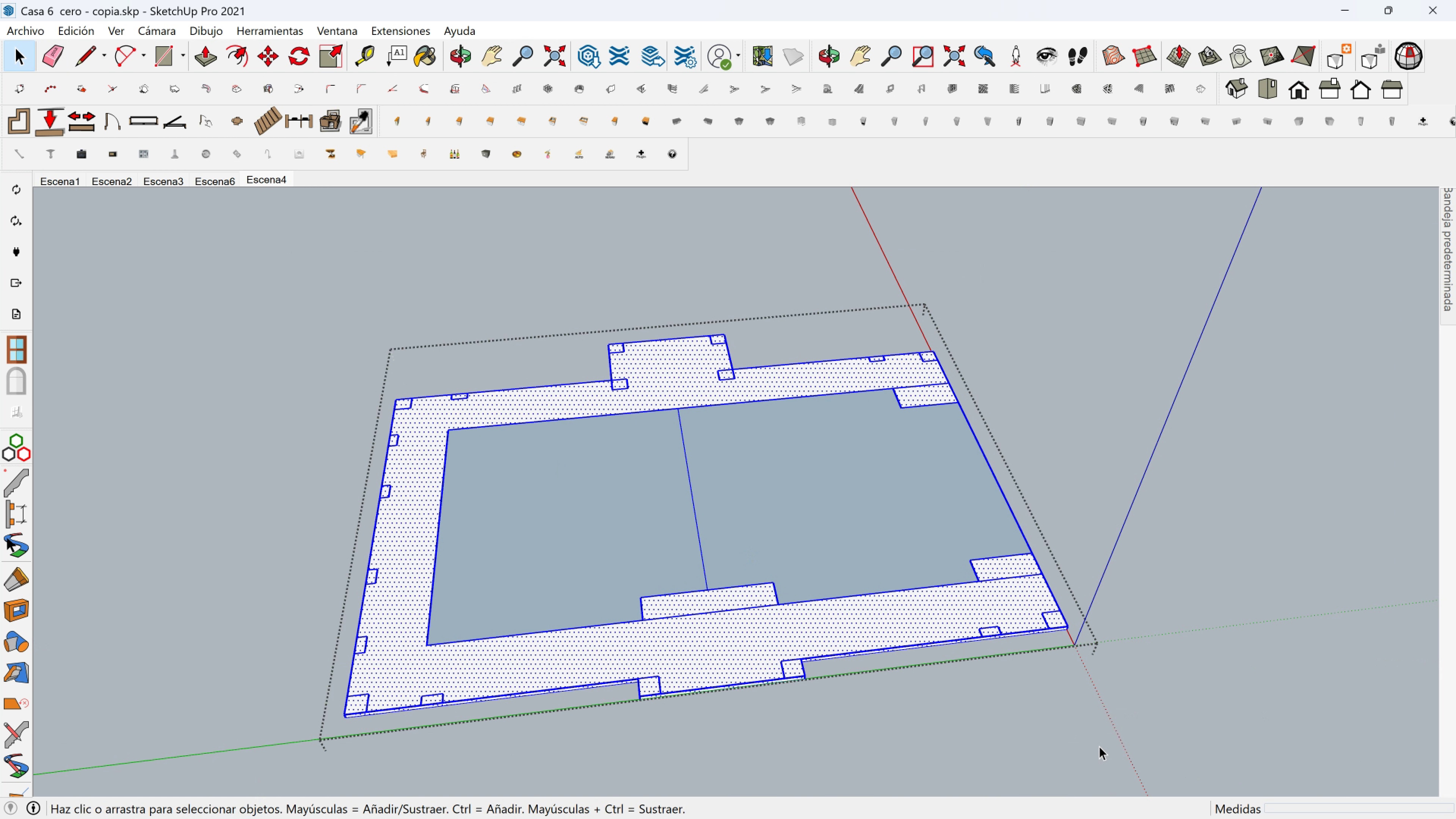 
right_click([877, 630])
 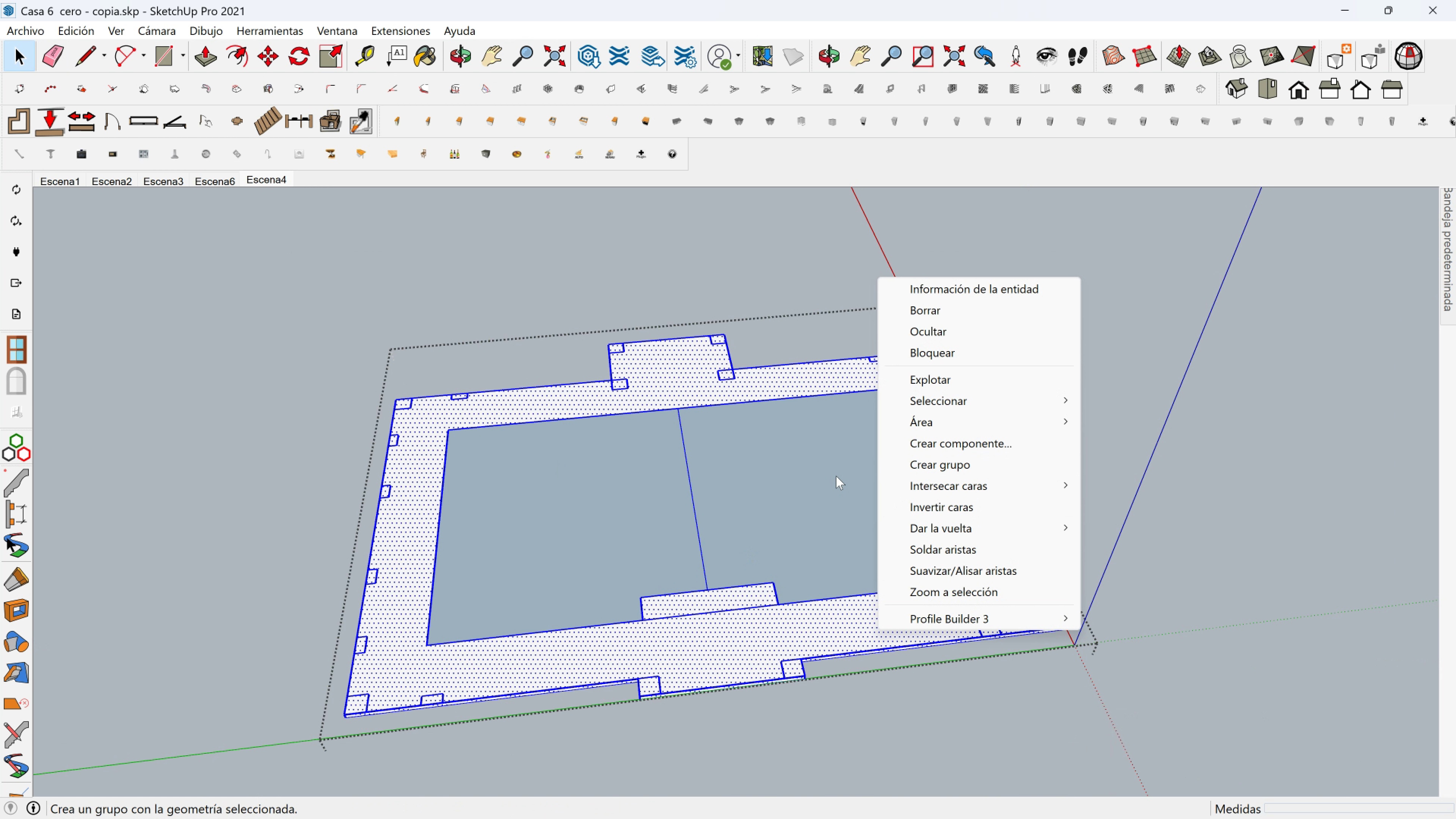 
hold_key(key=ShiftLeft, duration=0.62)
hold_key(key=ControlLeft, duration=0.55)
left_click([765, 499])
 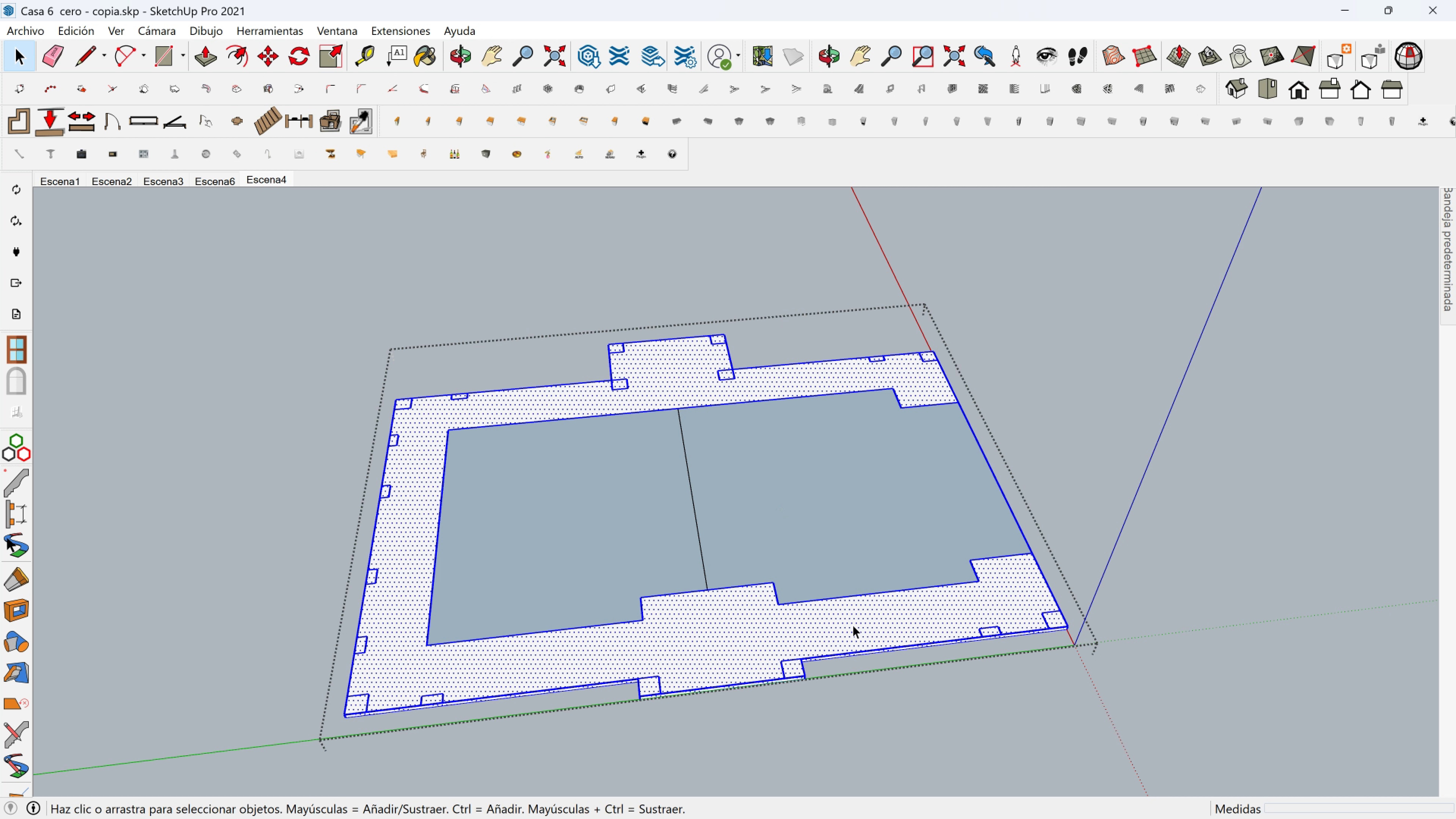 
right_click([853, 625])
 